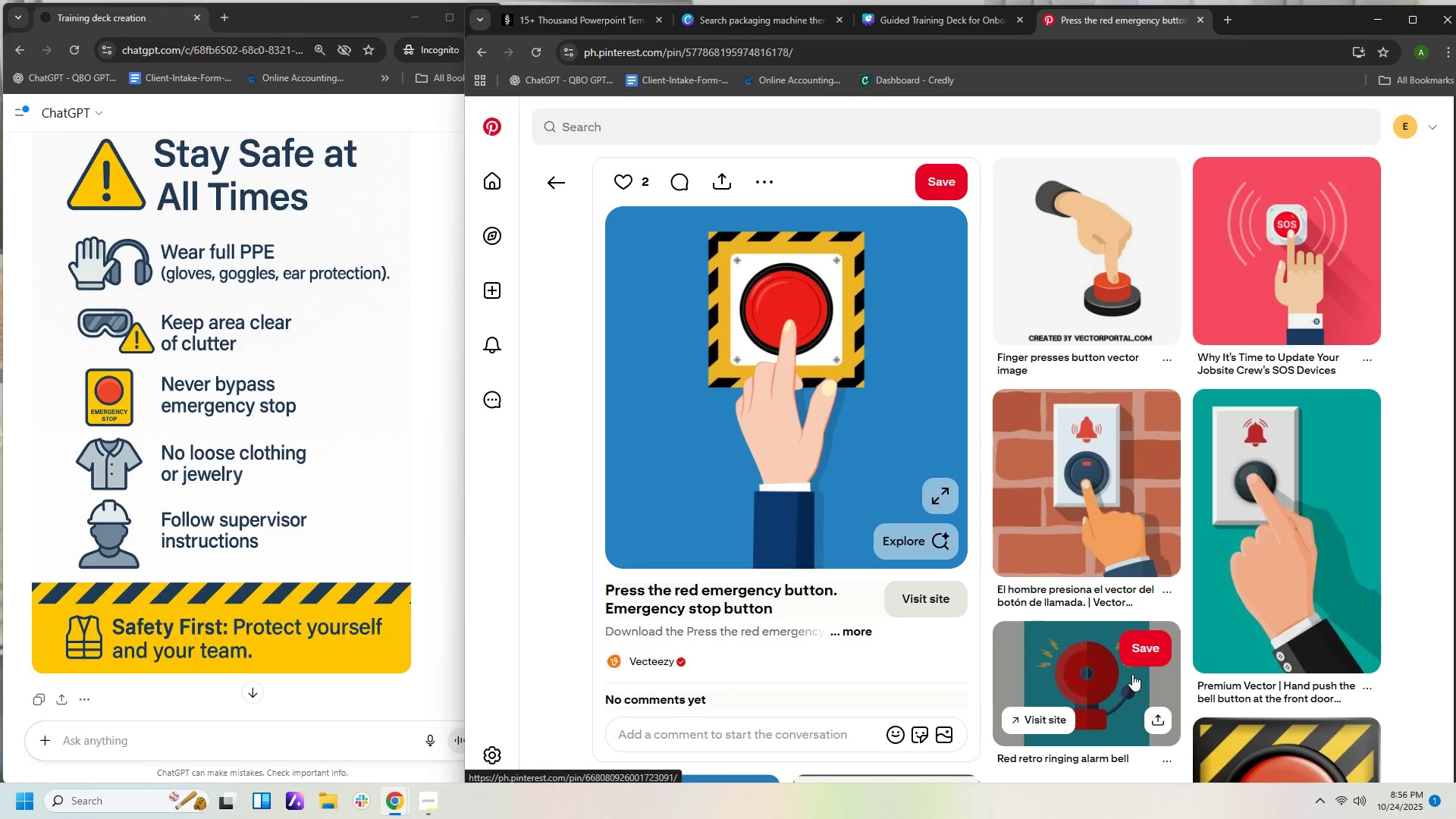 
mouse_move([955, 528])
 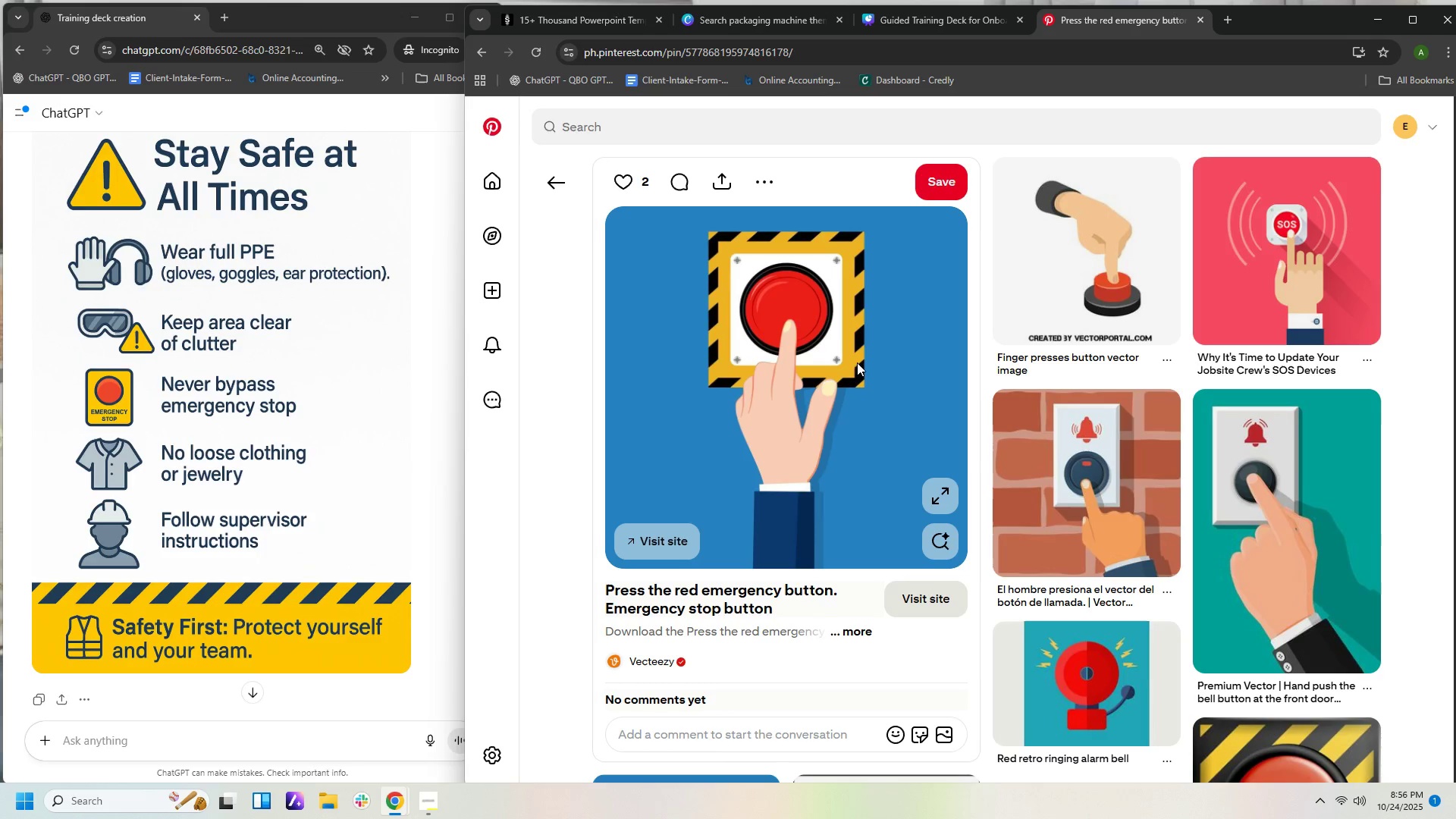 
right_click([880, 377])
 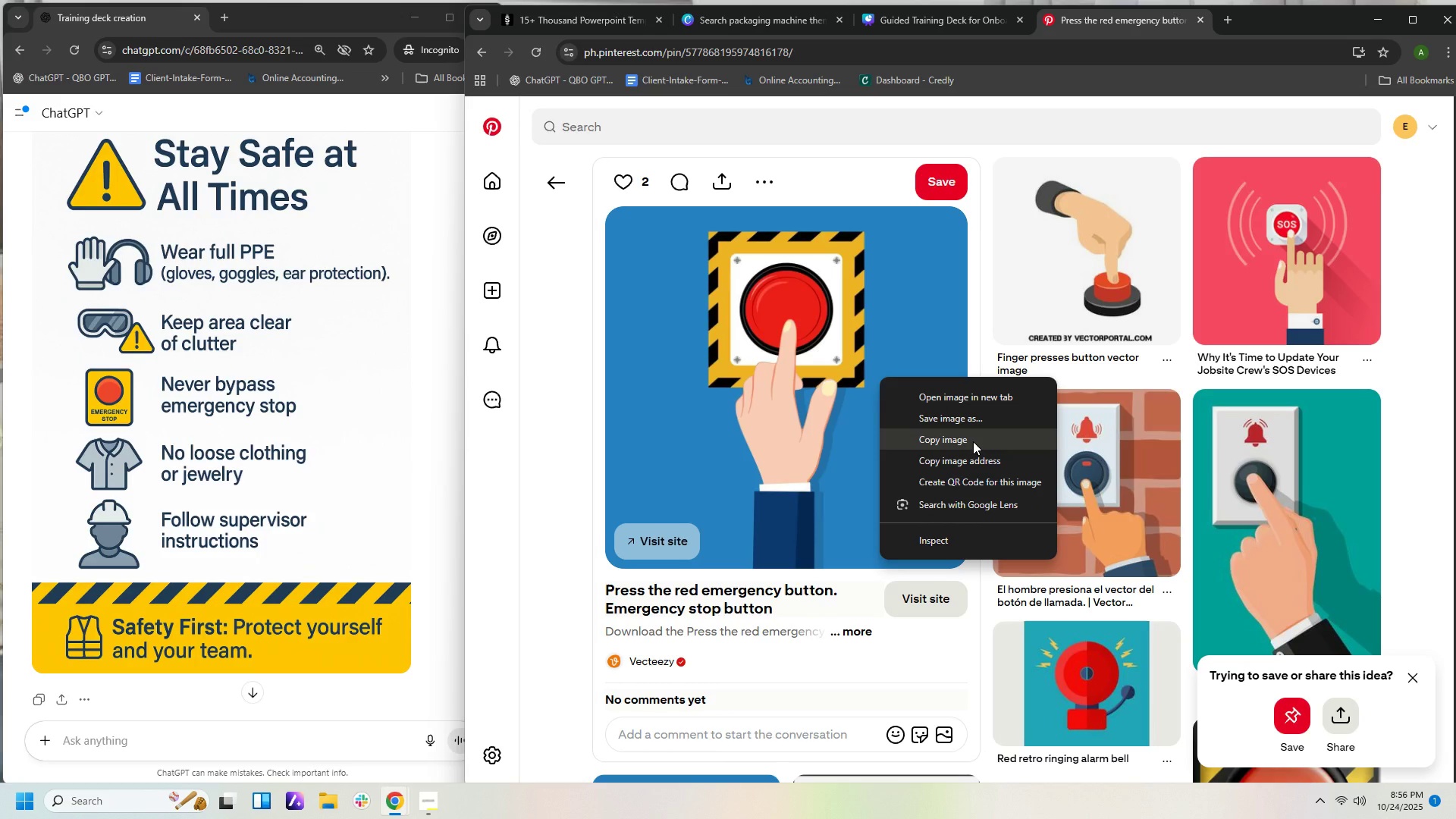 
left_click([973, 441])
 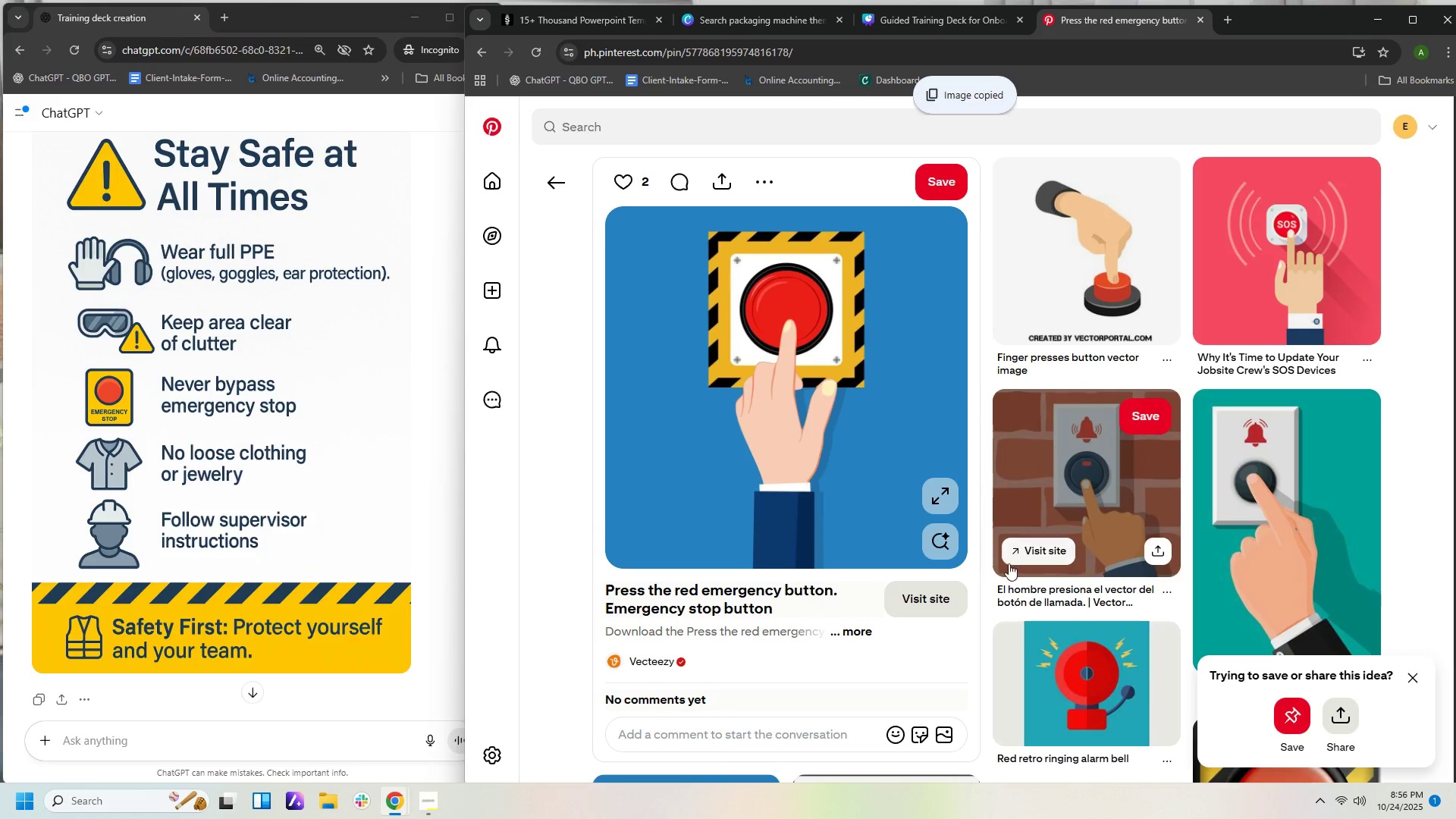 
scroll: coordinate [1028, 597], scroll_direction: down, amount: 15.0
 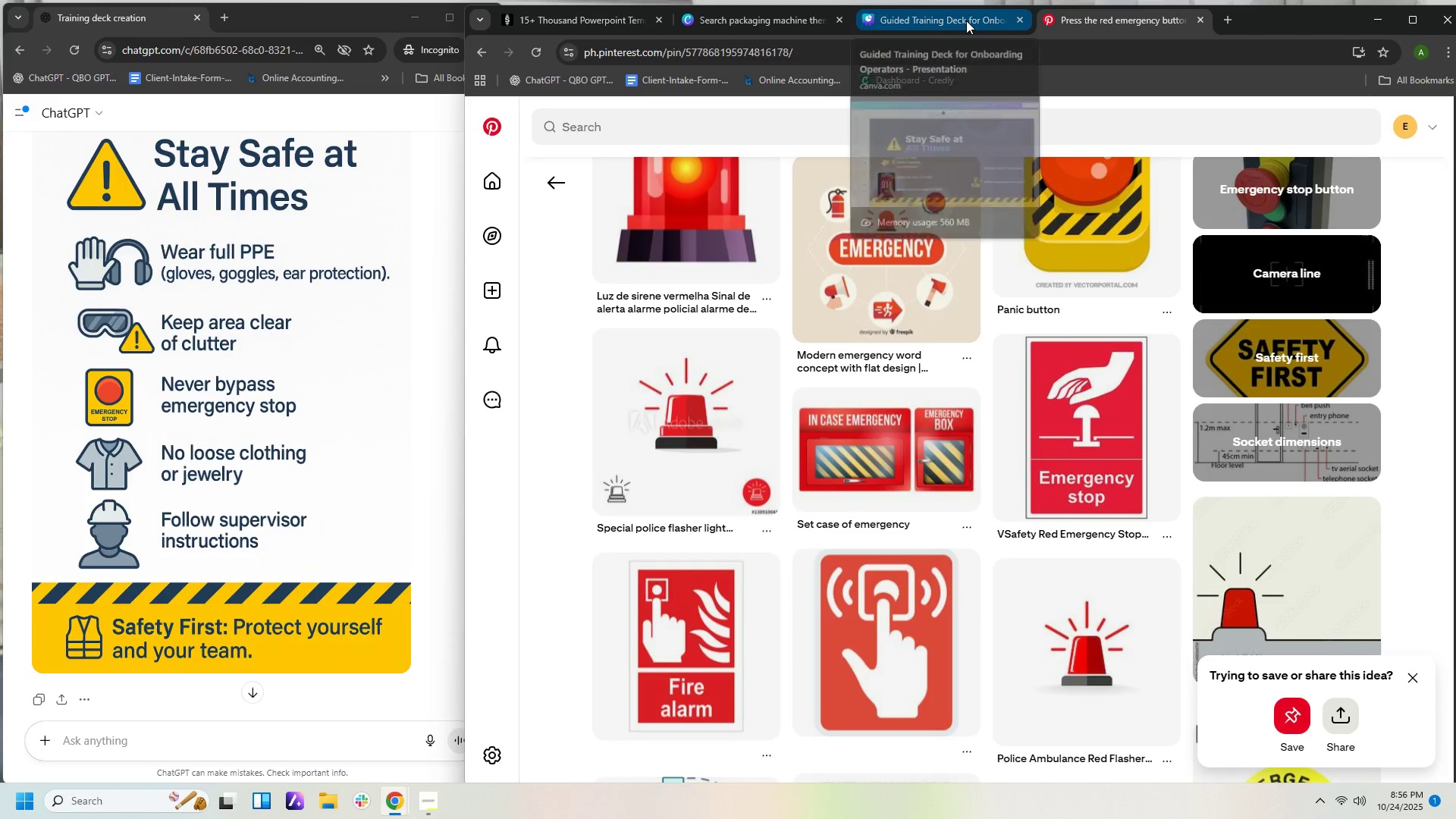 
left_click([966, 20])
 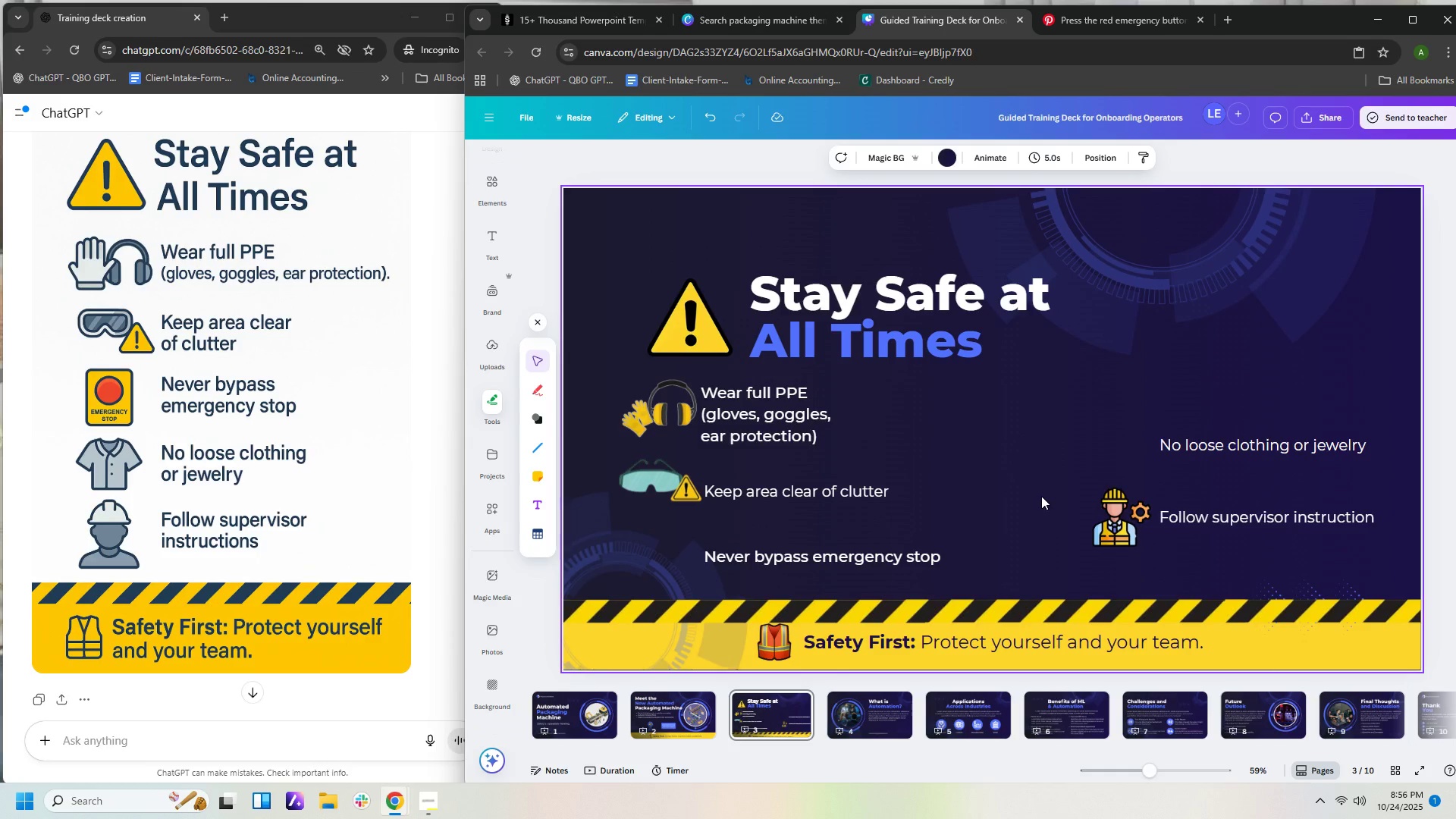 
right_click([1041, 496])
 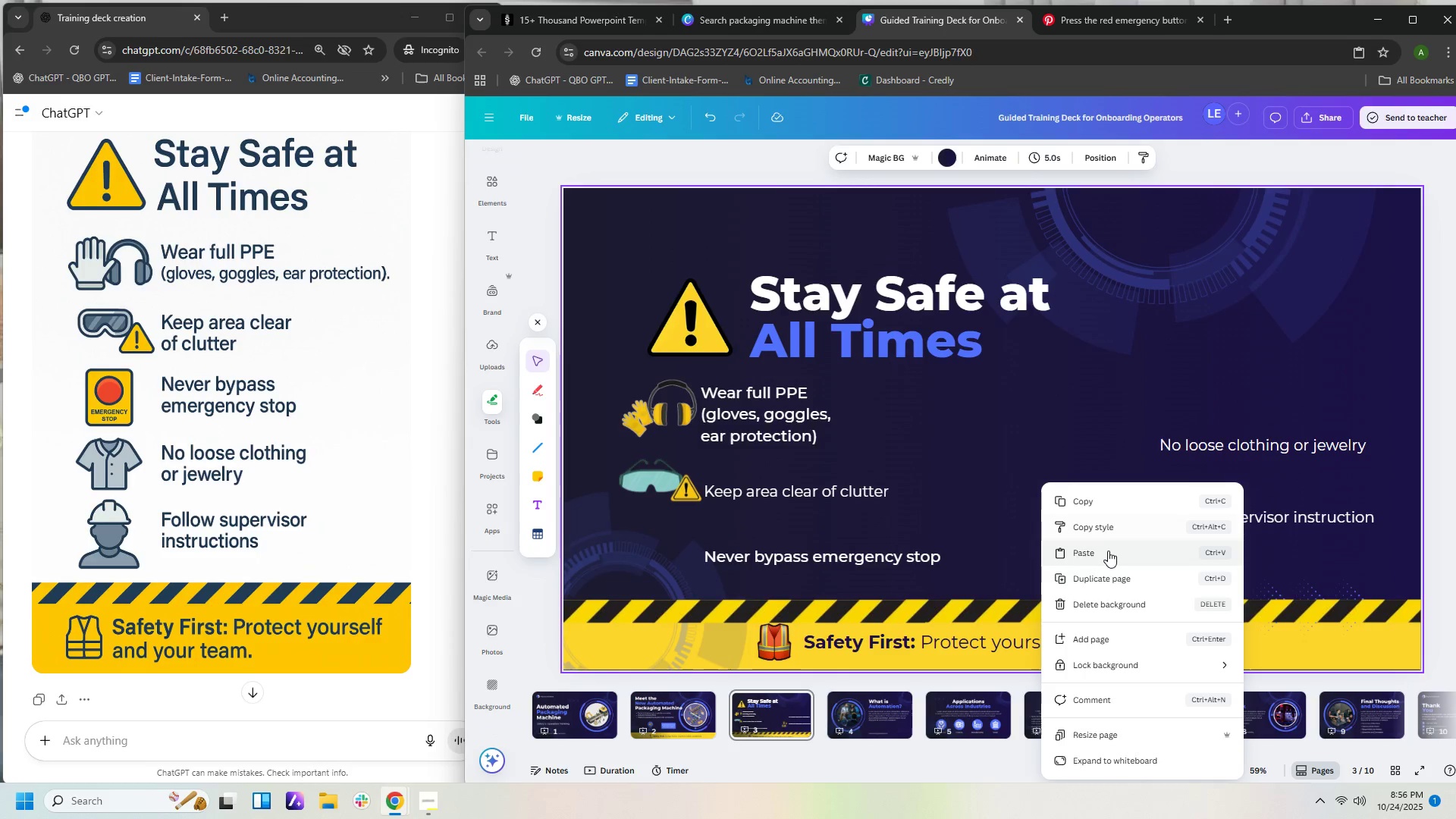 
left_click([1108, 551])
 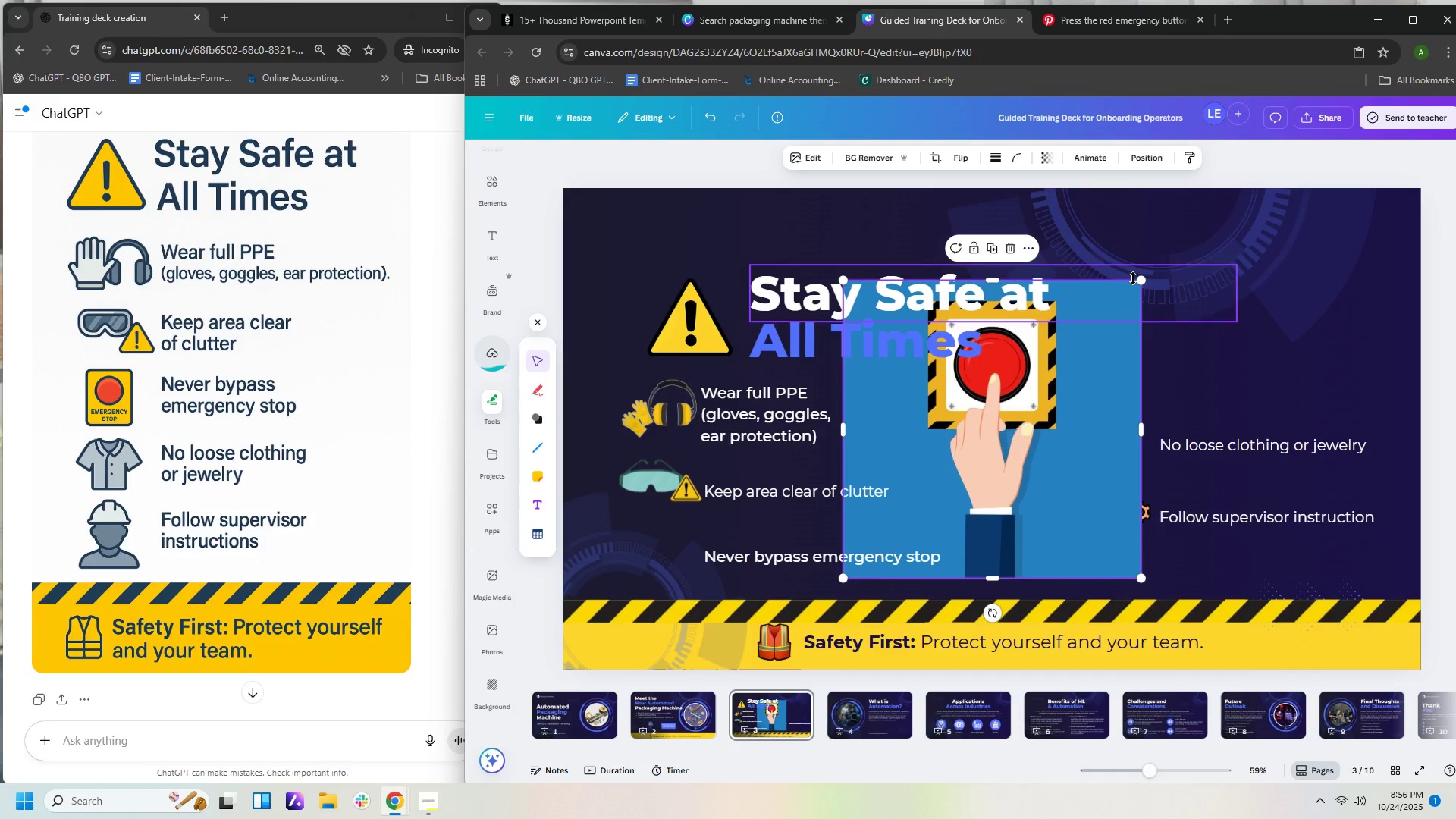 
left_click_drag(start_coordinate=[1141, 281], to_coordinate=[941, 463])
 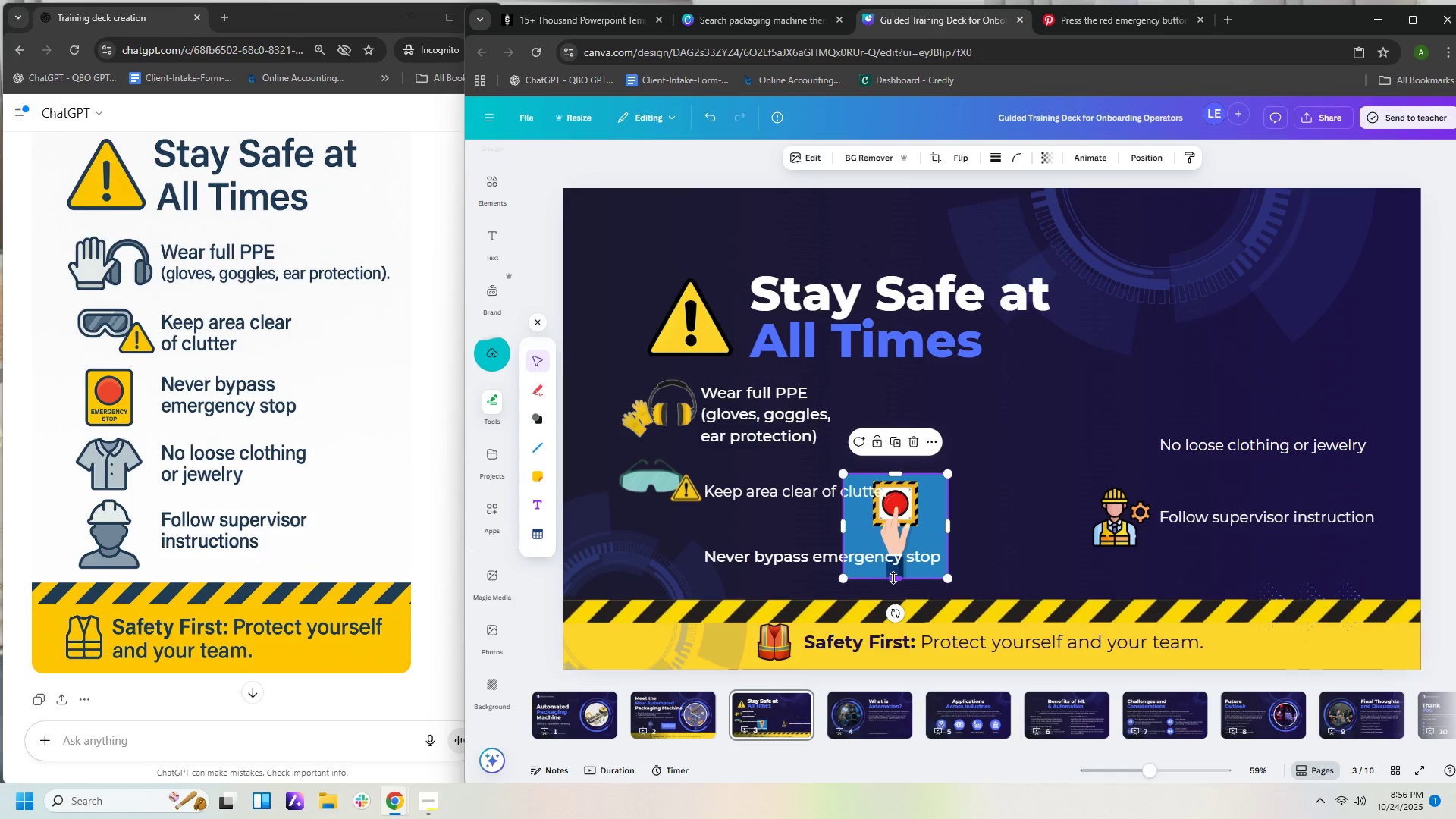 
left_click_drag(start_coordinate=[895, 578], to_coordinate=[898, 566])
 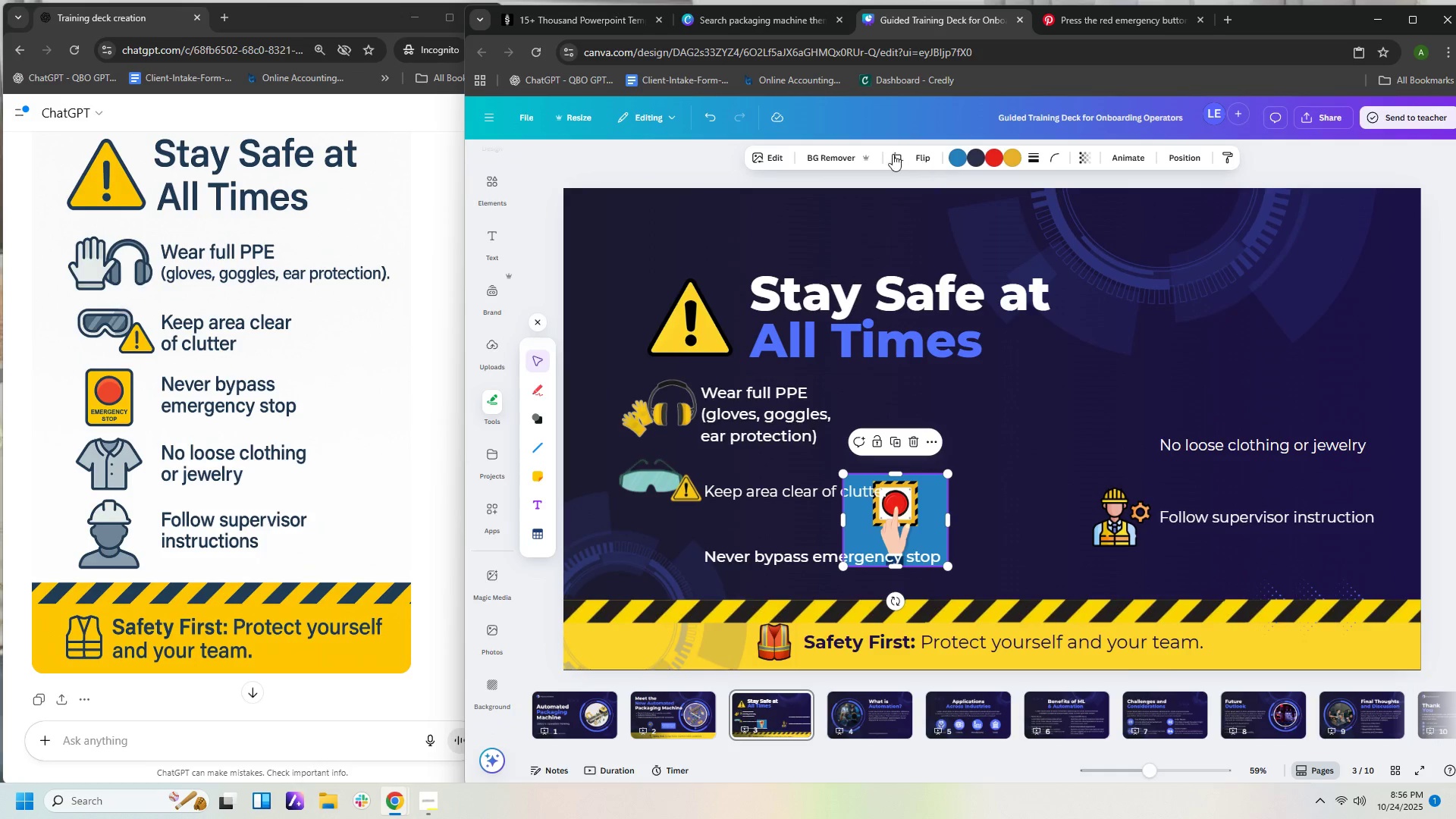 
left_click([834, 159])
 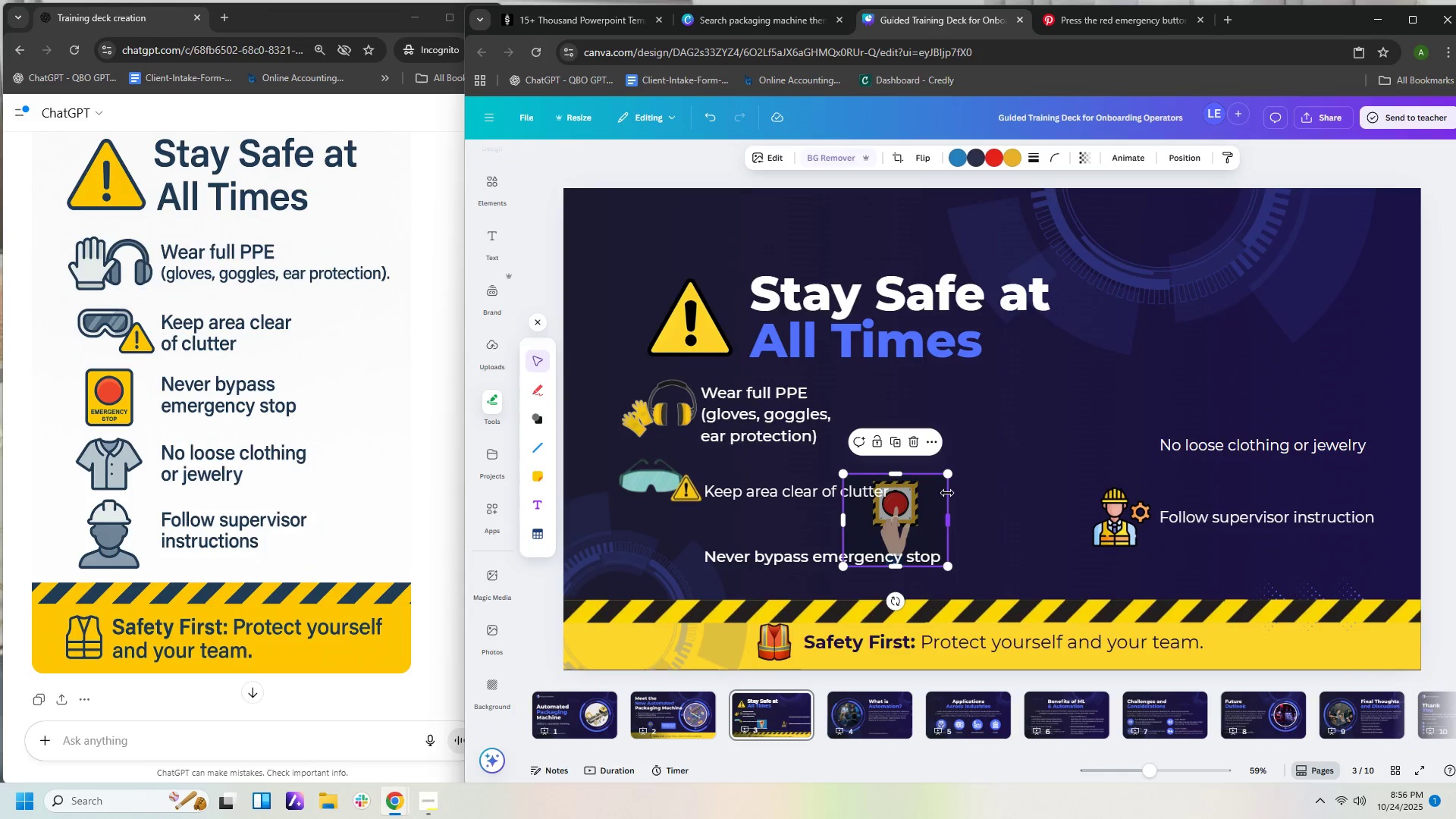 
left_click_drag(start_coordinate=[902, 503], to_coordinate=[671, 532])
 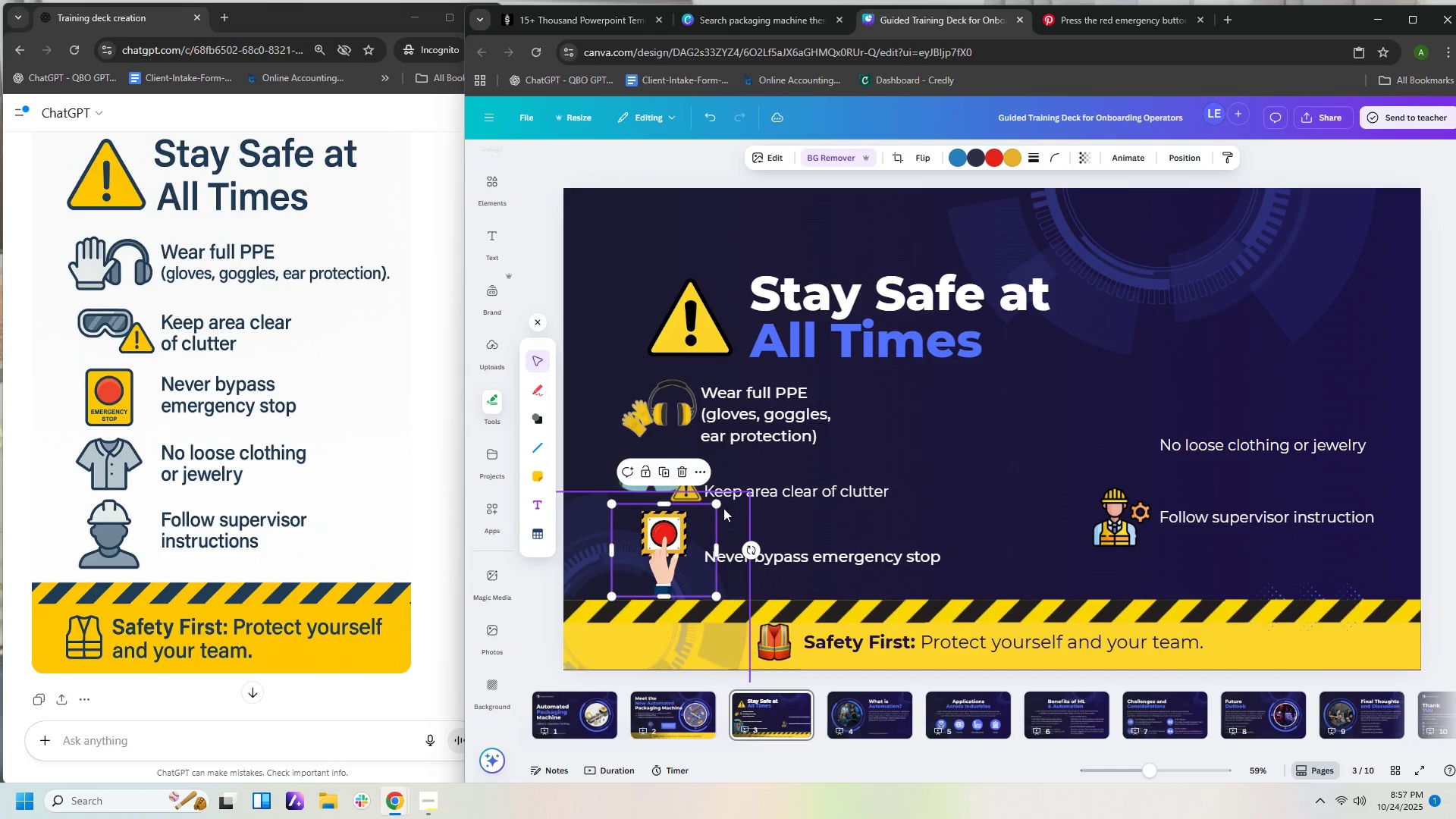 
left_click_drag(start_coordinate=[717, 505], to_coordinate=[694, 516])
 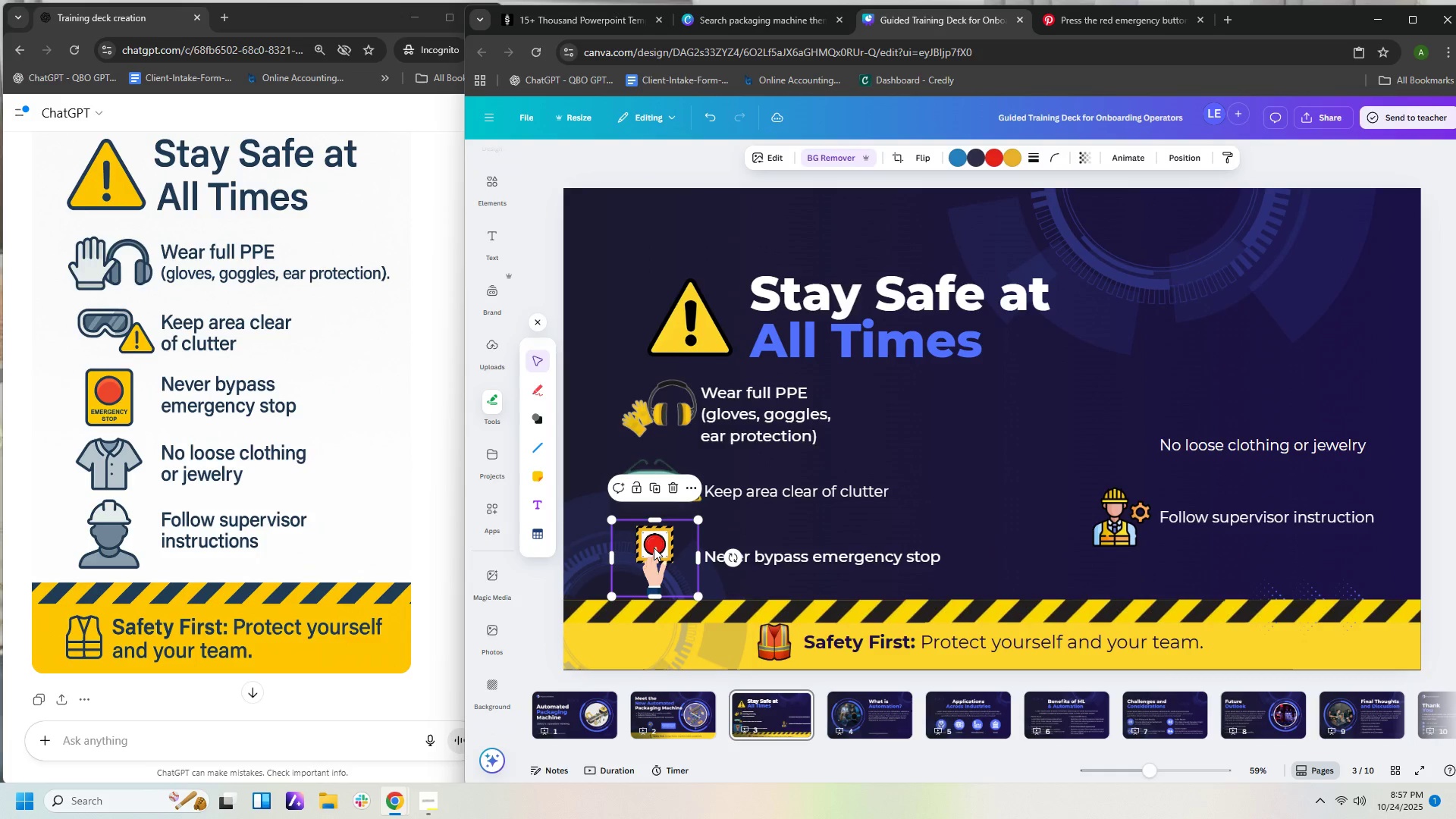 
left_click_drag(start_coordinate=[654, 548], to_coordinate=[658, 541])
 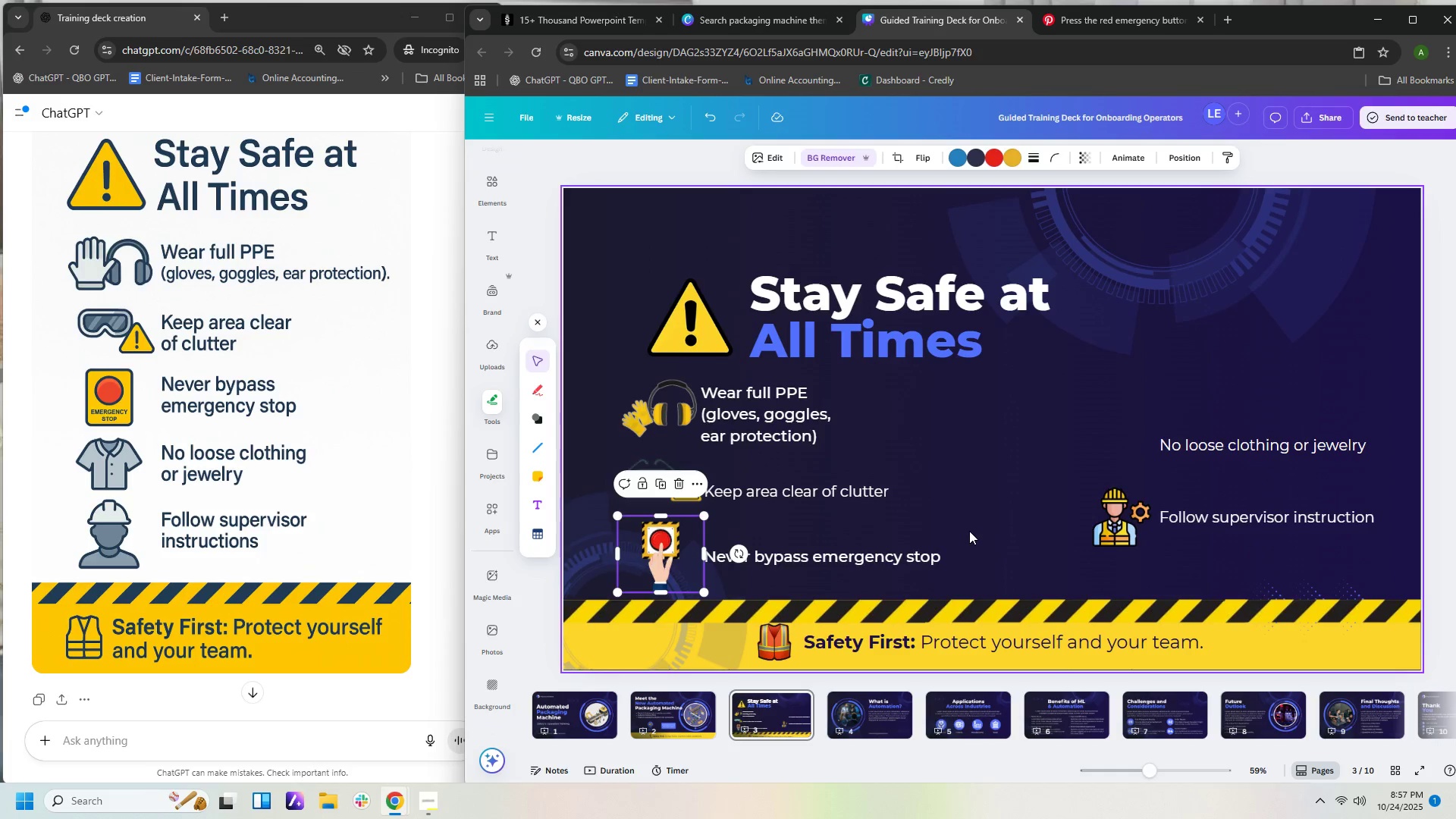 
left_click([969, 531])
 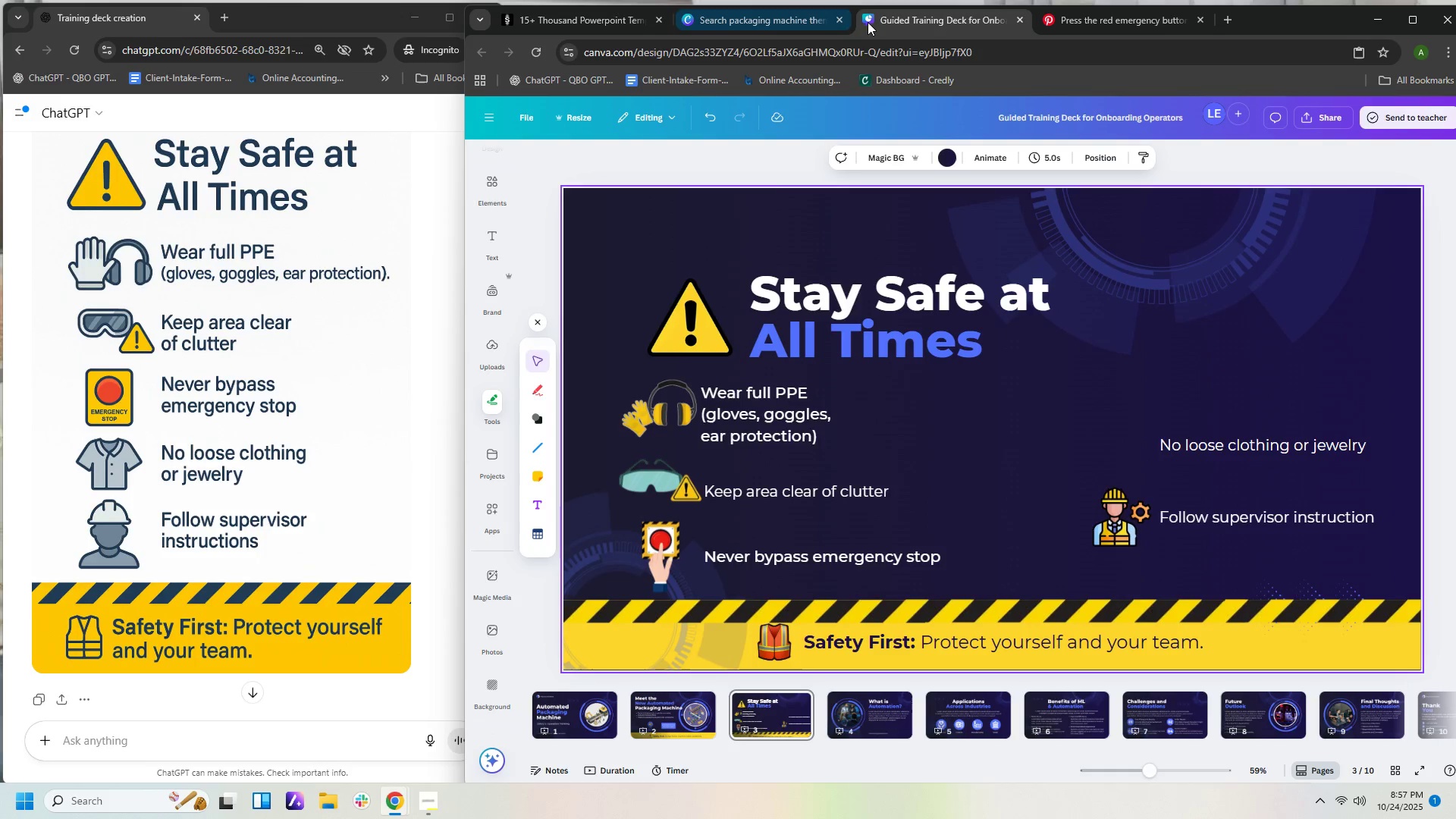 
wait(6.45)
 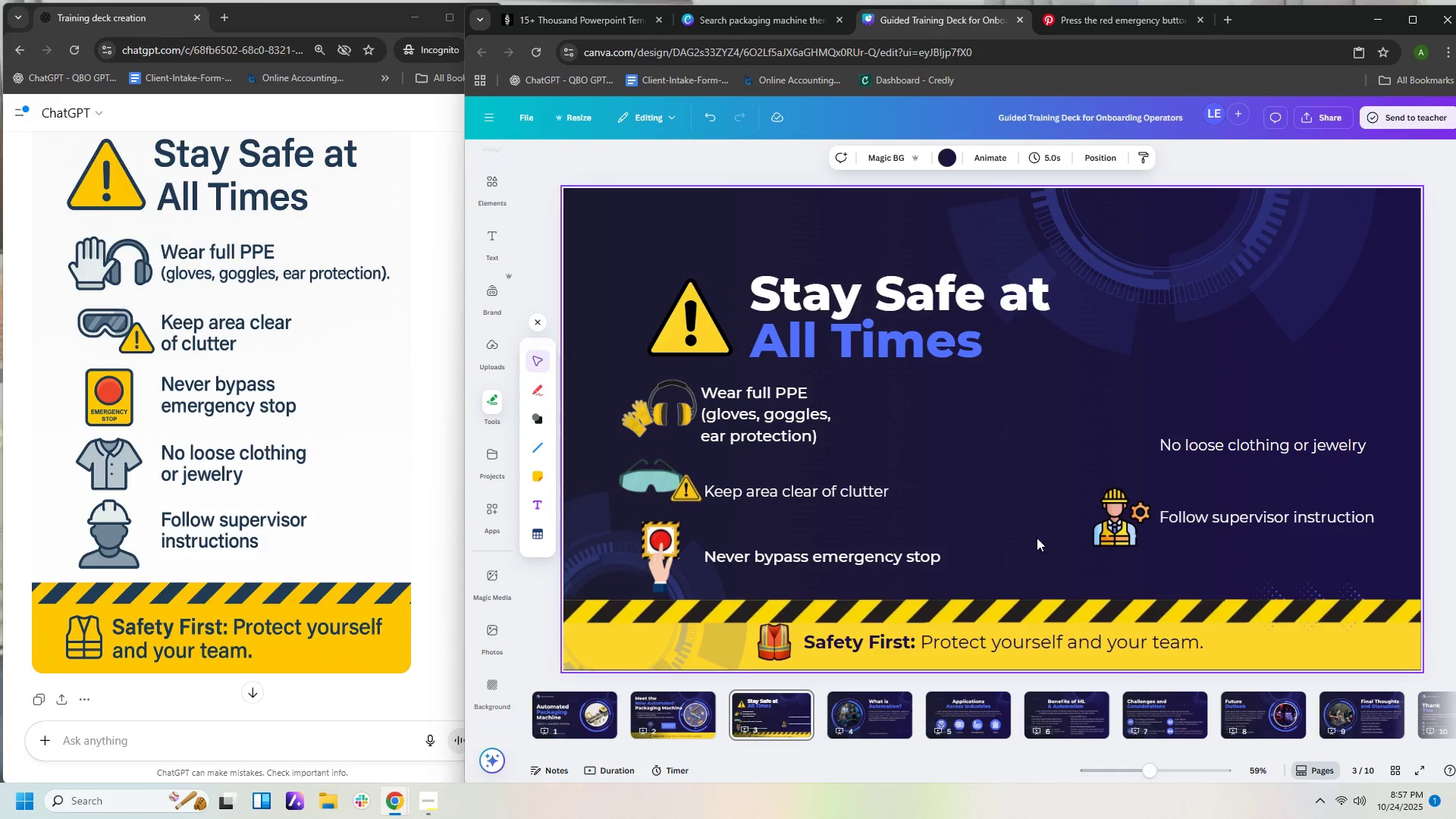 
left_click([1059, 24])
 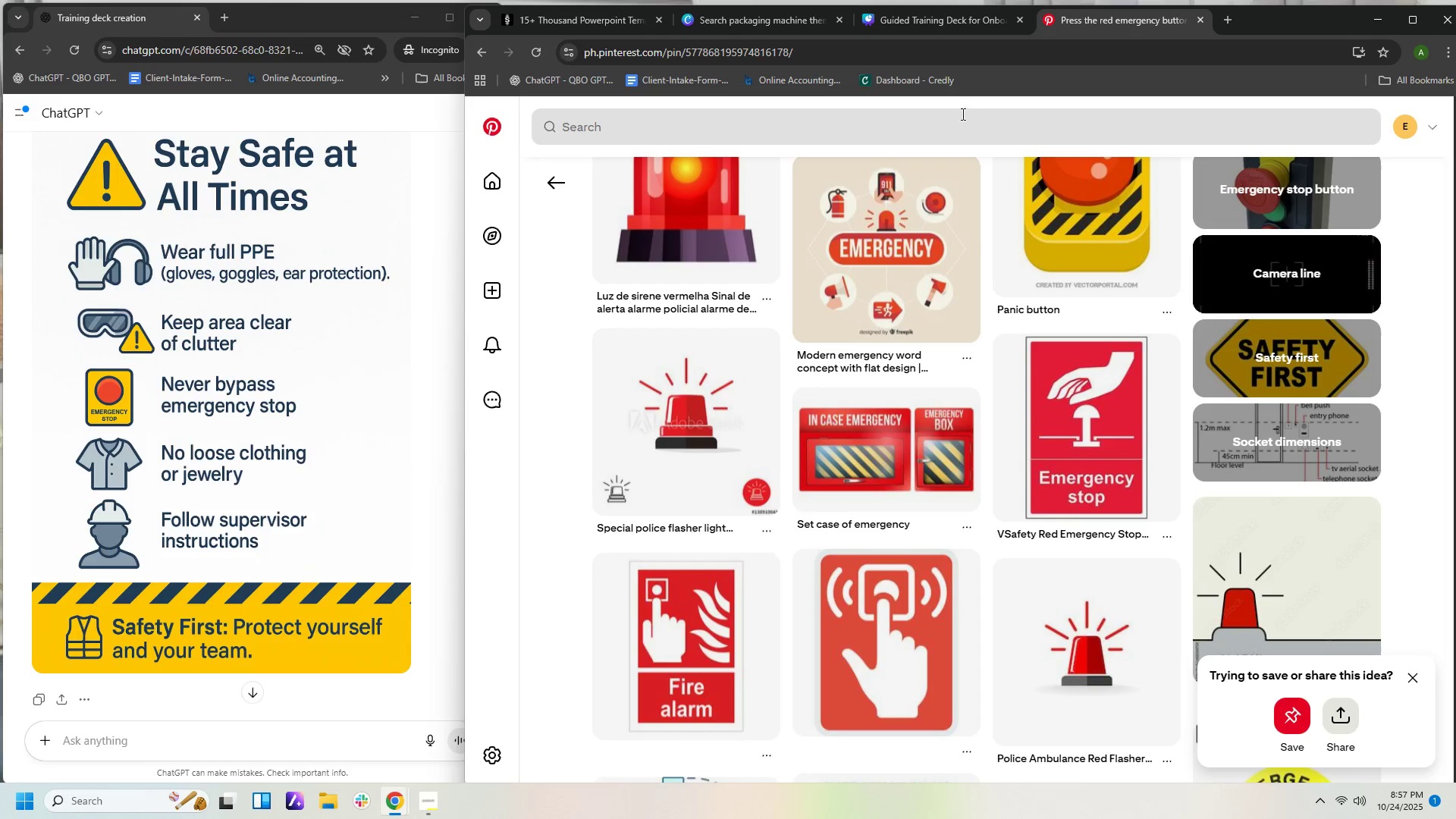 
left_click([960, 116])
 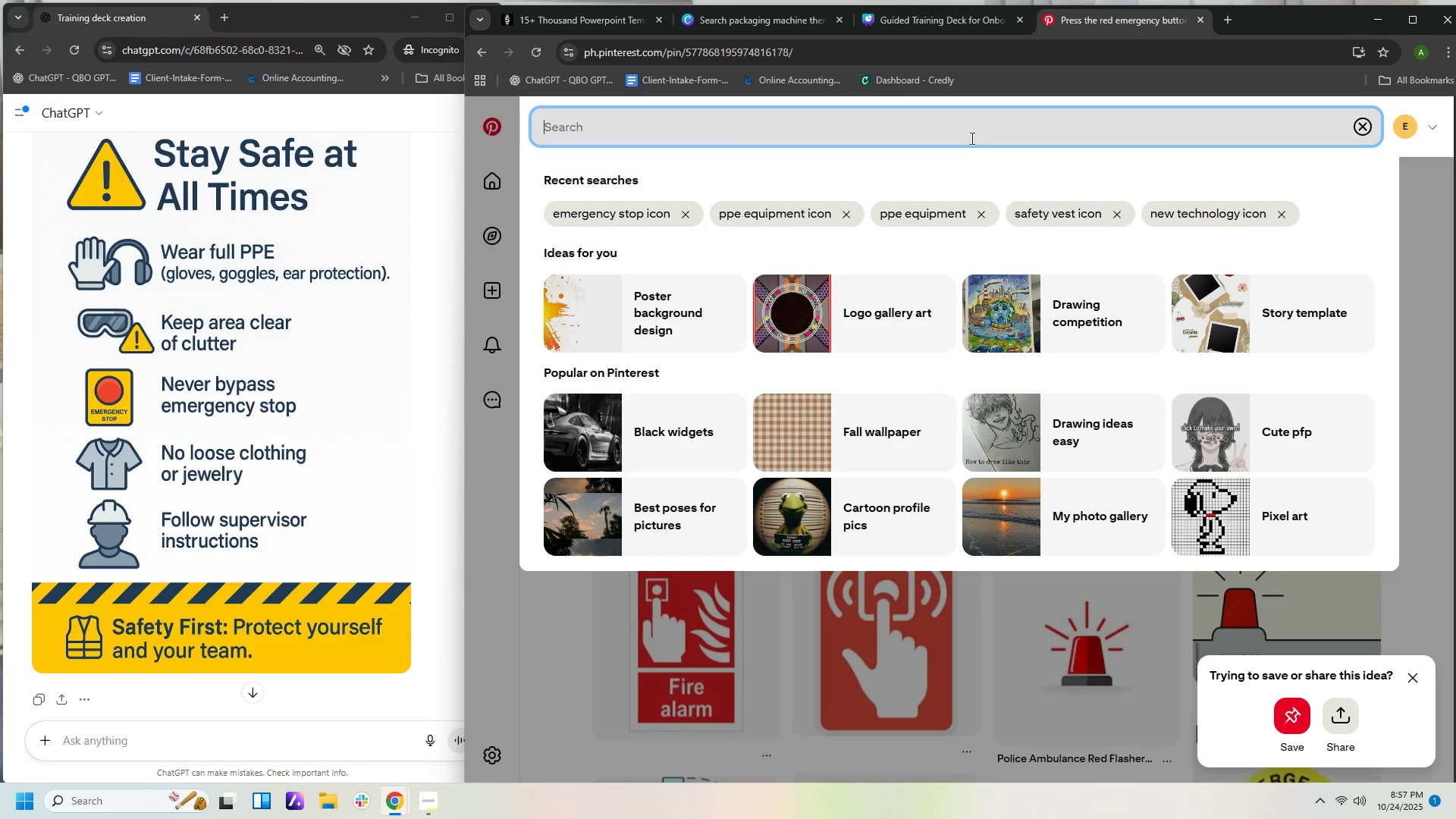 
type(no loose clothing icon)
 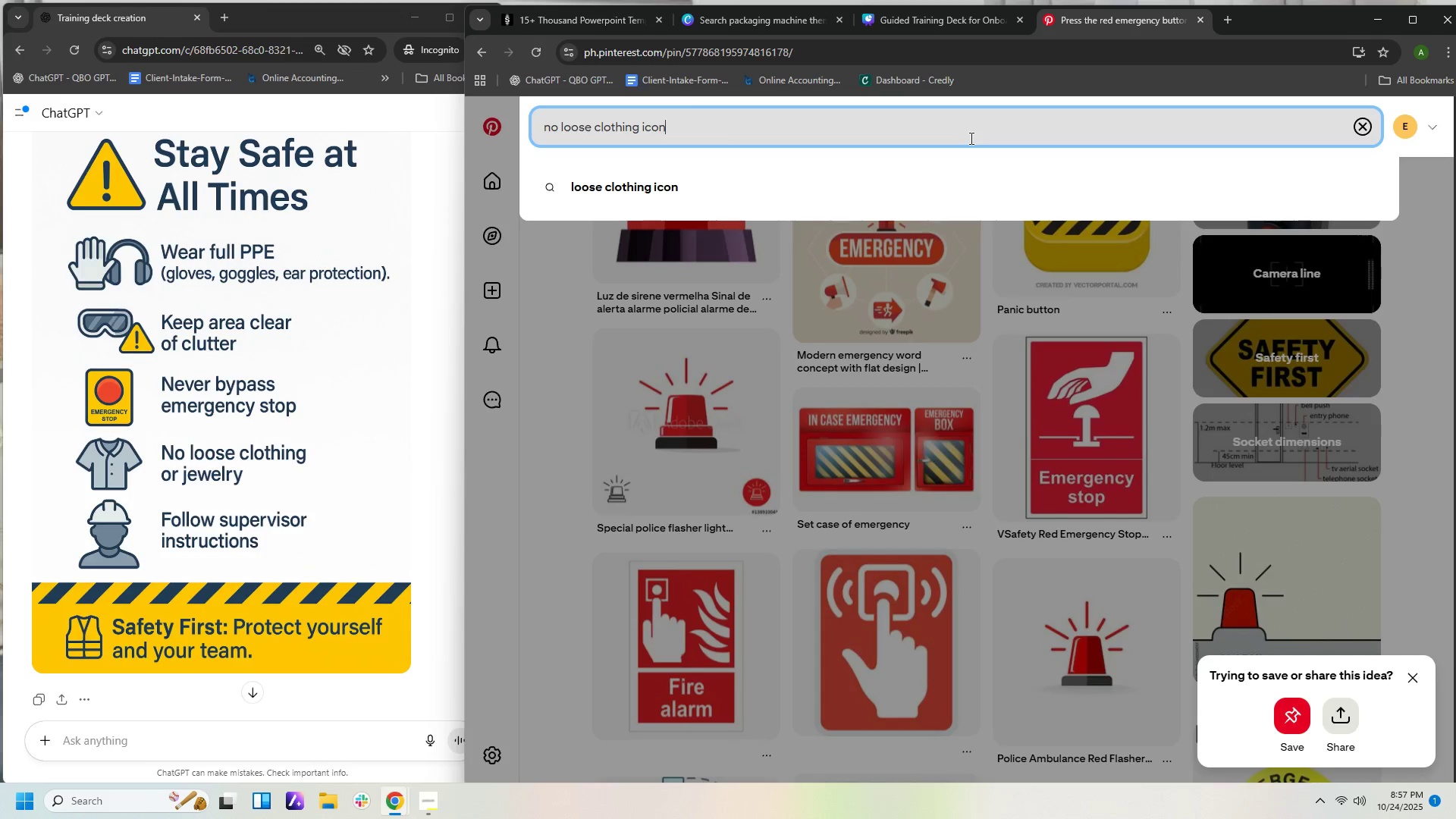 
key(Enter)
 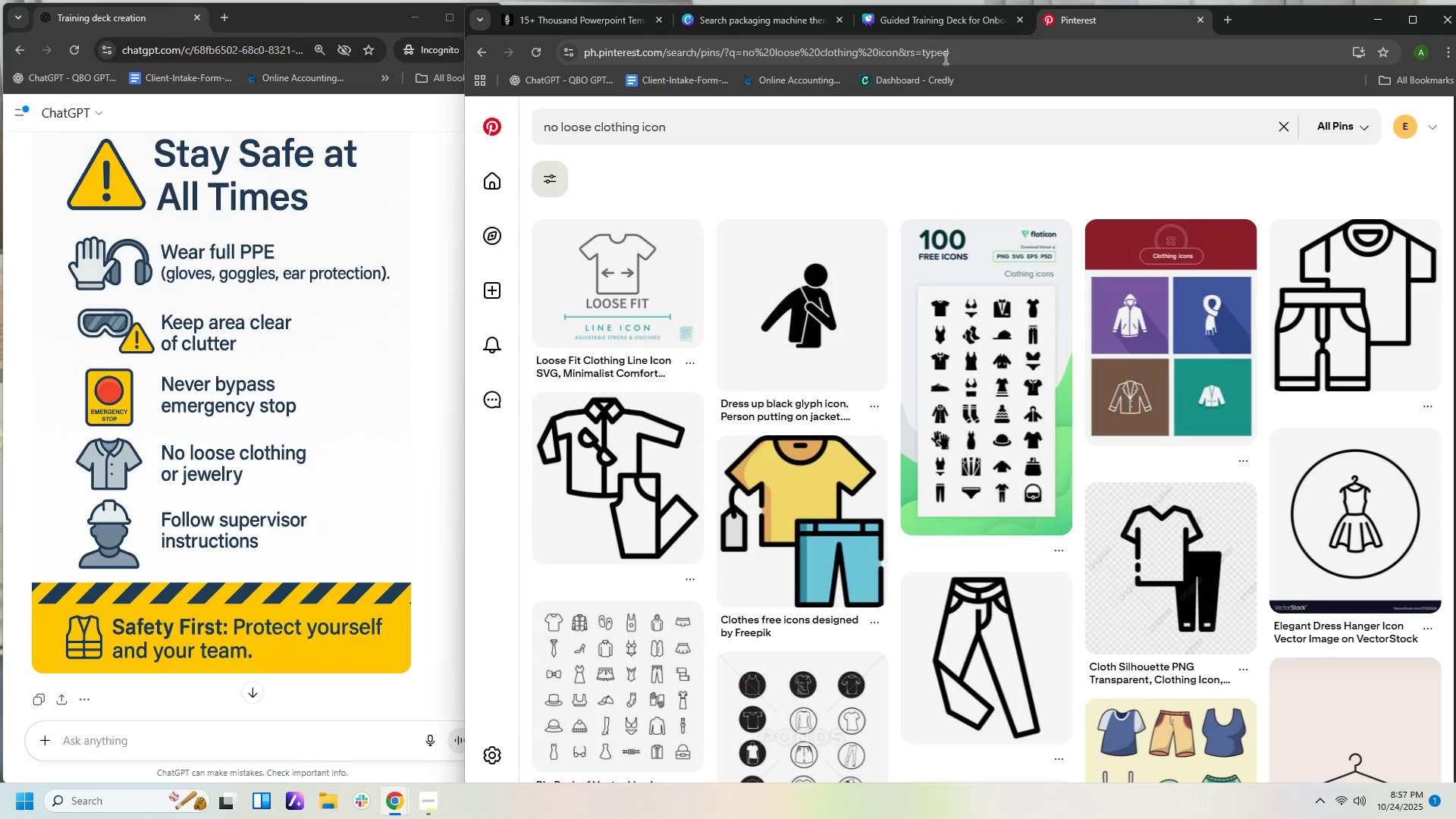 
scroll: coordinate [1076, 279], scroll_direction: down, amount: 7.0
 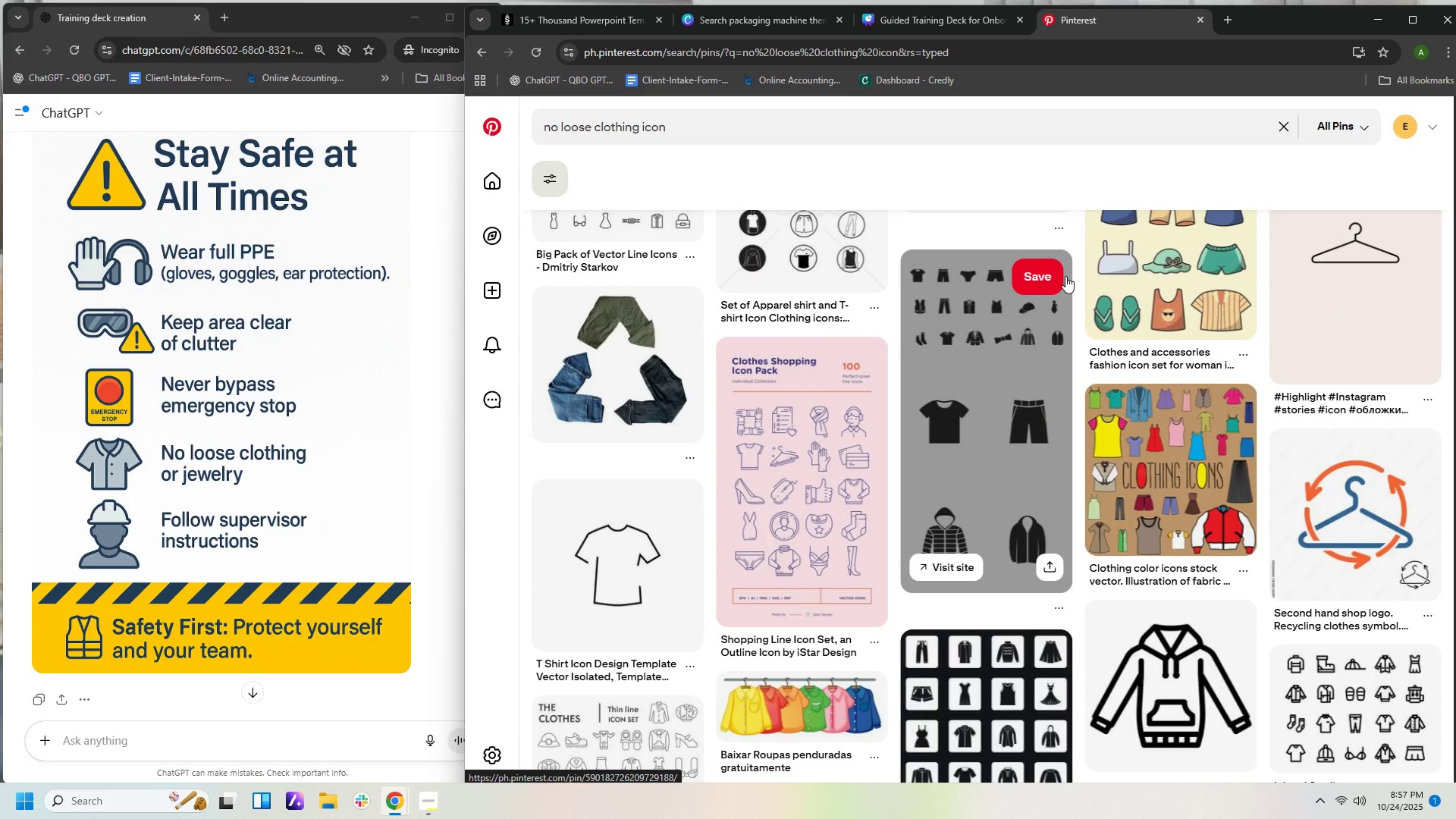 
wait(5.06)
 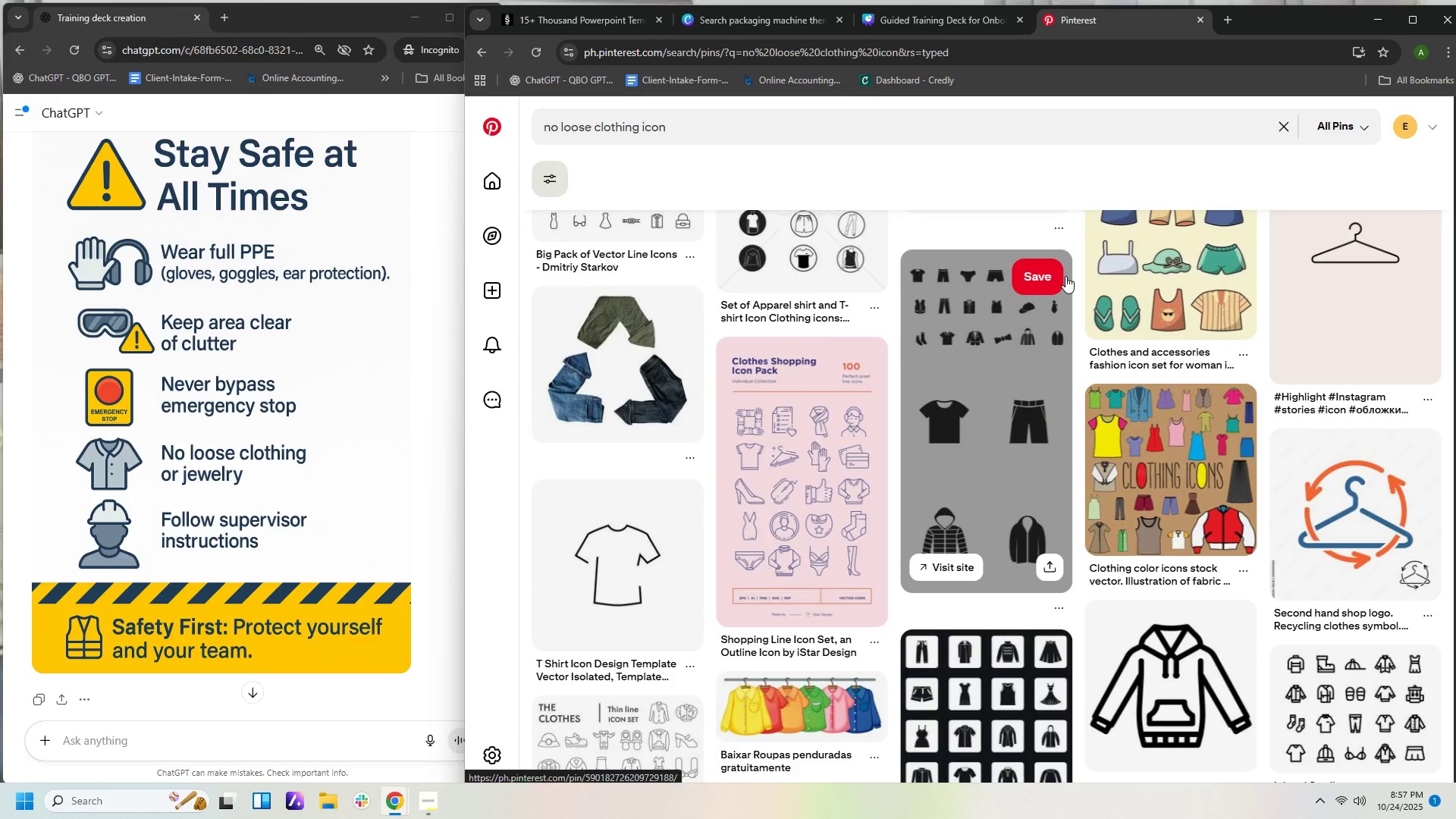 
scroll: coordinate [1263, 600], scroll_direction: down, amount: 18.0
 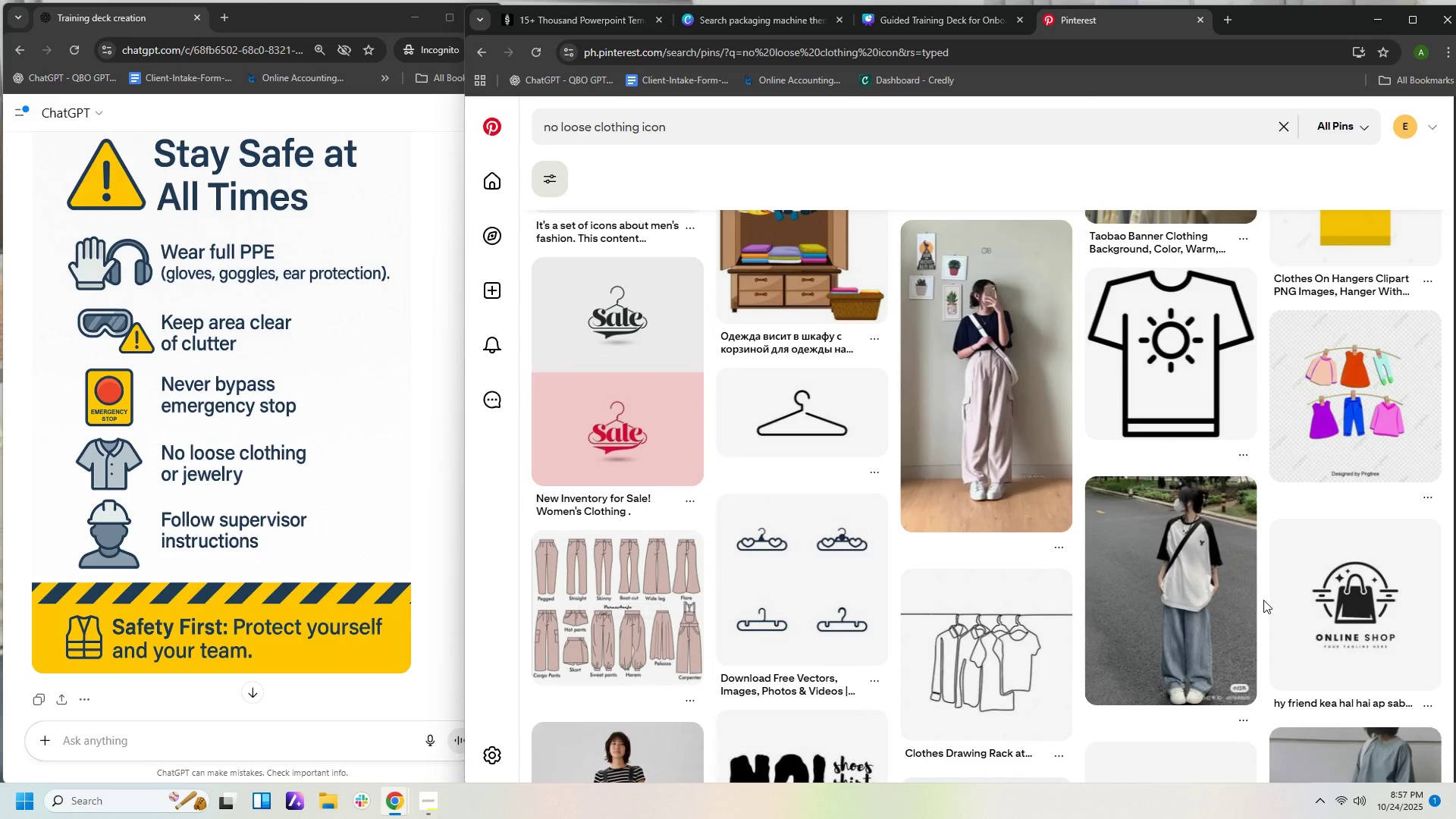 
scroll: coordinate [1263, 600], scroll_direction: down, amount: 2.0
 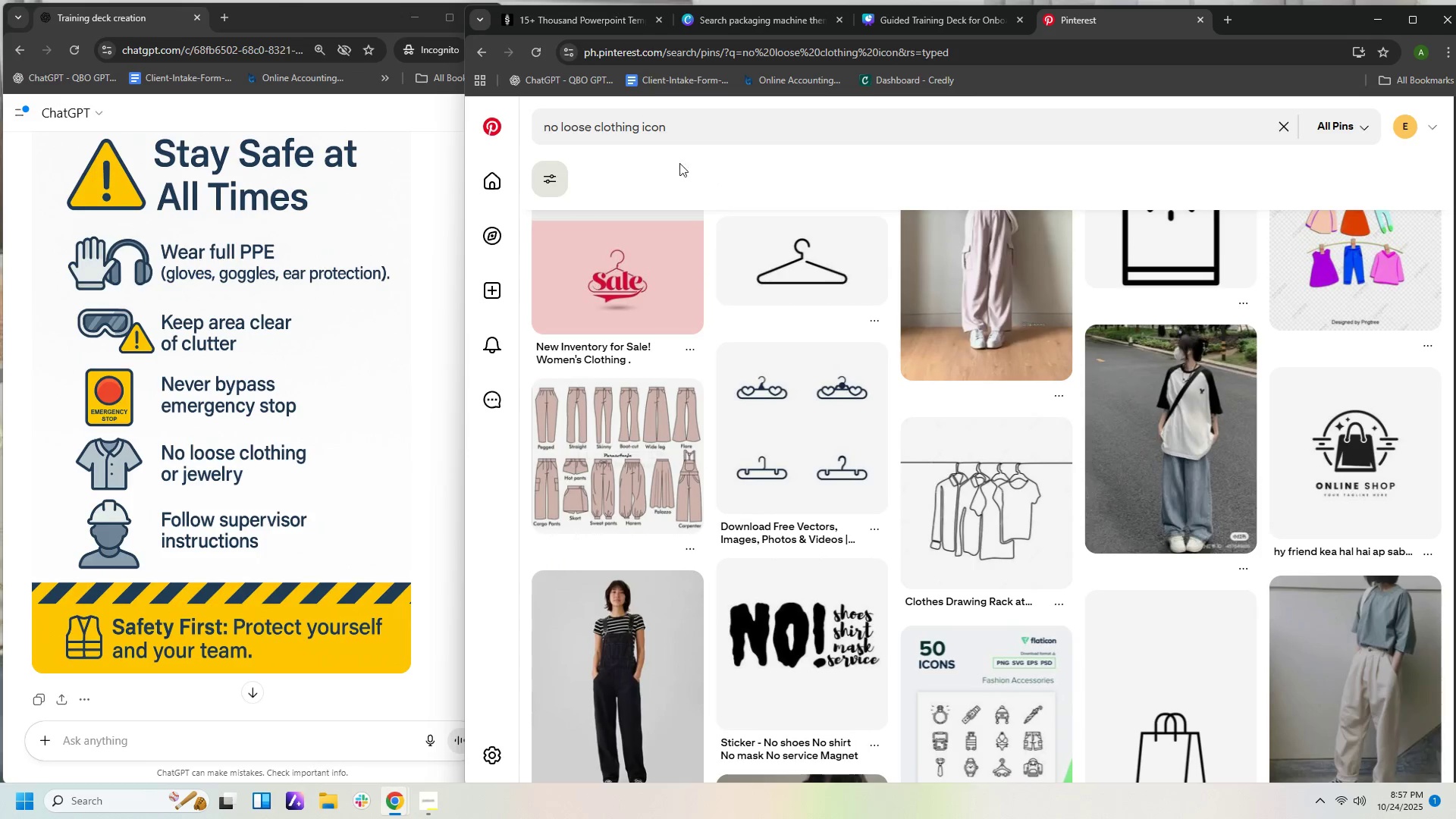 
left_click_drag(start_coordinate=[682, 136], to_coordinate=[387, 124])
 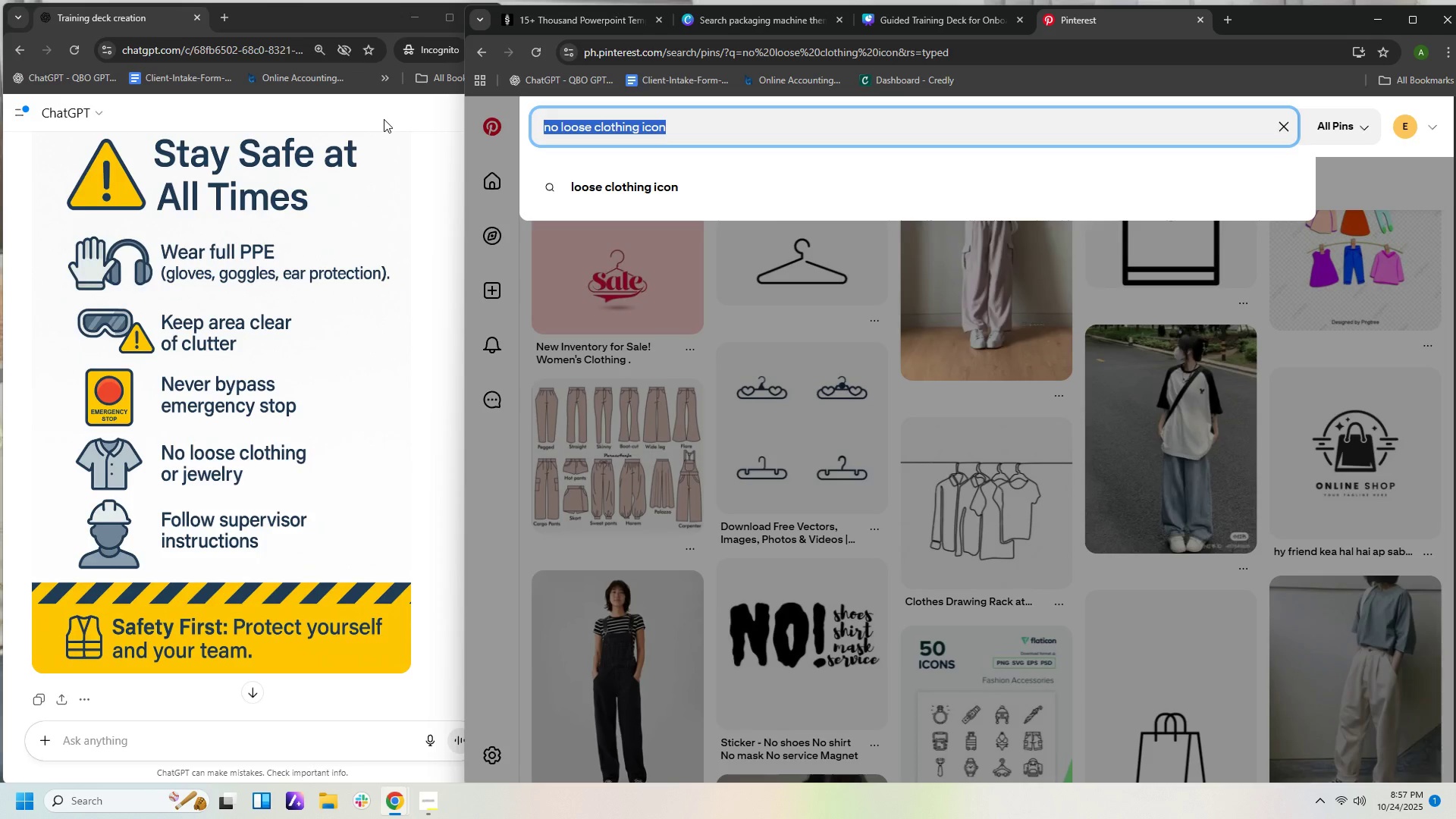 
type(loose cloyhin)
key(Backspace)
key(Backspace)
key(Backspace)
key(Backspace)
type(thon)
key(Backspace)
key(Backspace)
type(ong)
key(Backspace)
key(Backspace)
key(Backspace)
type(ing oc)
key(Backspace)
key(Backspace)
type(id)
key(Backspace)
type(con)
 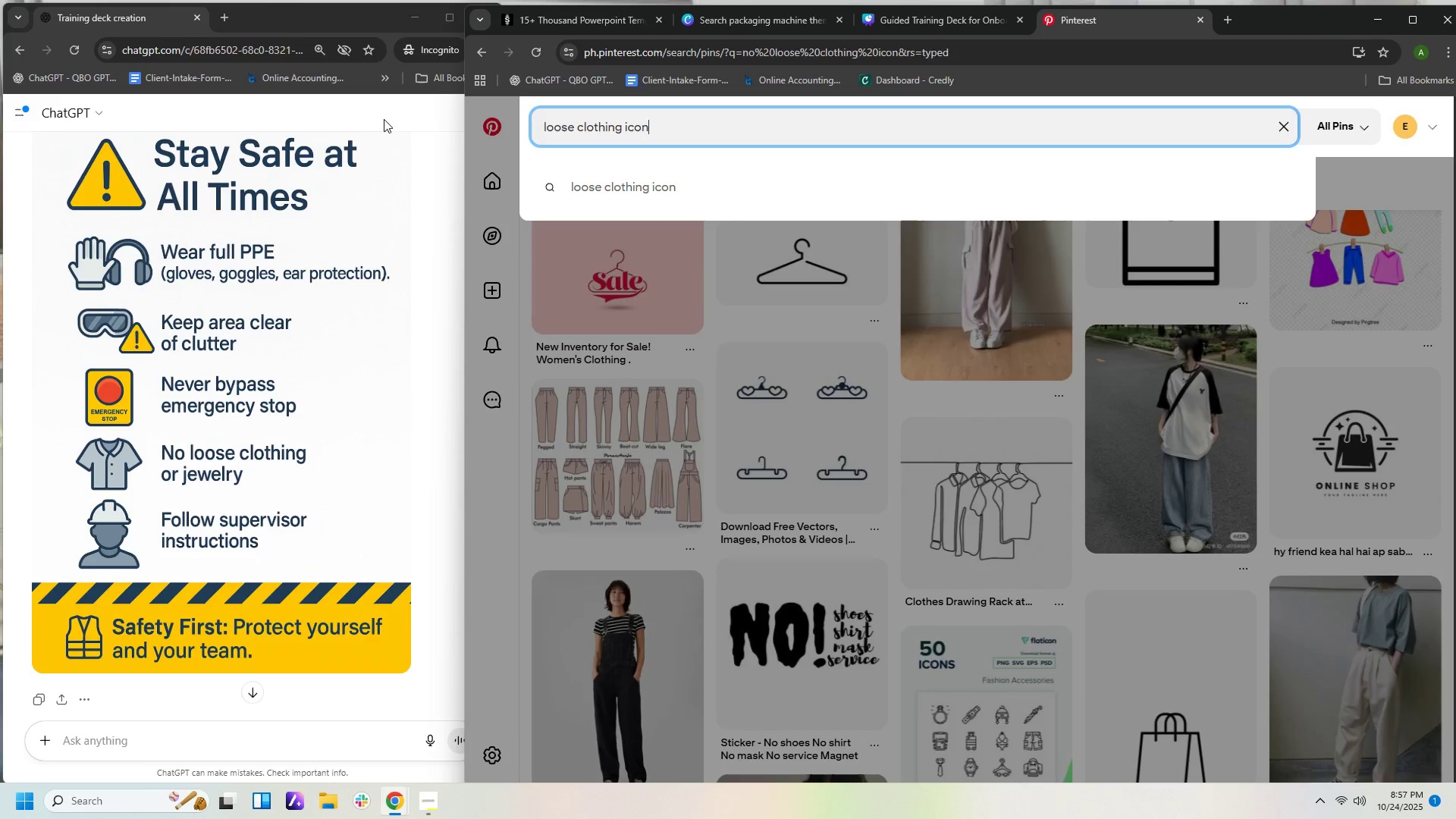 
key(Enter)
 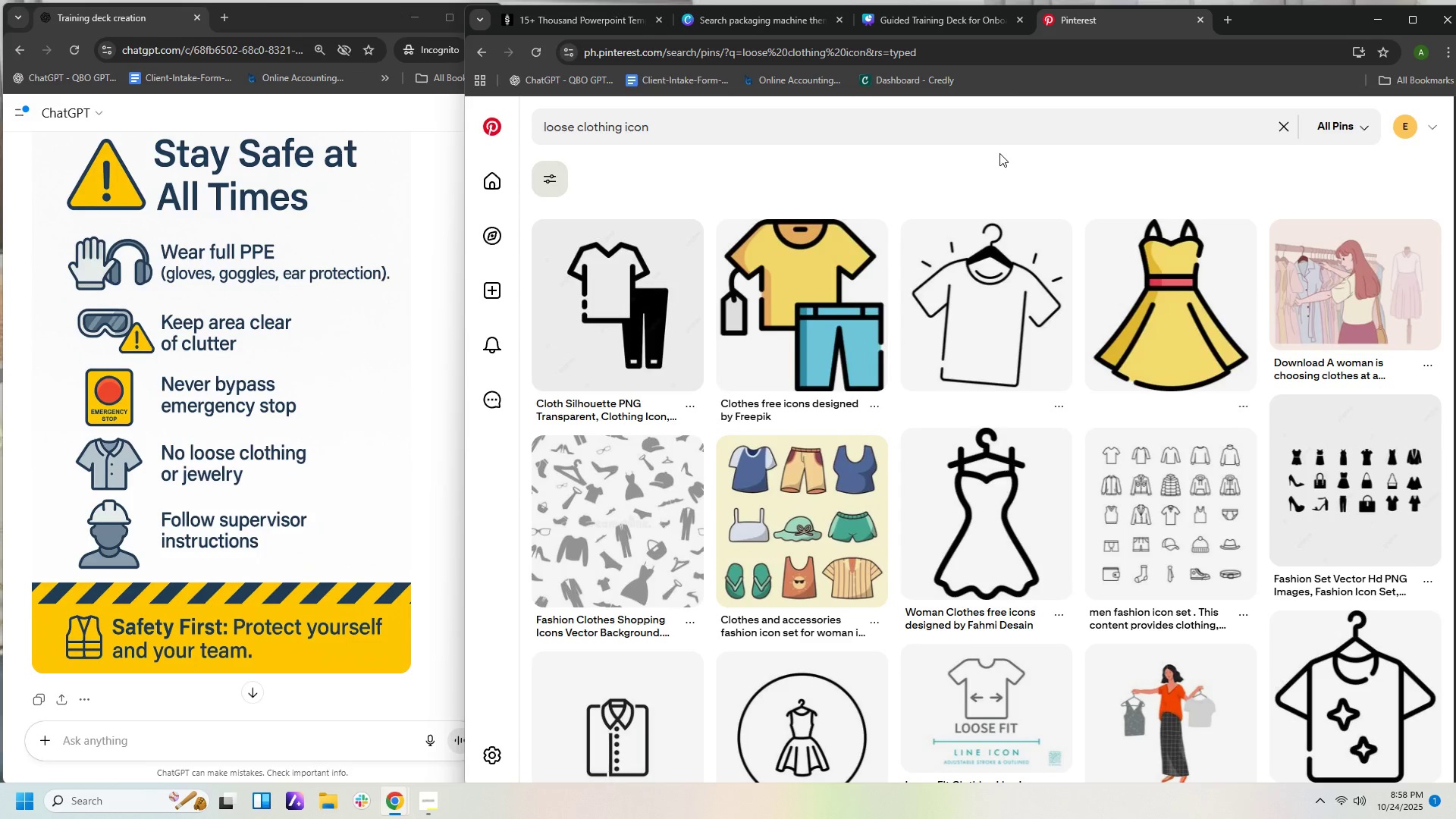 
wait(5.54)
 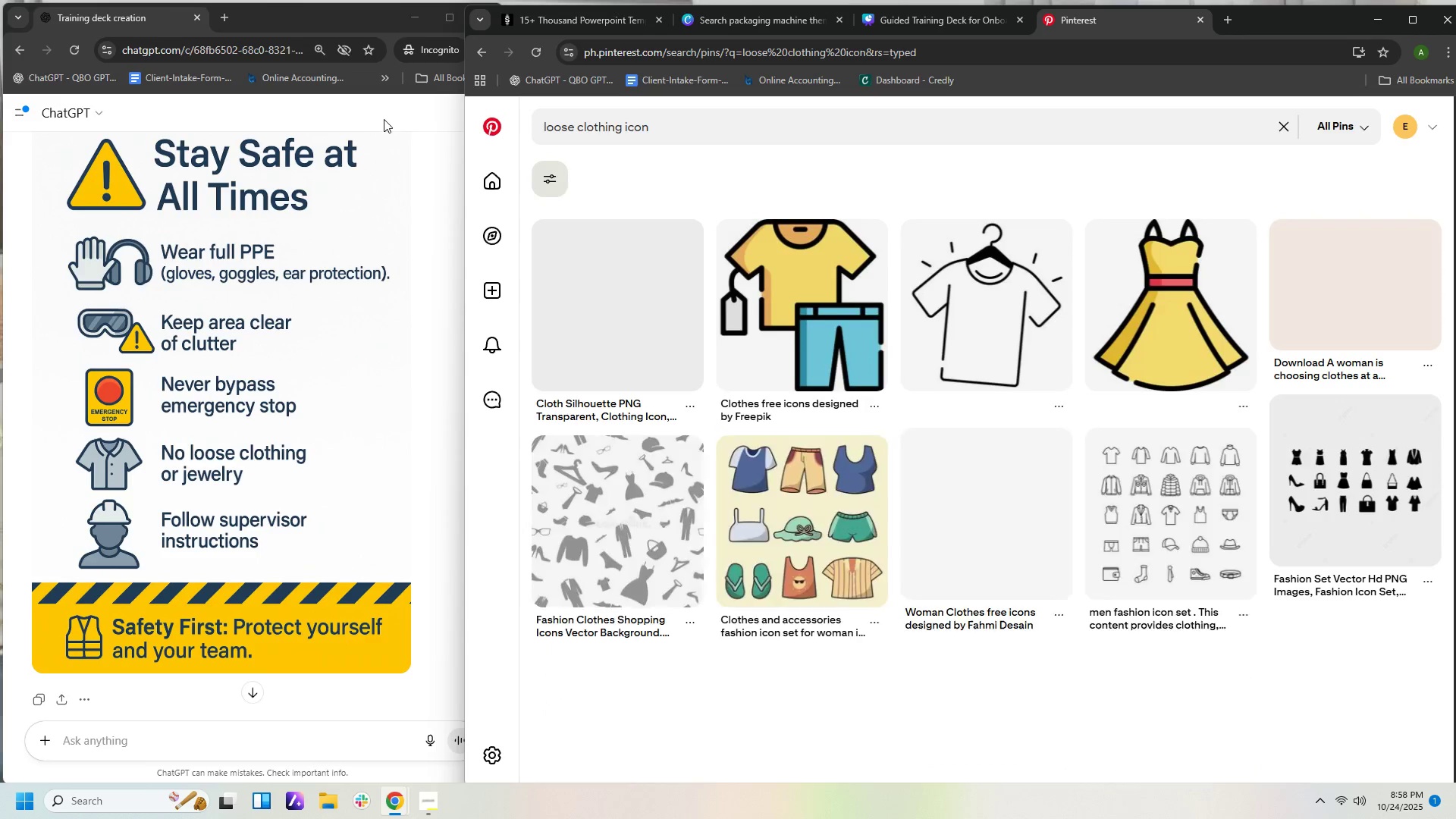 
scroll: coordinate [1048, 318], scroll_direction: down, amount: 29.0
 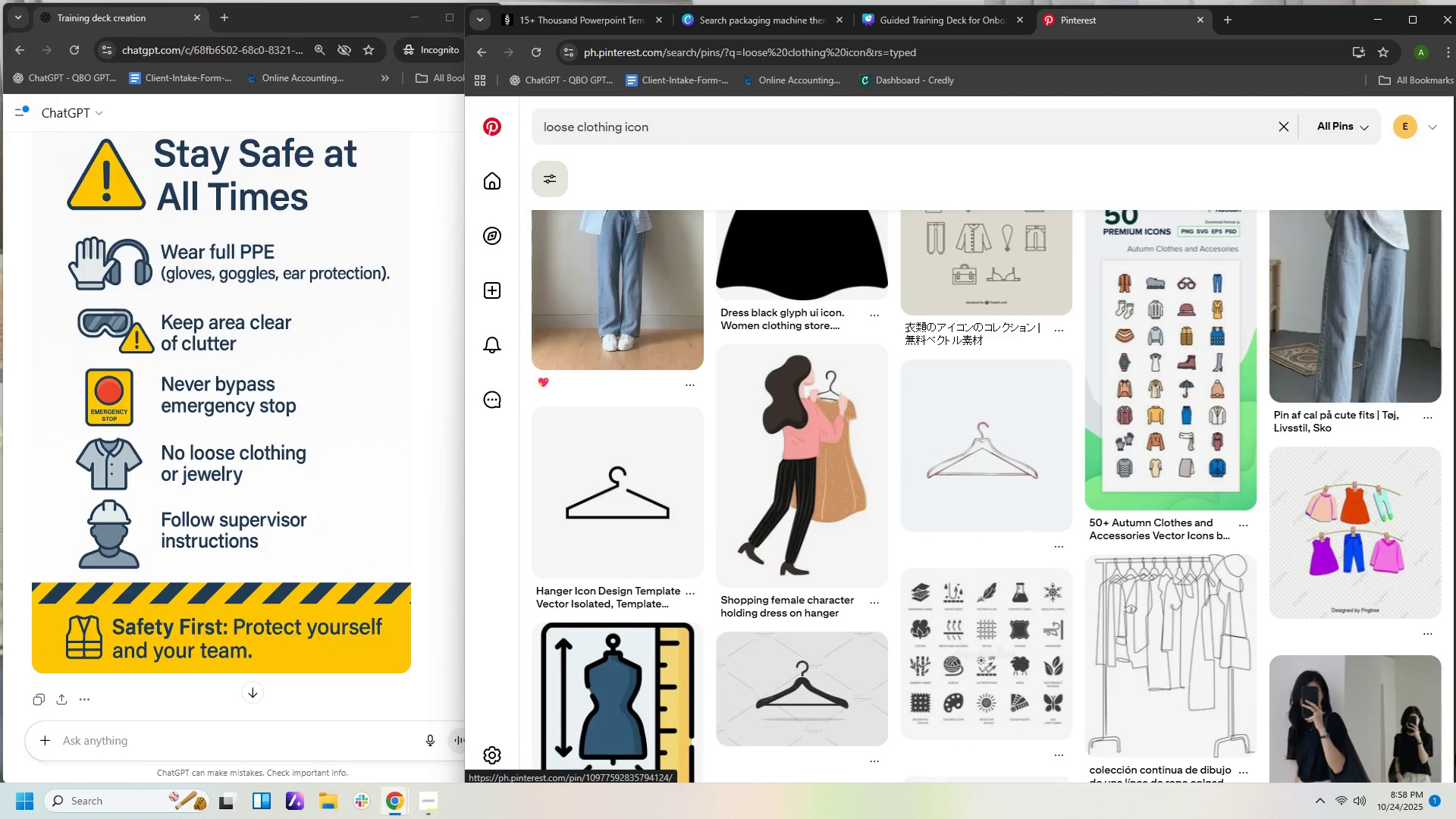 
scroll: coordinate [1348, 589], scroll_direction: up, amount: 40.0
 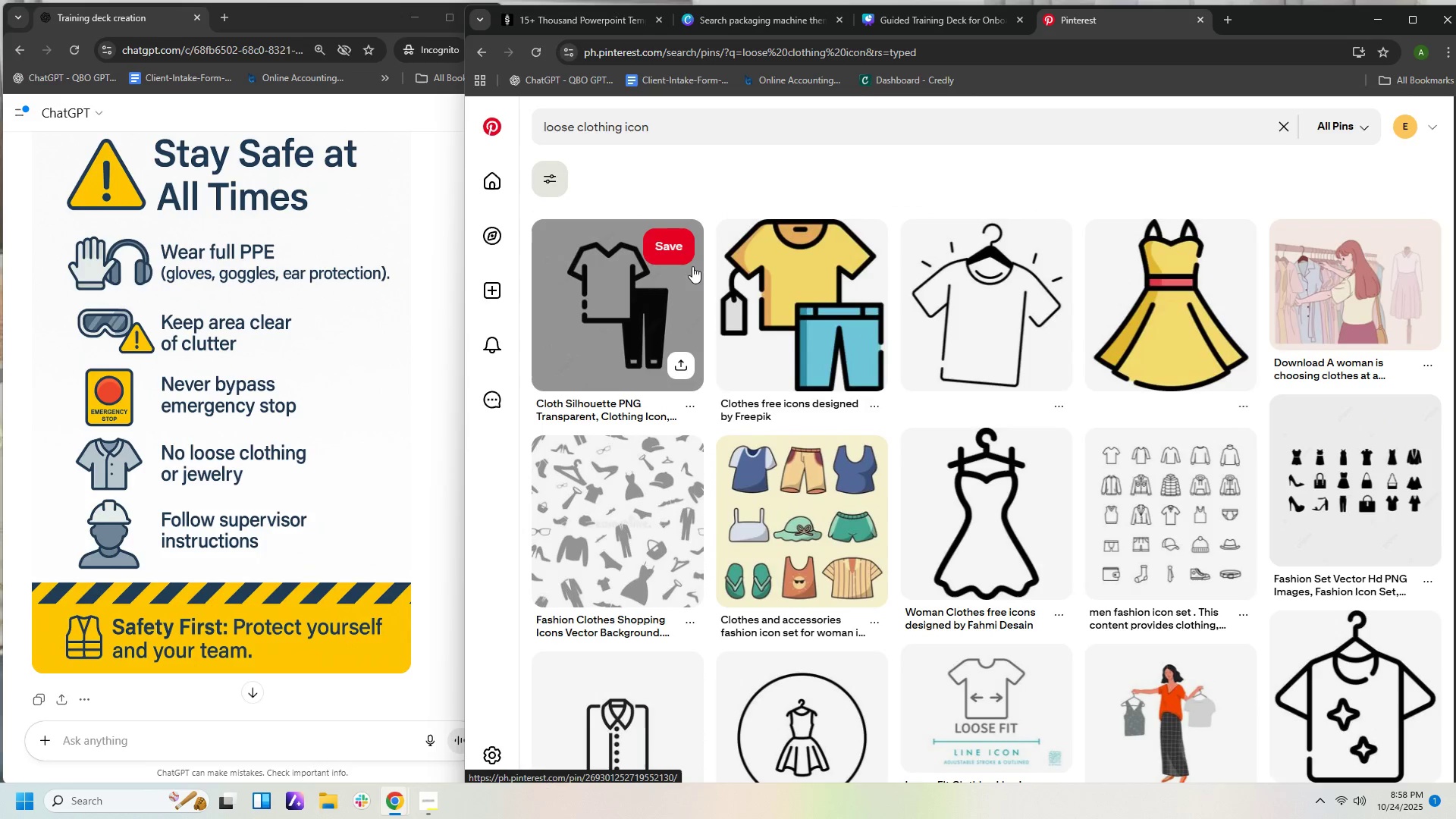 
left_click([844, 291])
 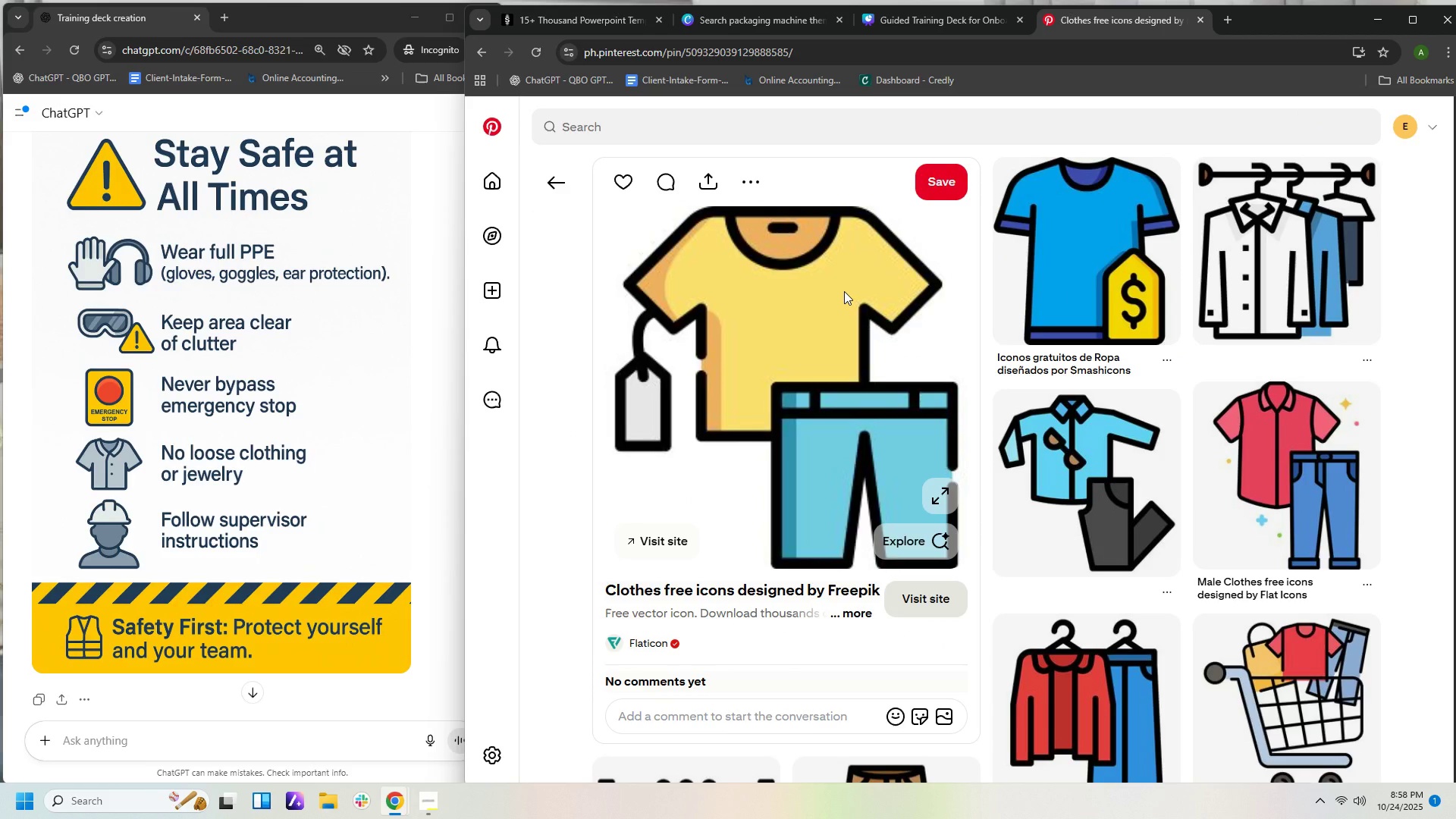 
scroll: coordinate [1410, 410], scroll_direction: down, amount: 13.0
 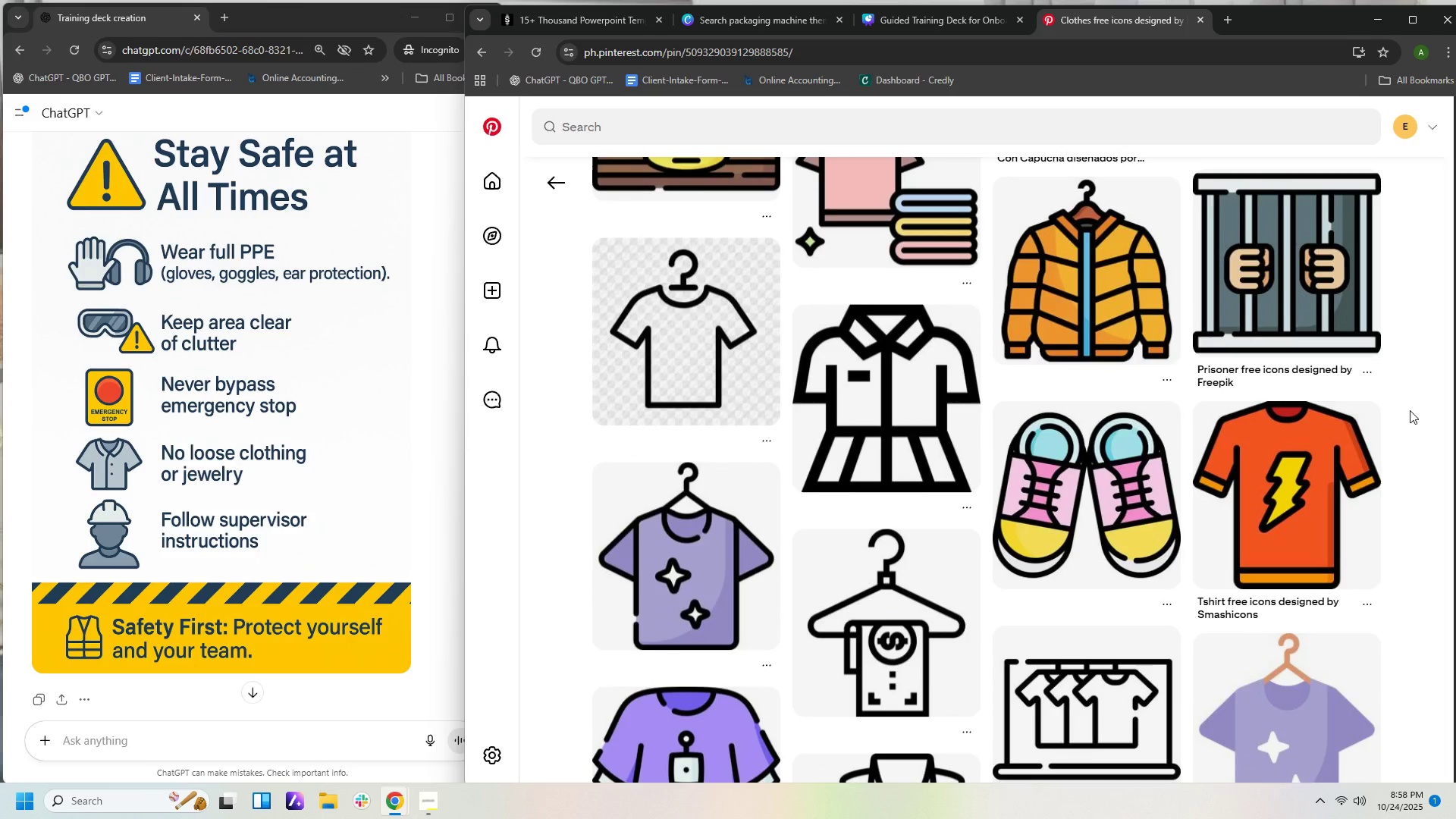 
scroll: coordinate [1407, 412], scroll_direction: down, amount: 7.0
 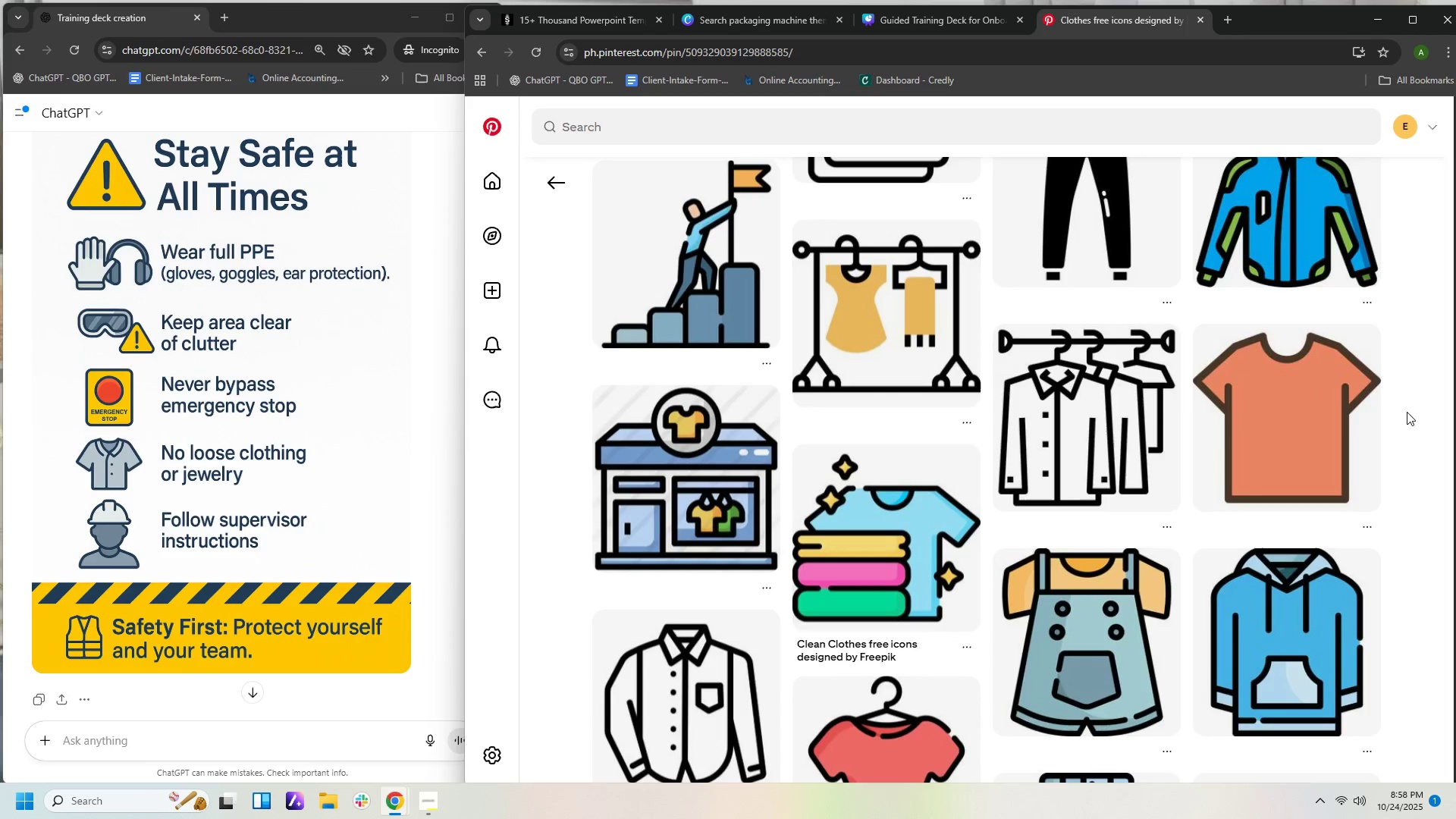 
scroll: coordinate [1390, 382], scroll_direction: up, amount: 24.0
 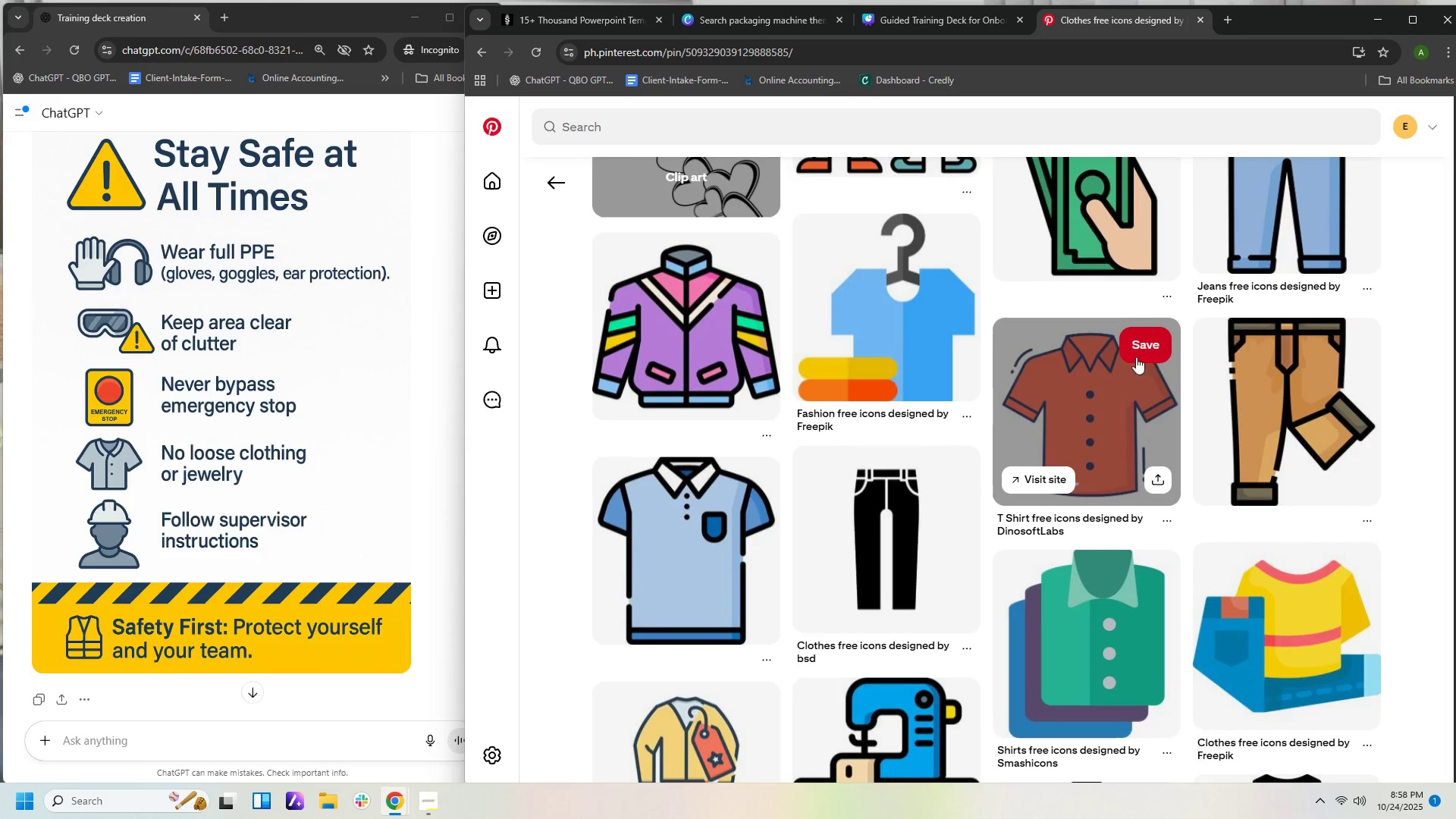 
left_click([1130, 361])
 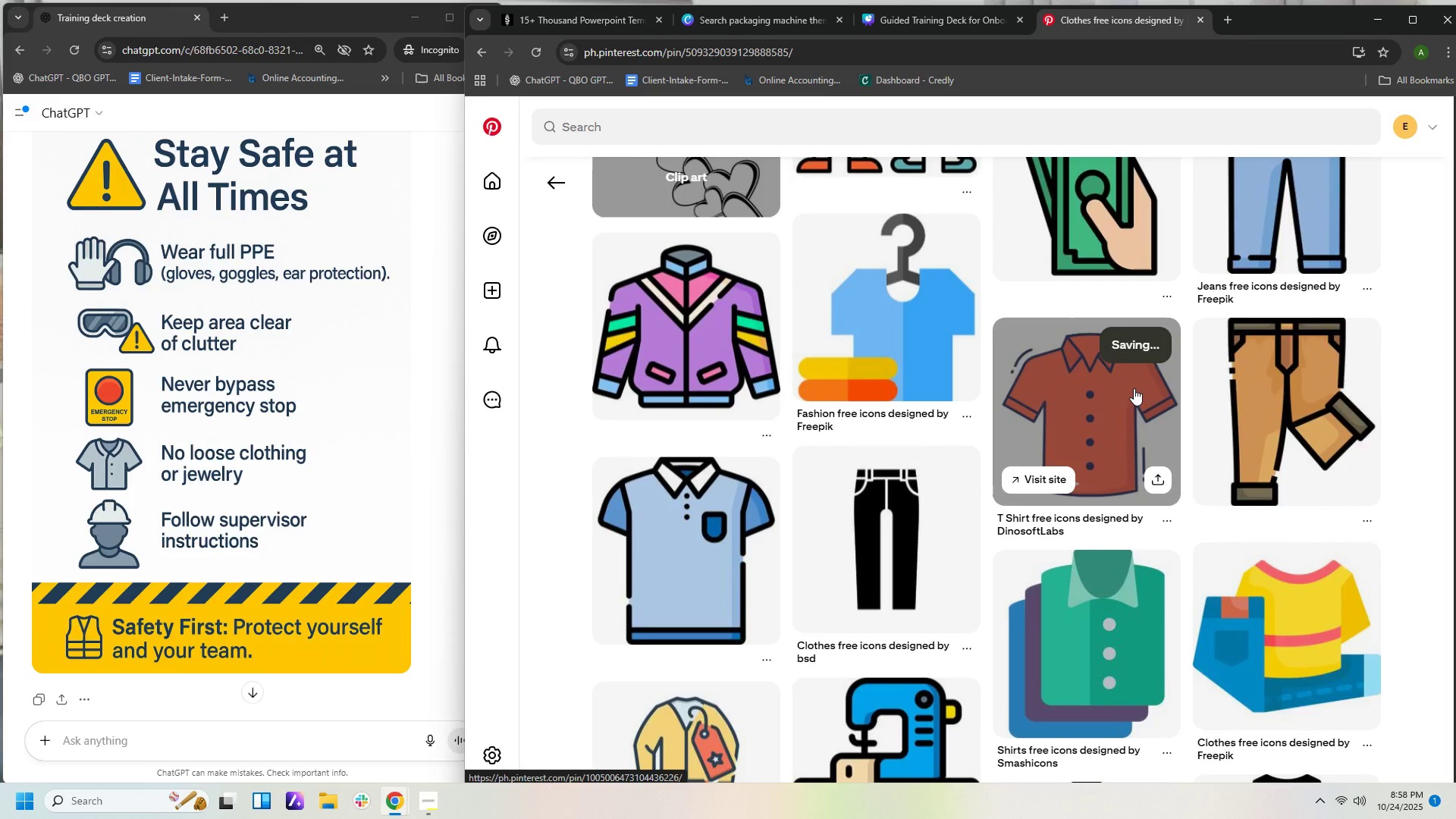 
left_click([1134, 388])
 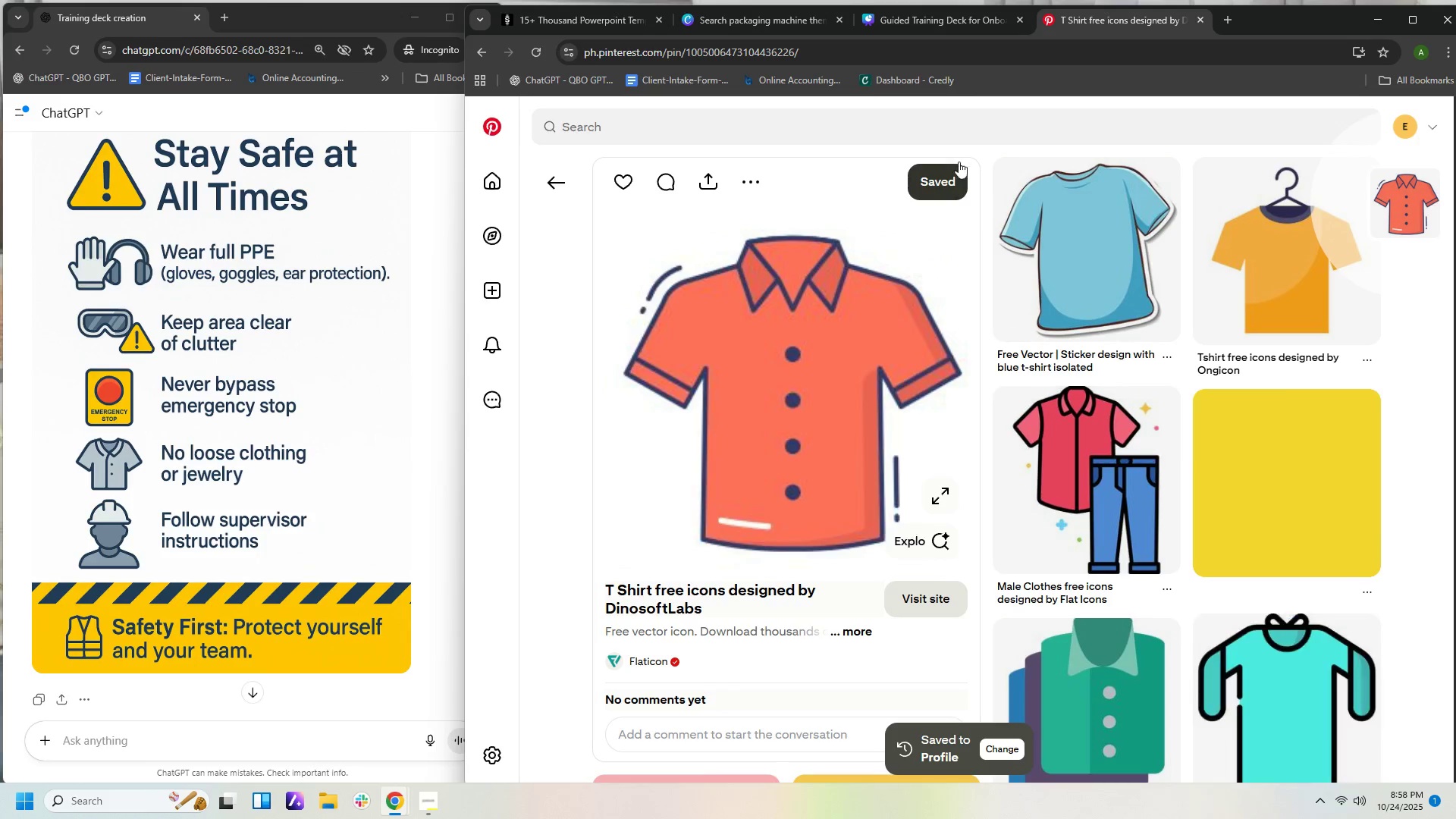 
left_click([950, 177])
 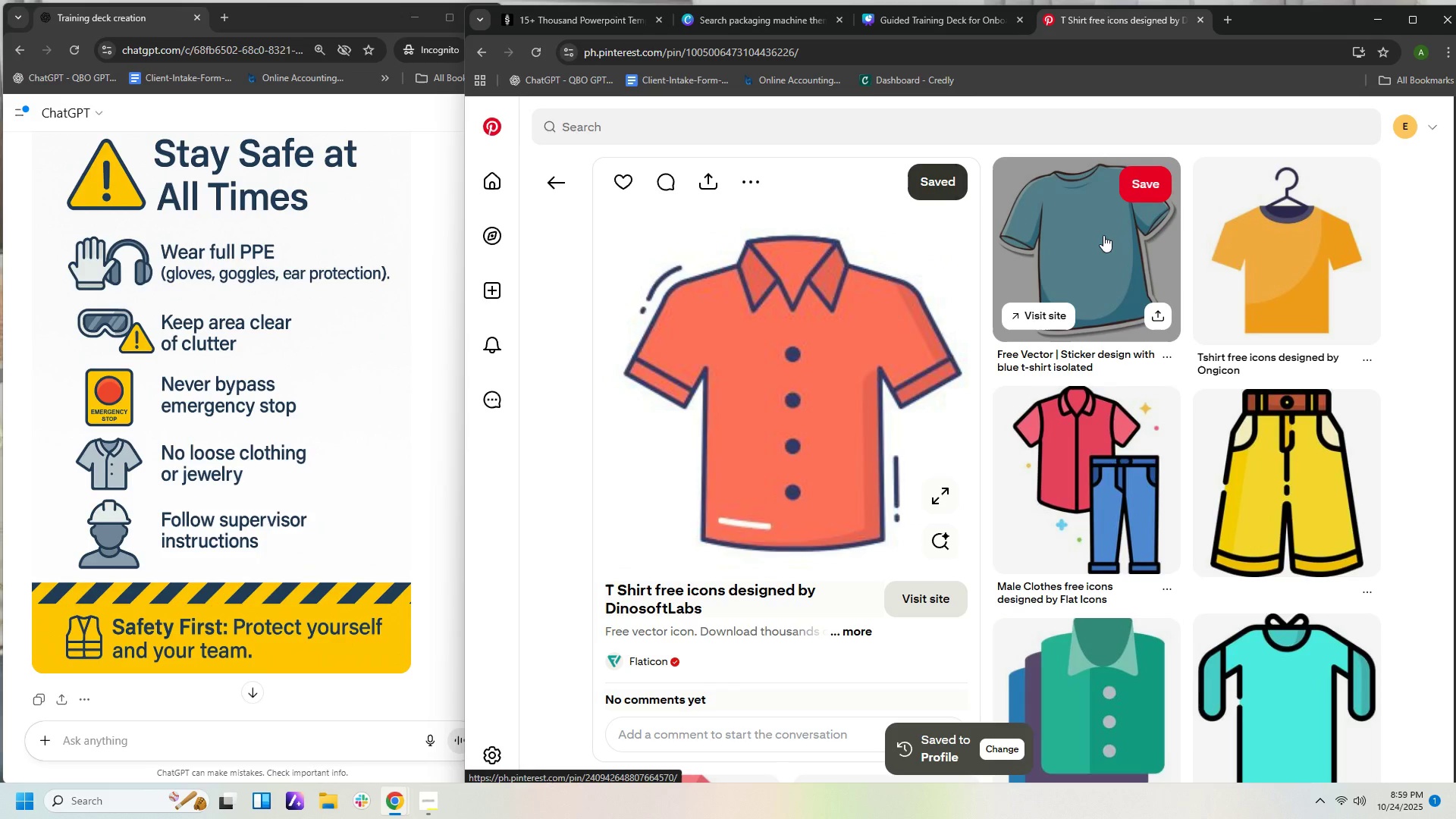 
scroll: coordinate [1068, 447], scroll_direction: down, amount: 5.0
 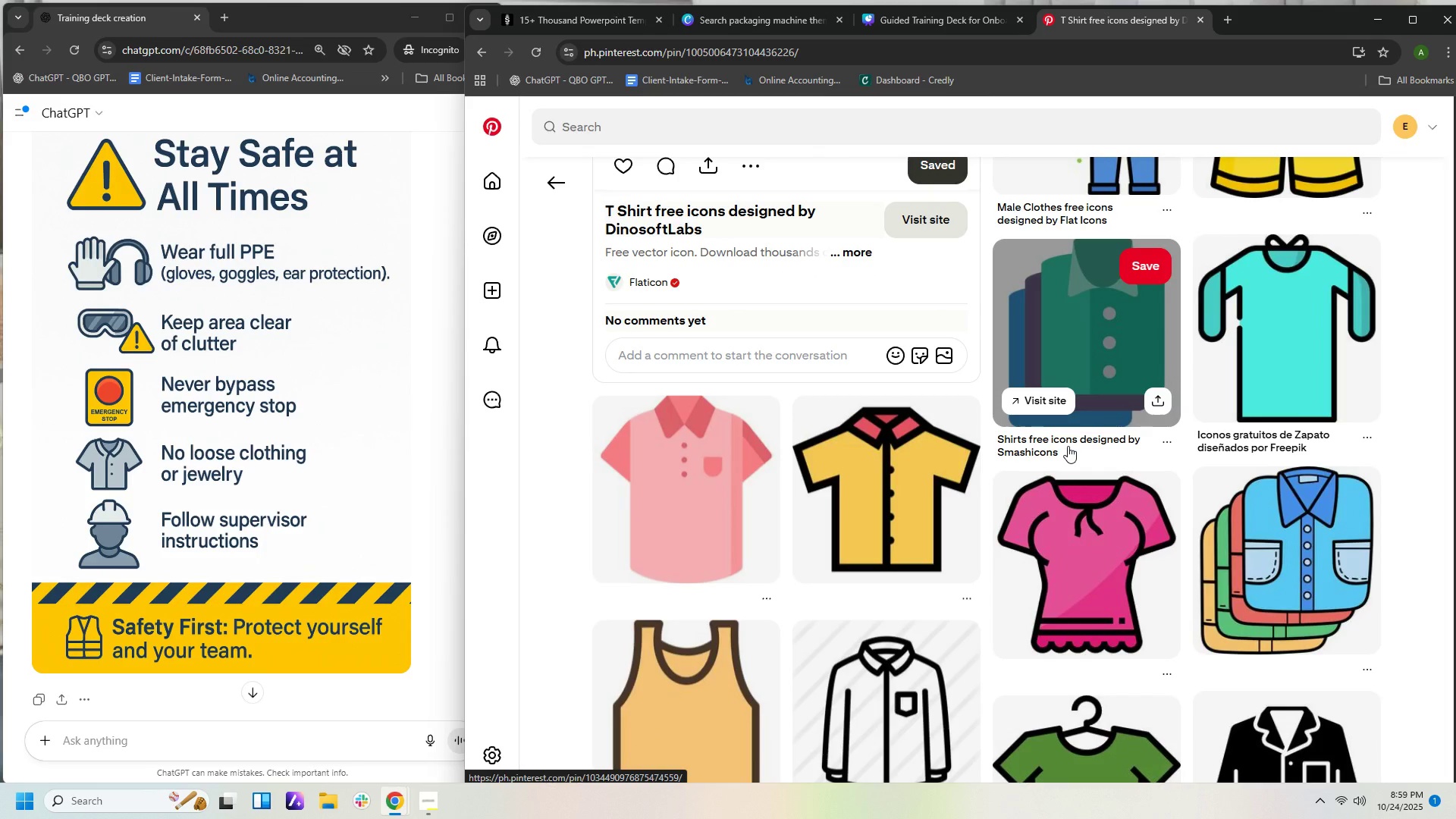 
scroll: coordinate [1069, 431], scroll_direction: up, amount: 7.0
 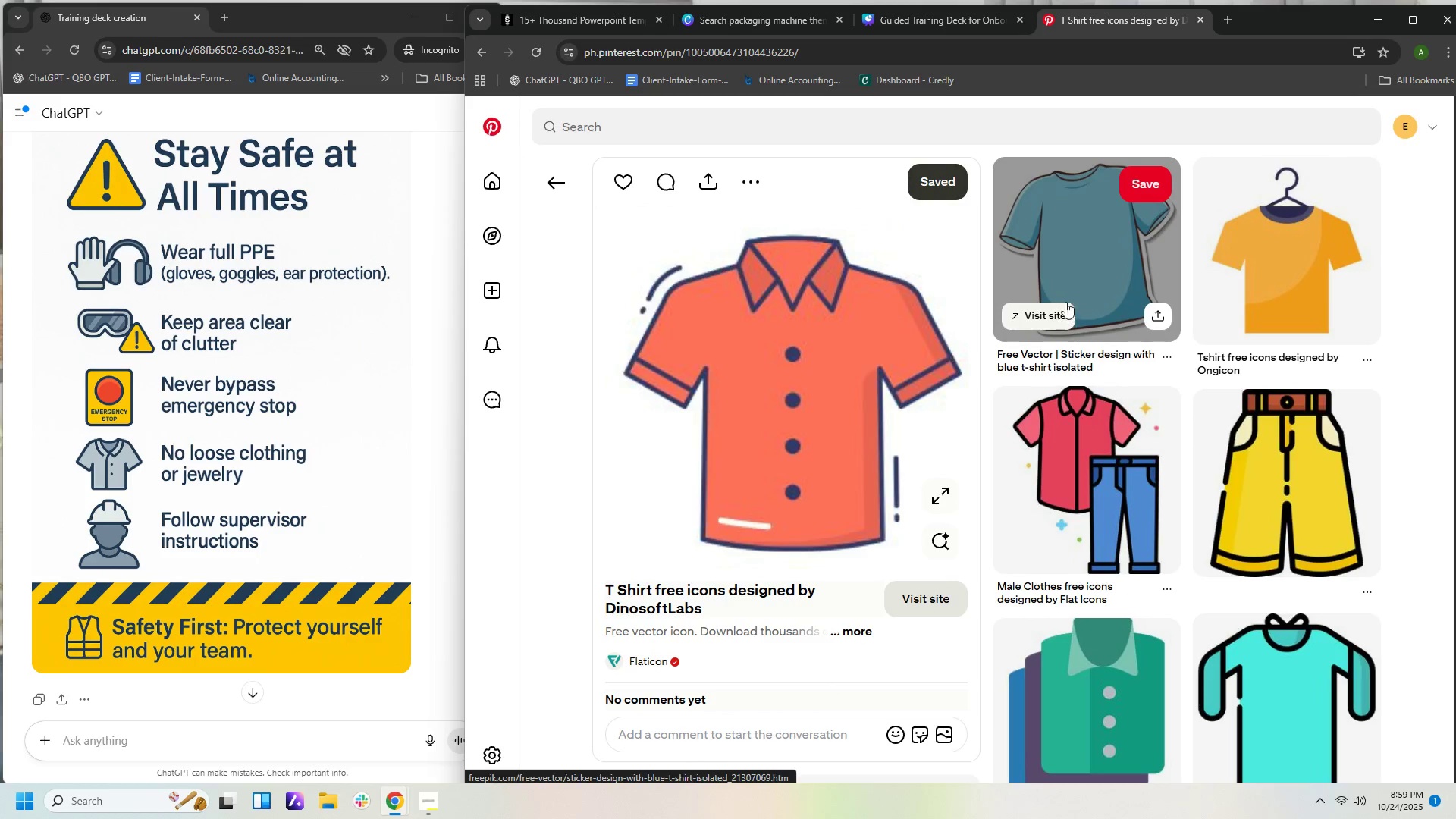 
left_click([1065, 302])
 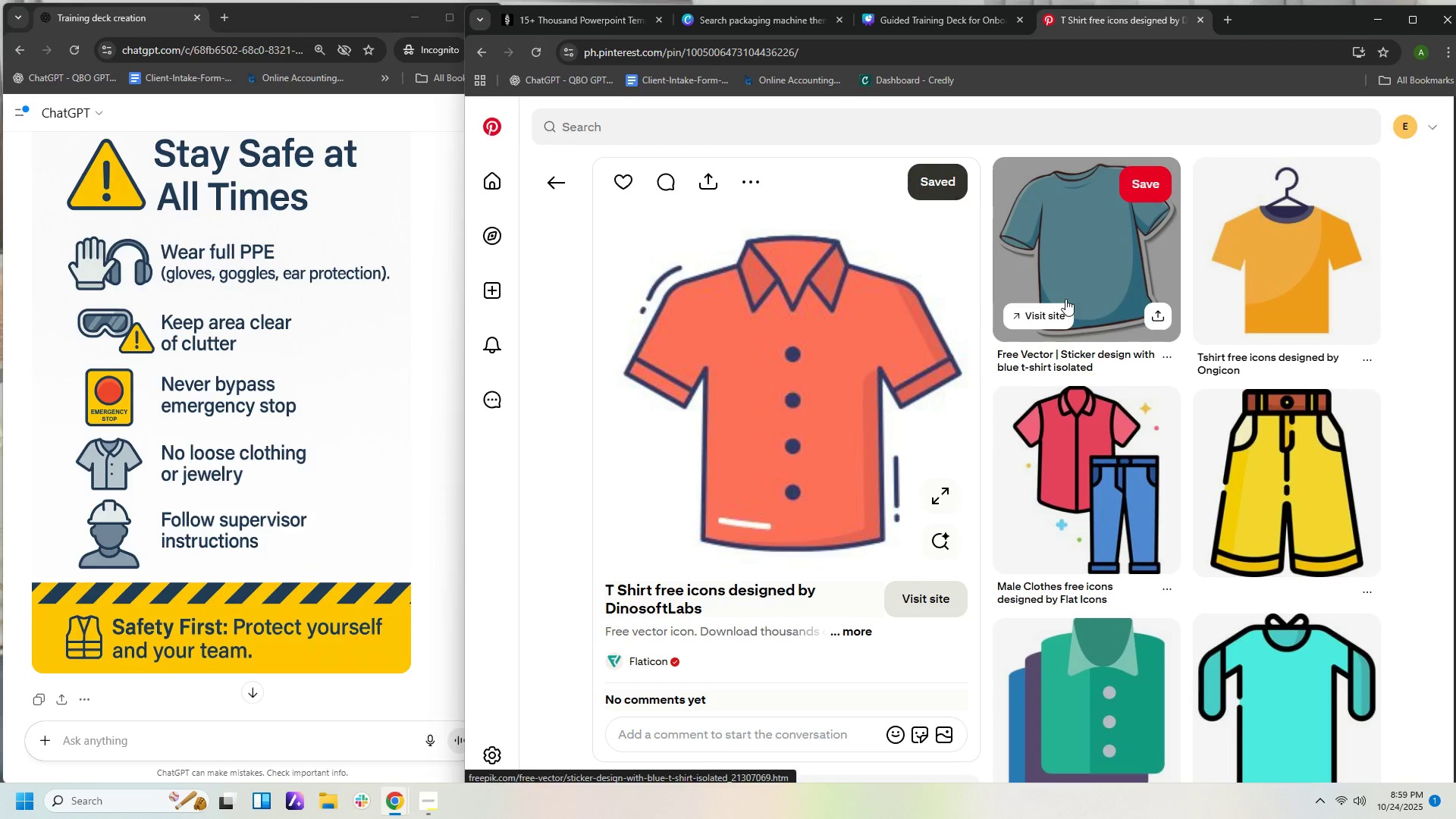 
left_click([1073, 274])
 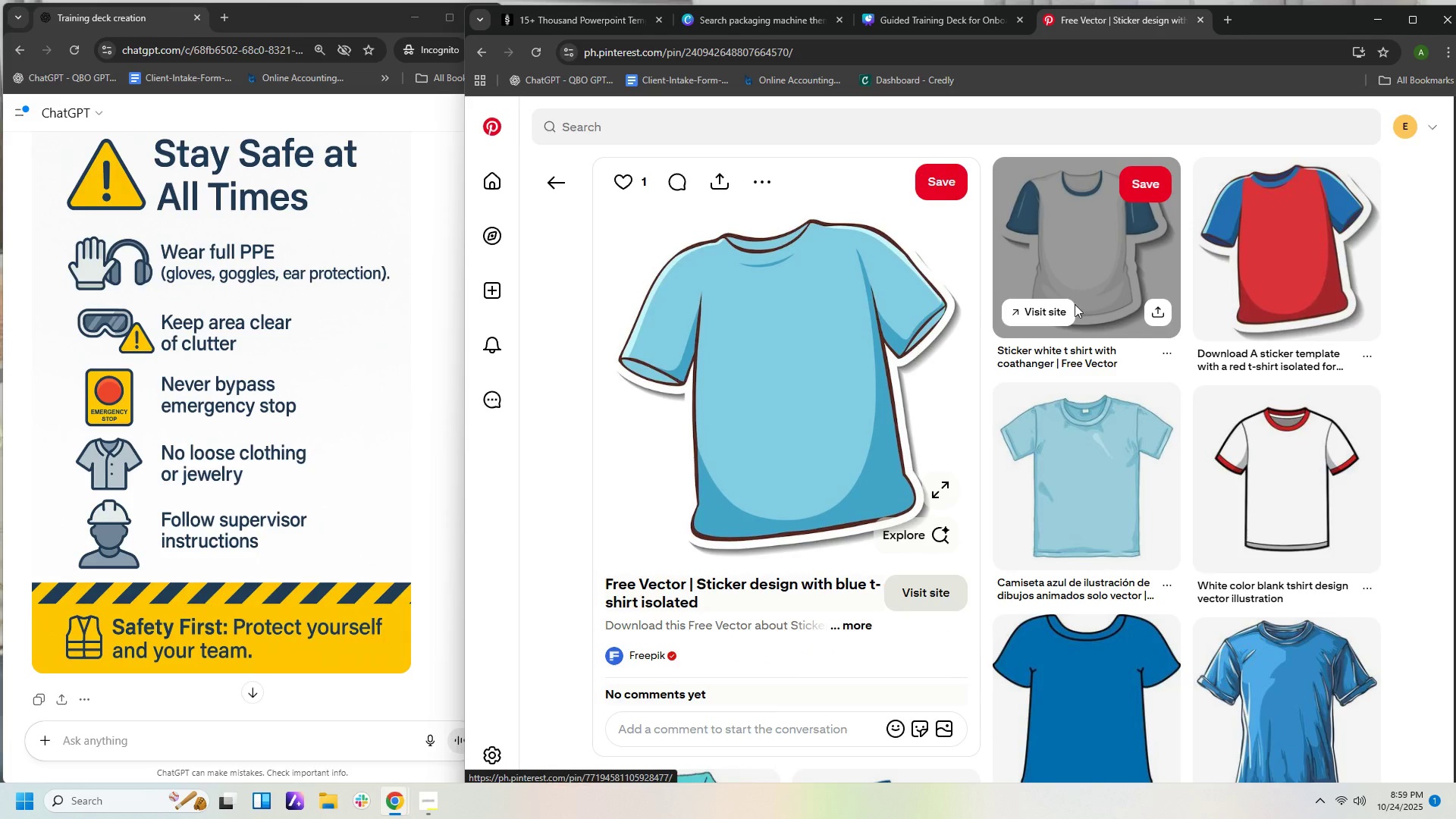 
wait(5.11)
 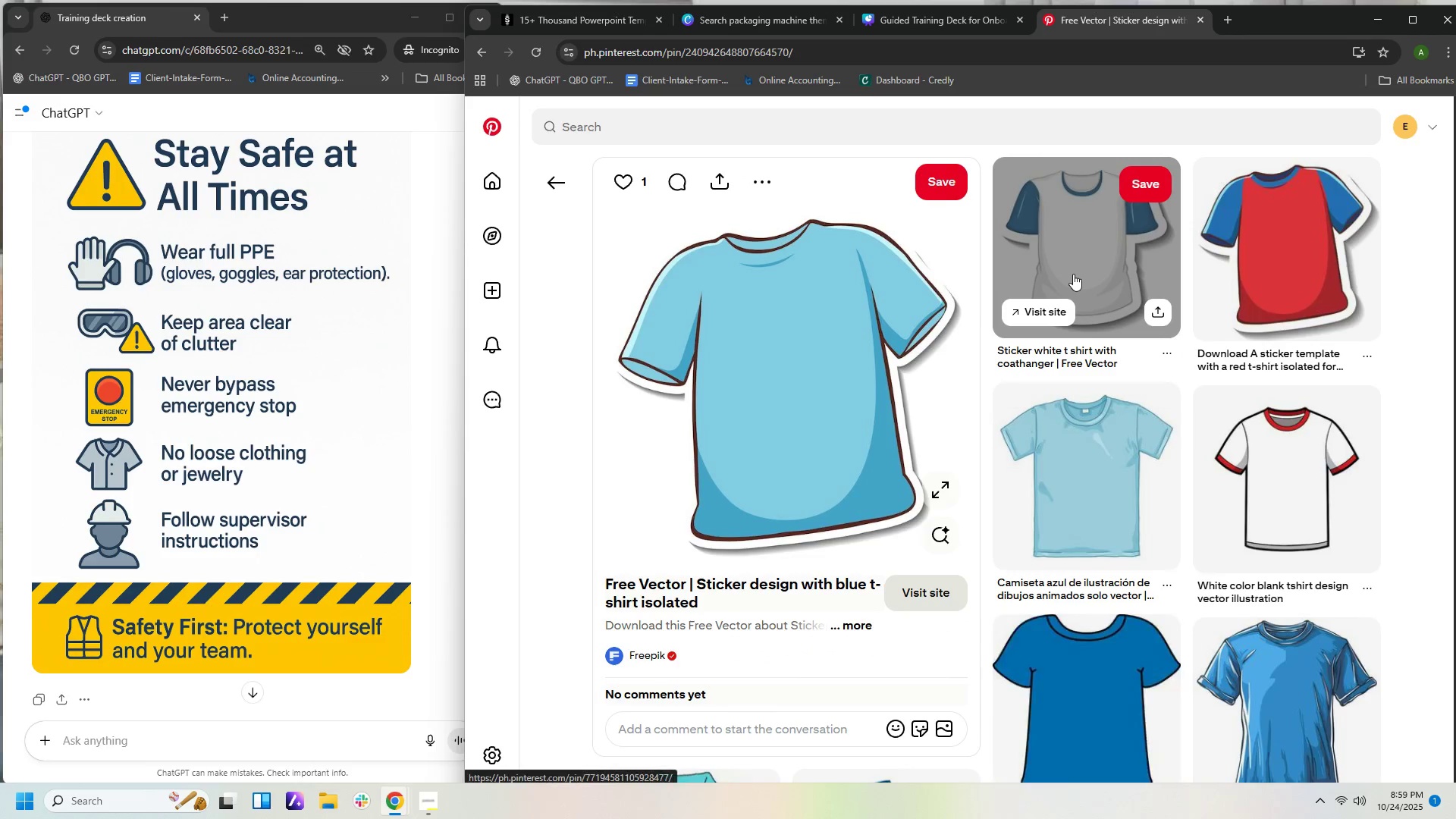 
scroll: coordinate [1247, 497], scroll_direction: down, amount: 15.0
 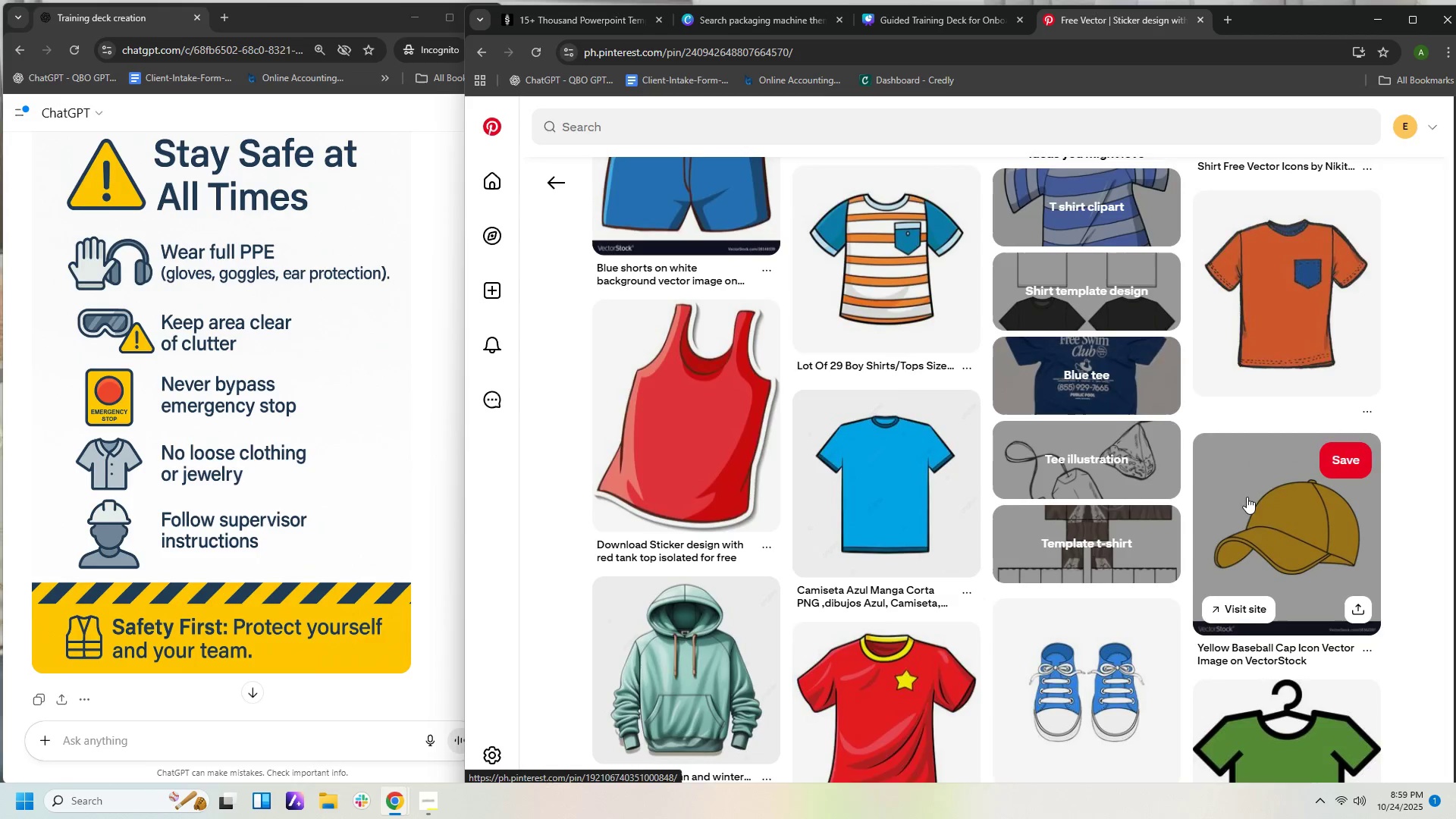 
scroll: coordinate [1240, 504], scroll_direction: down, amount: 19.0
 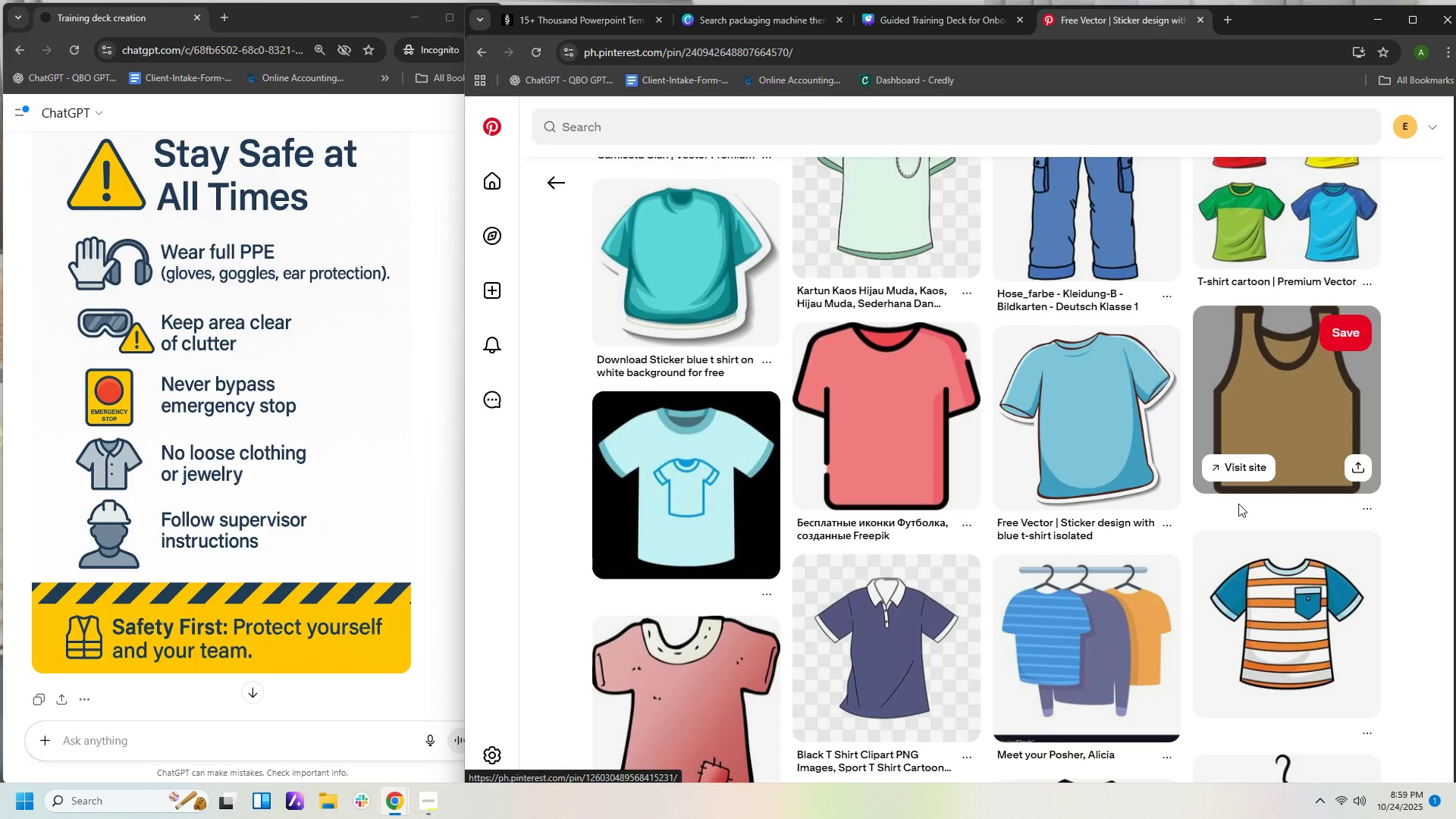 
scroll: coordinate [1235, 503], scroll_direction: down, amount: 6.0
 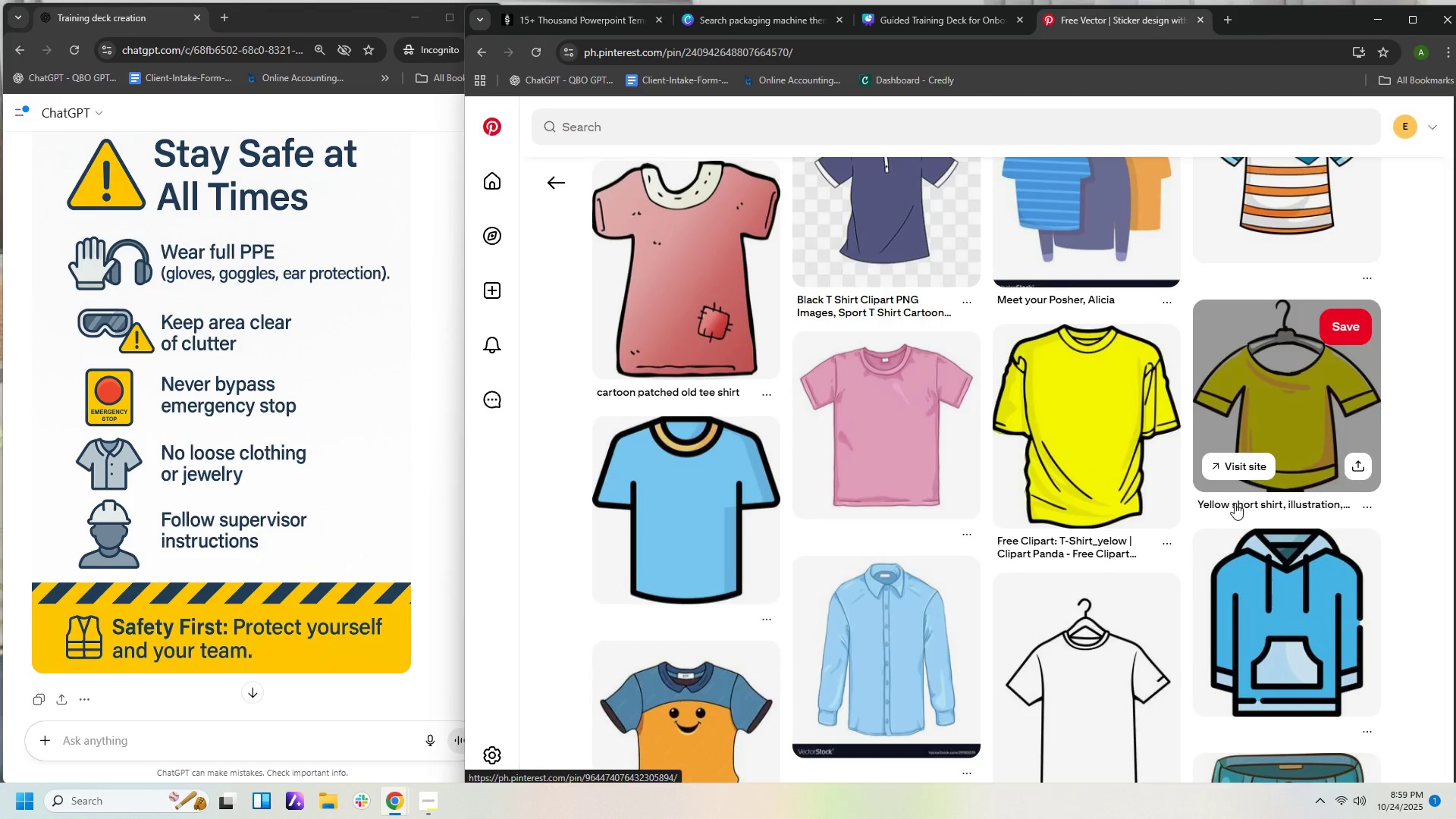 
scroll: coordinate [1247, 419], scroll_direction: up, amount: 45.0
 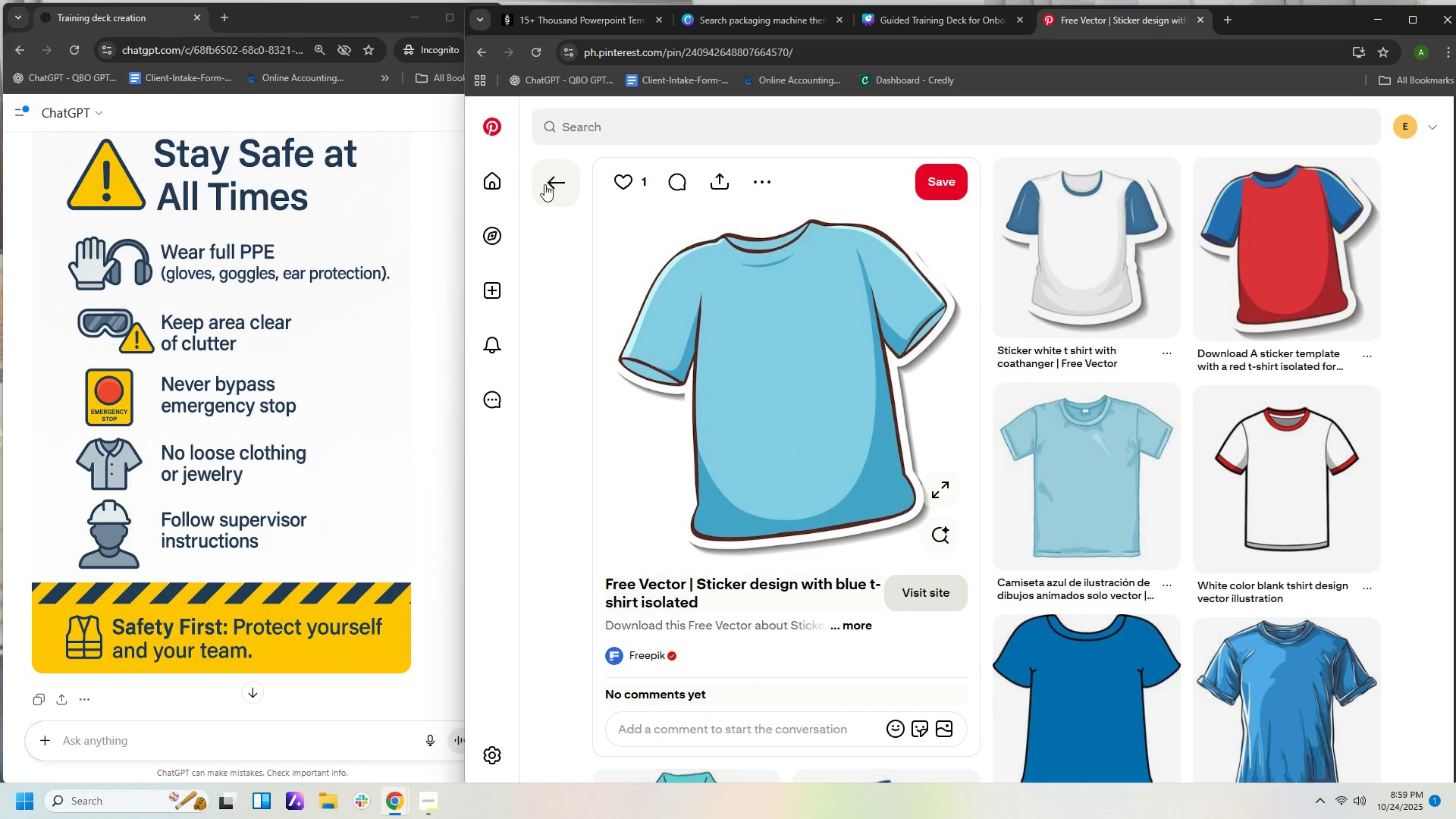 
left_click([546, 184])
 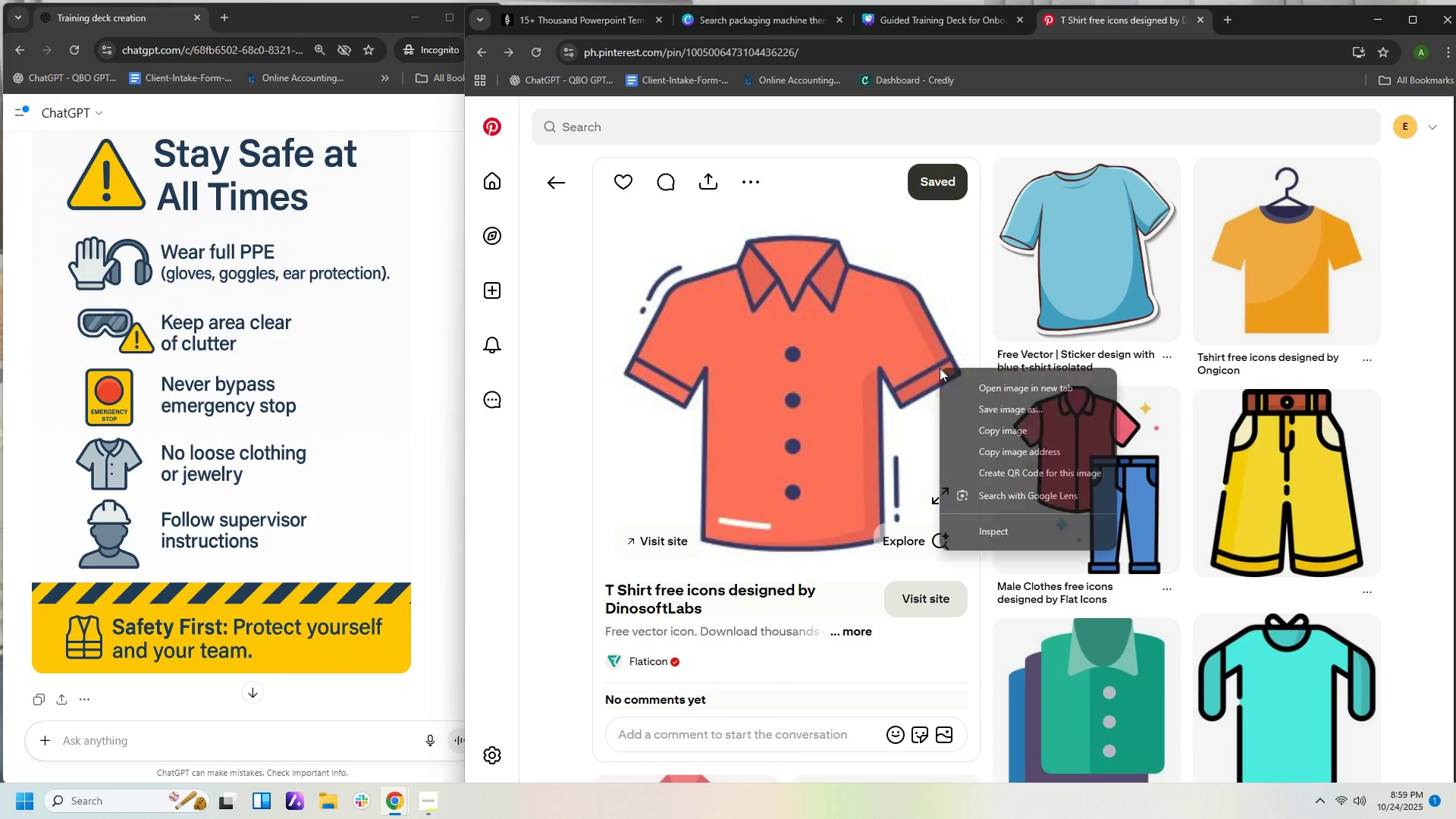 
left_click([1033, 427])
 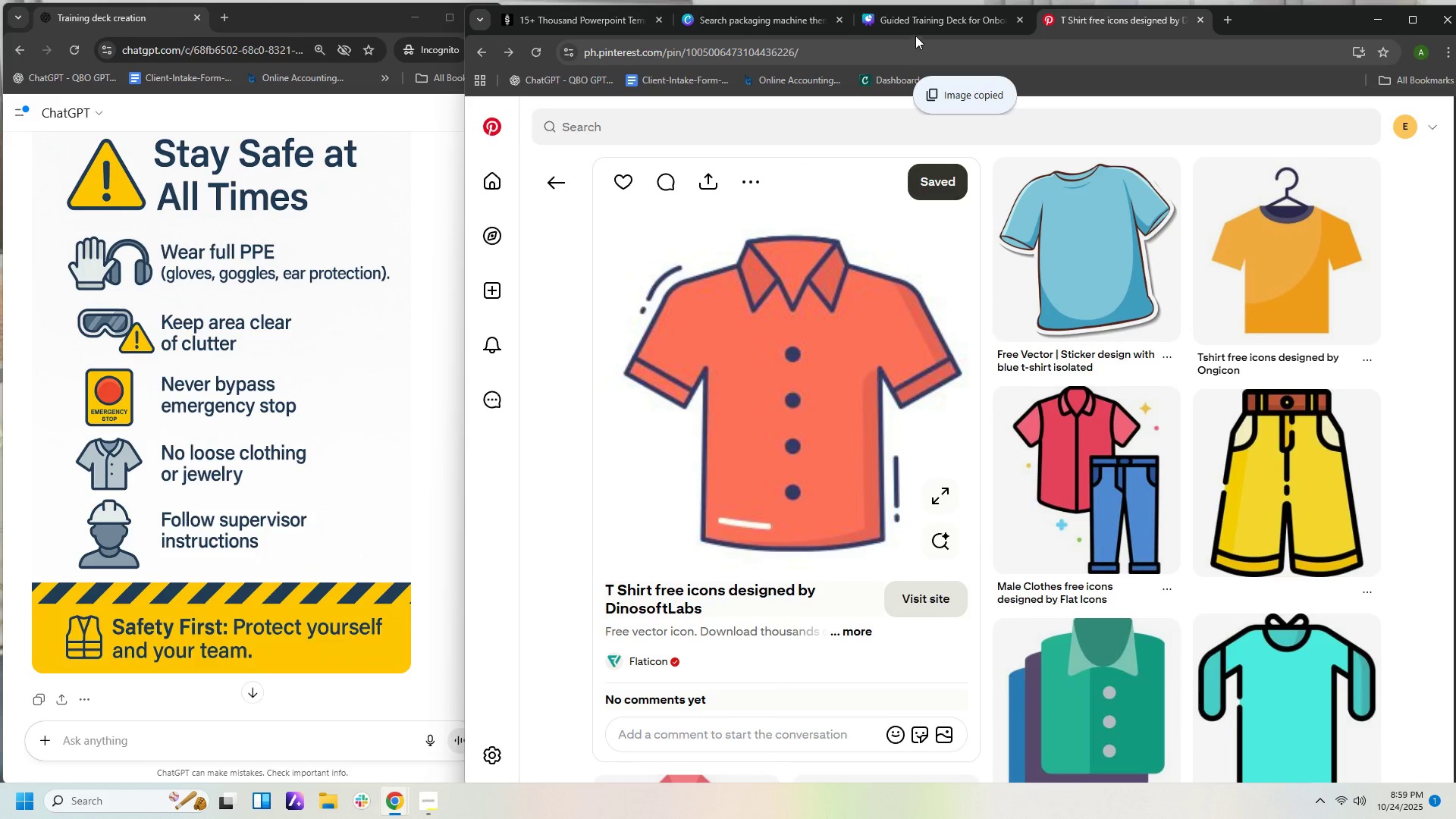 
left_click([917, 20])
 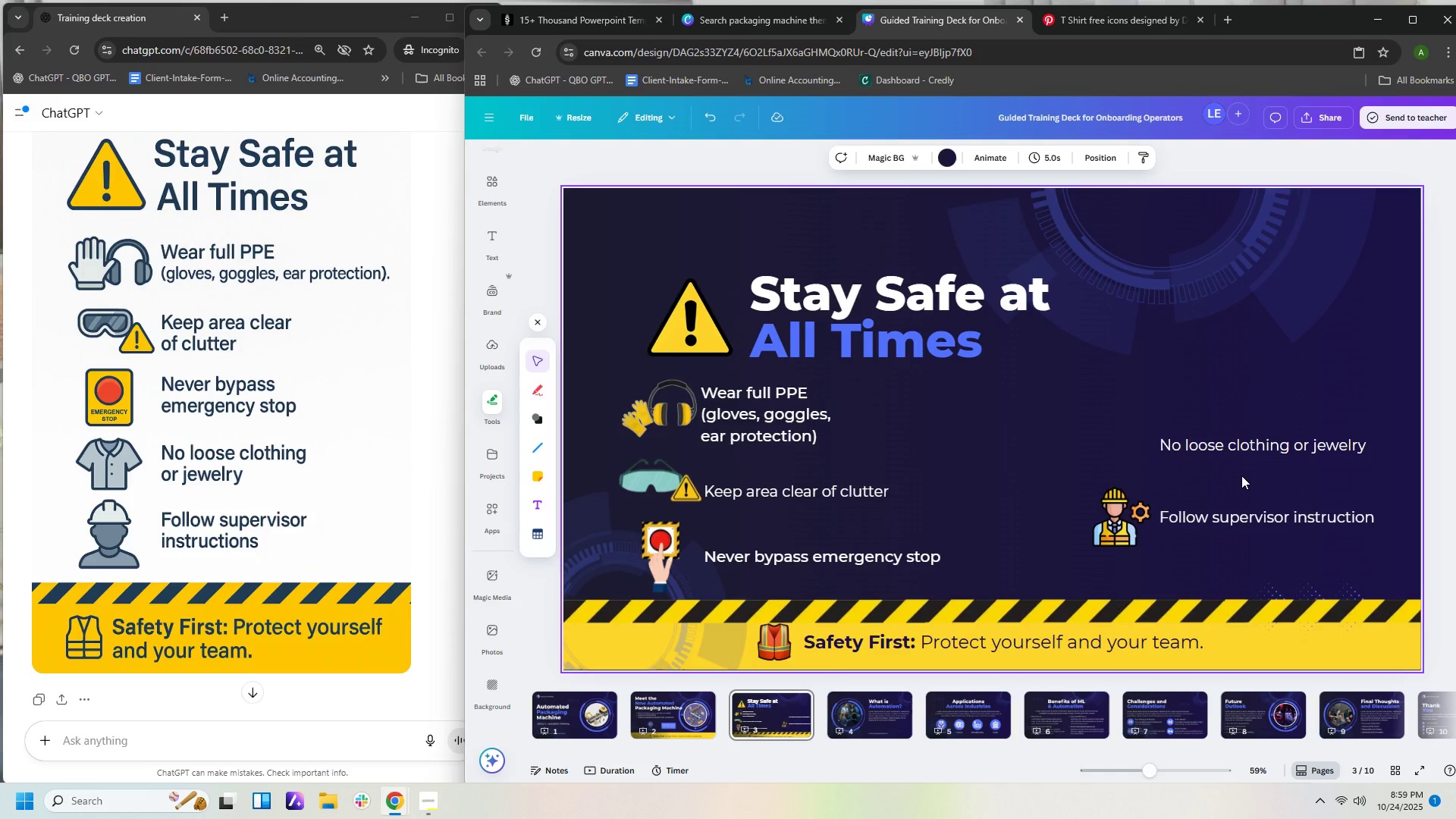 
right_click([1241, 475])
 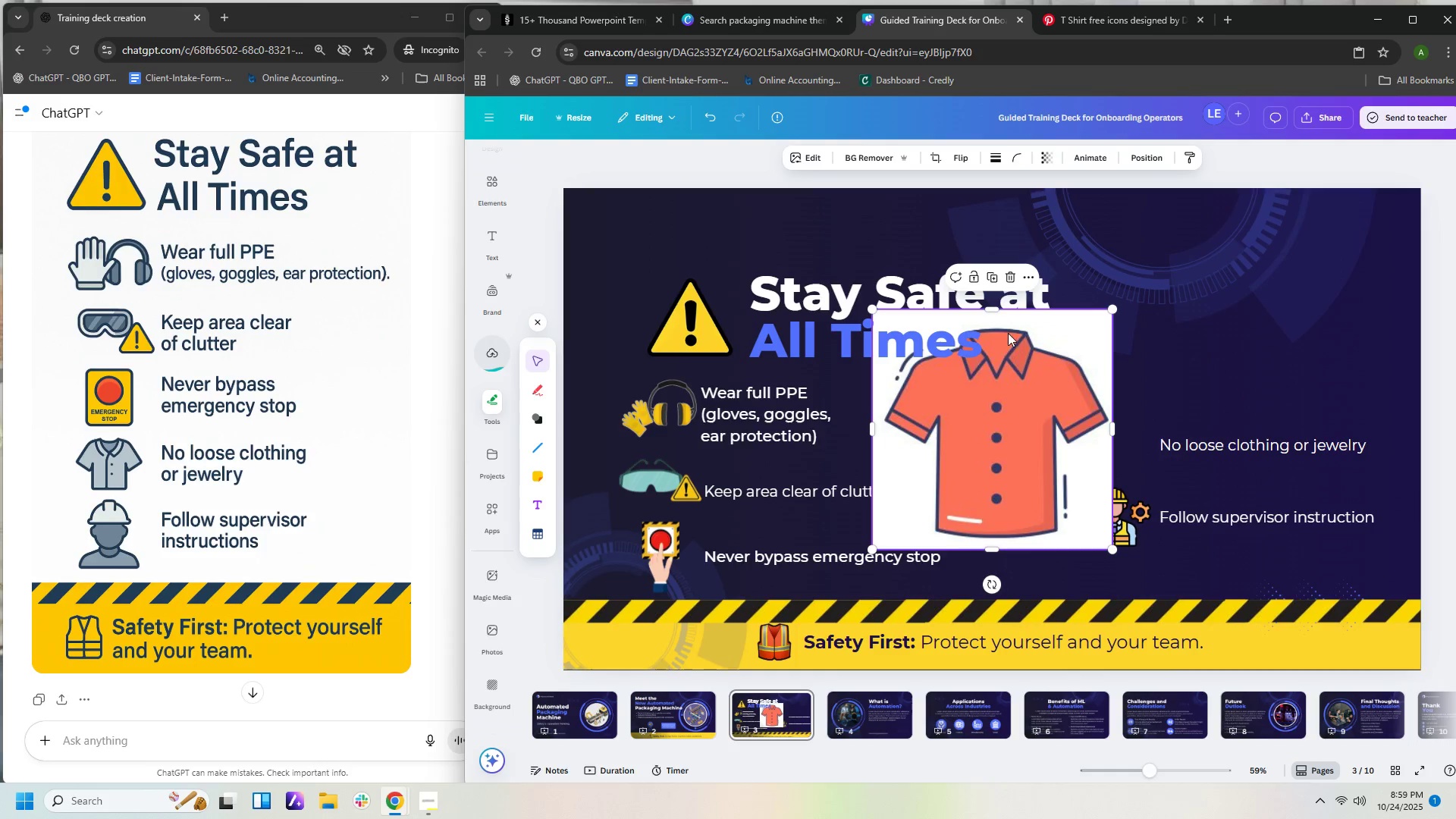 
left_click([883, 157])
 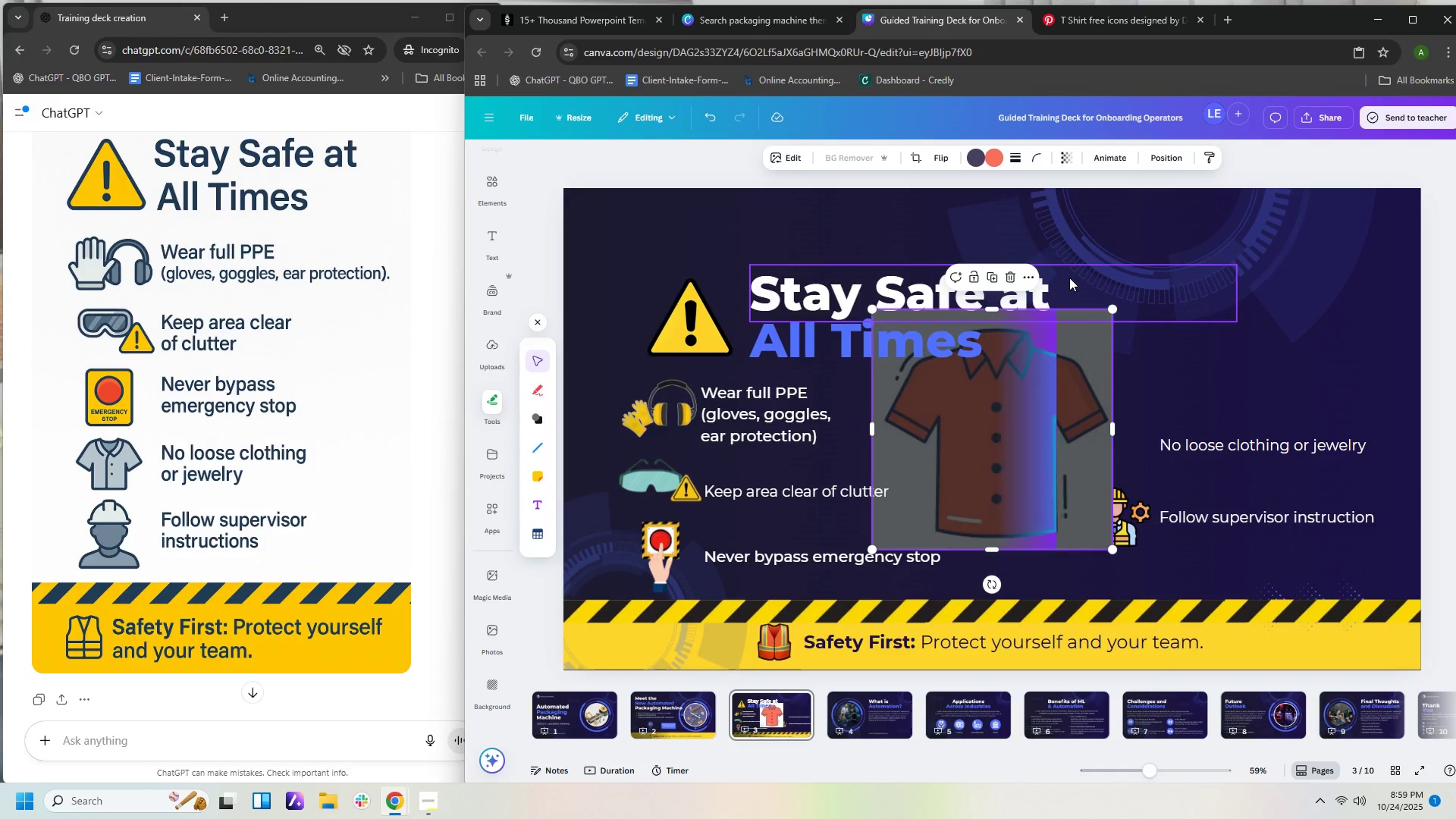 
wait(5.55)
 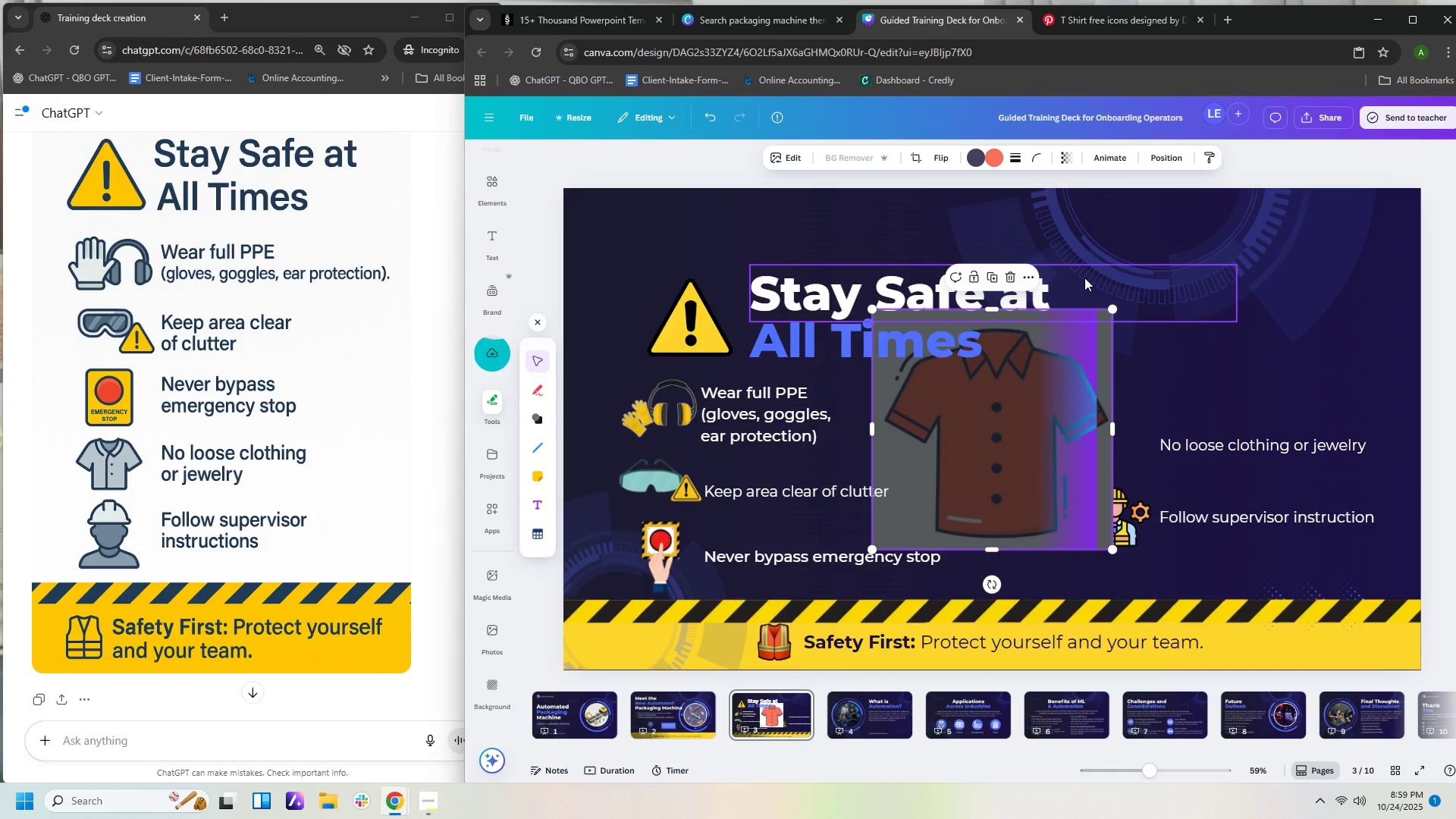 
left_click([1065, 372])
 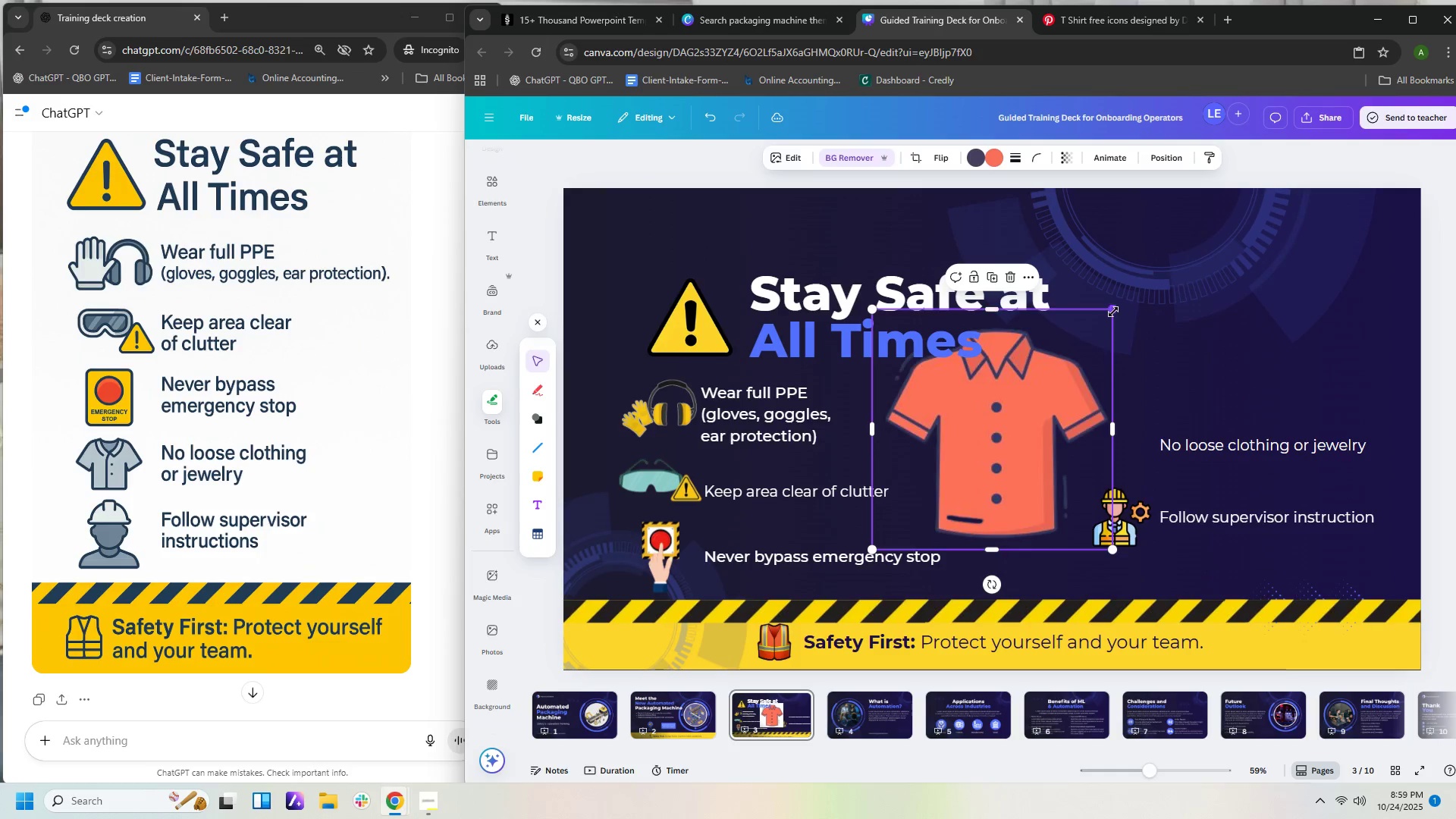 
left_click_drag(start_coordinate=[1113, 312], to_coordinate=[965, 496])
 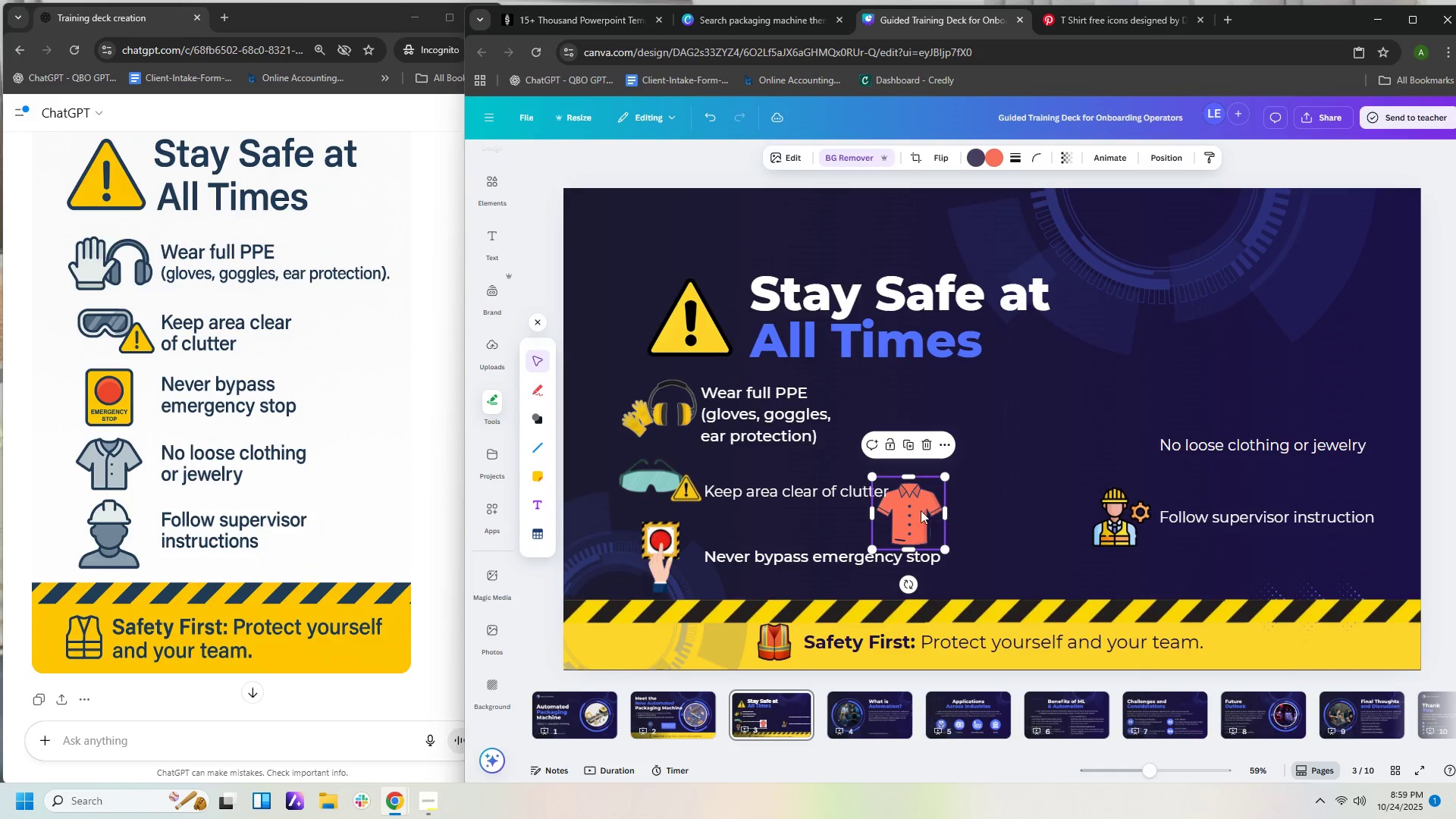 
left_click_drag(start_coordinate=[917, 510], to_coordinate=[1125, 435])
 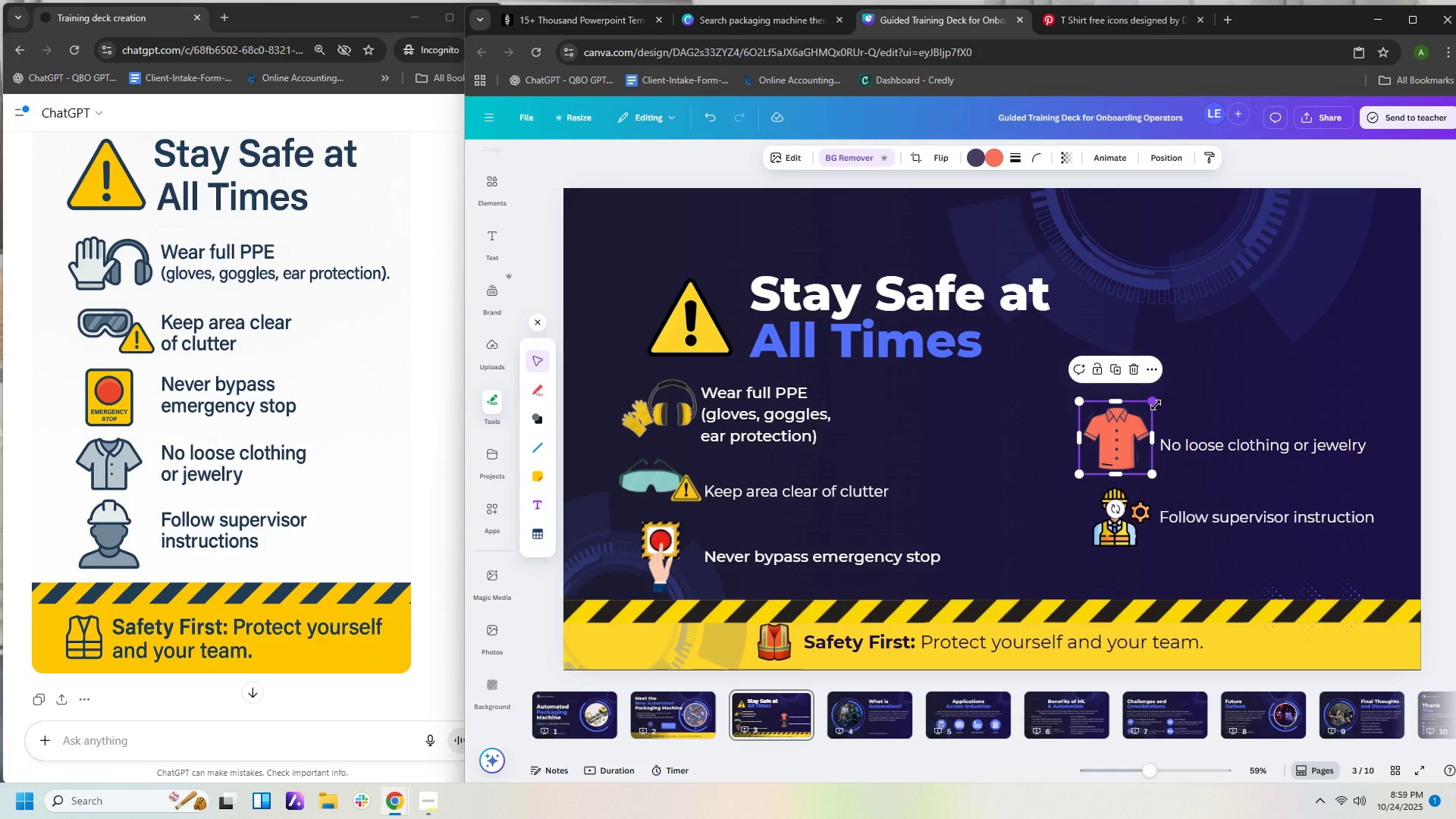 
left_click_drag(start_coordinate=[1156, 404], to_coordinate=[1141, 415])
 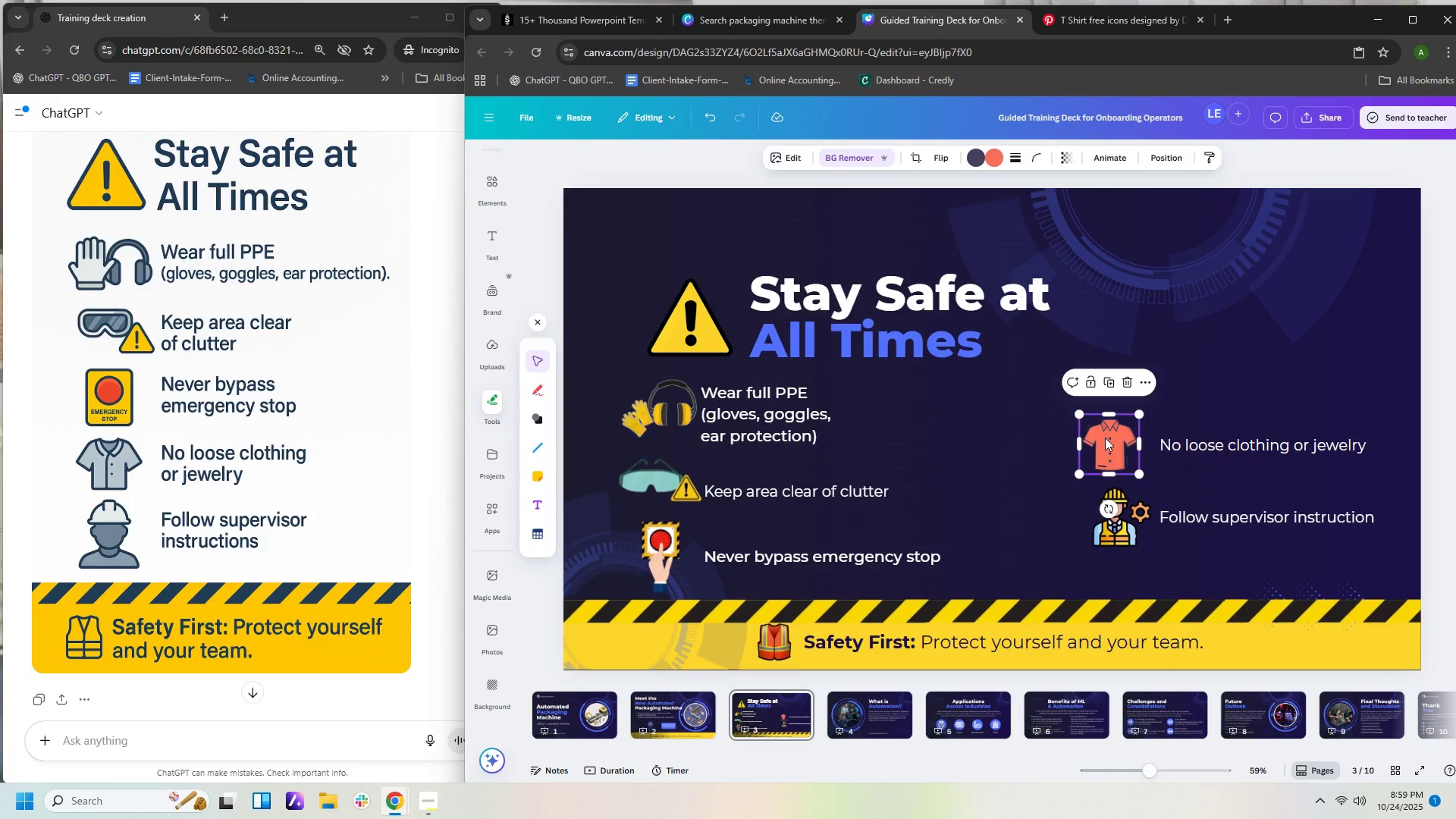 
left_click_drag(start_coordinate=[1105, 438], to_coordinate=[1119, 436])
 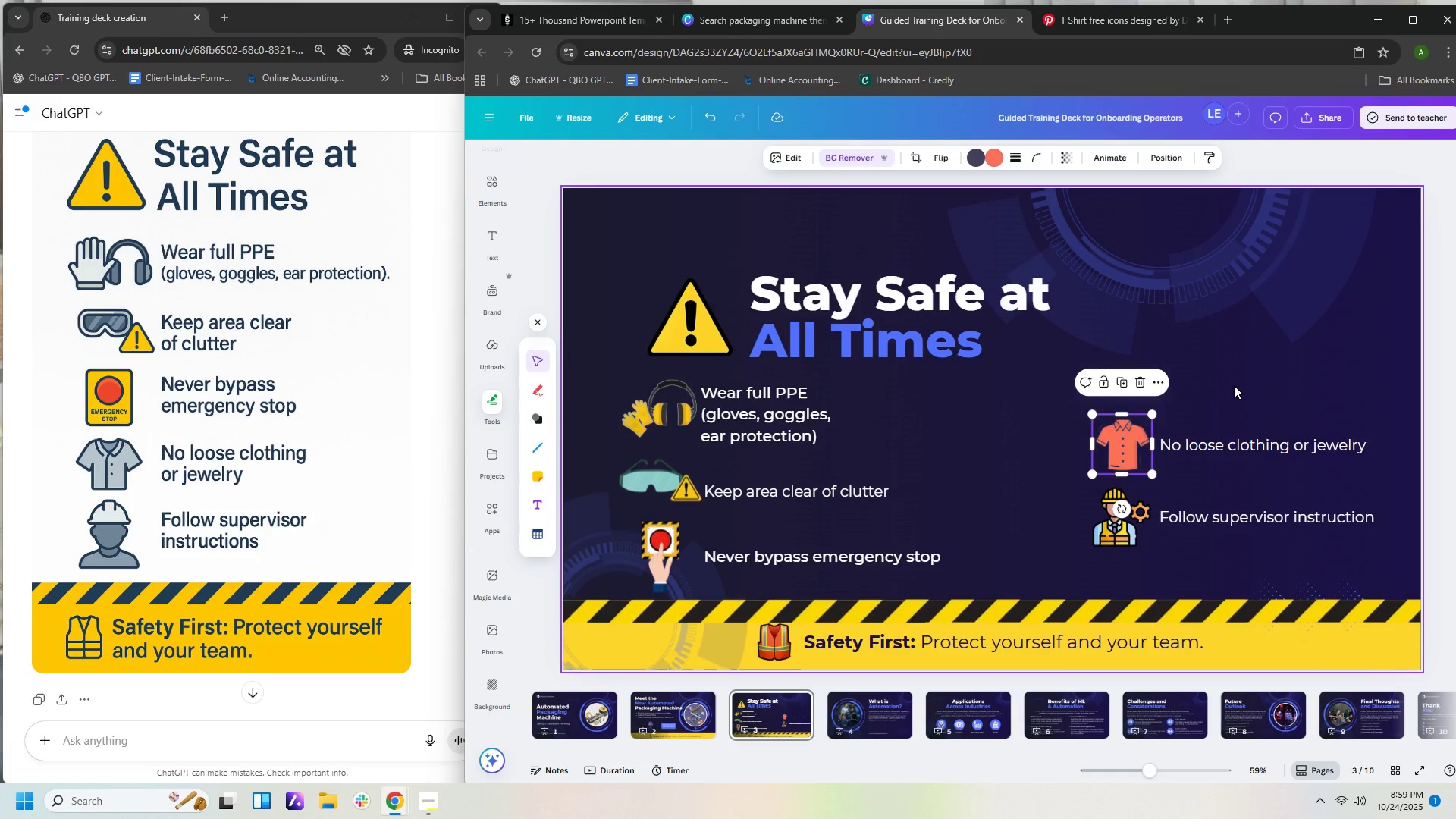 
left_click([1234, 385])
 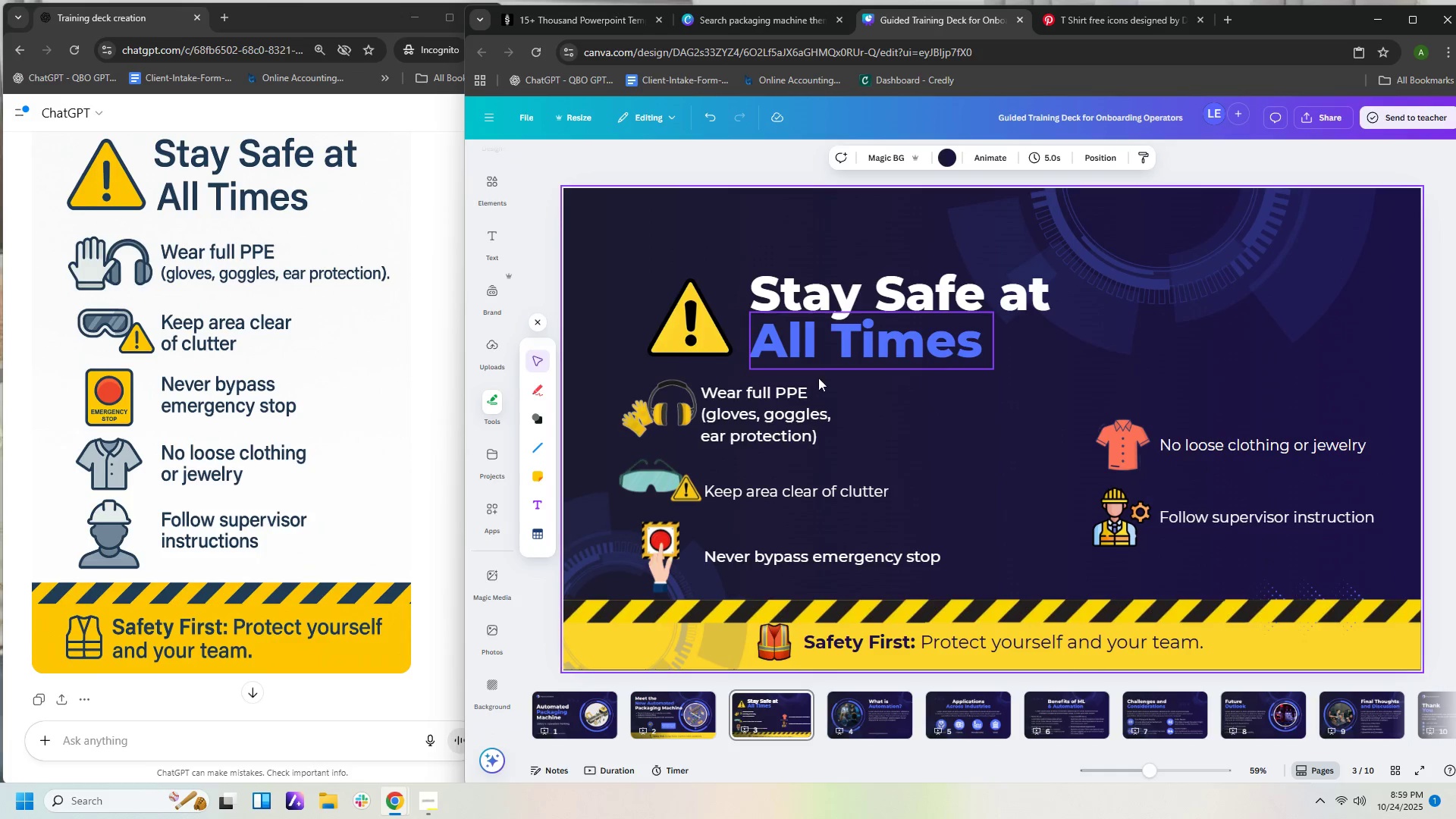 
left_click([788, 409])
 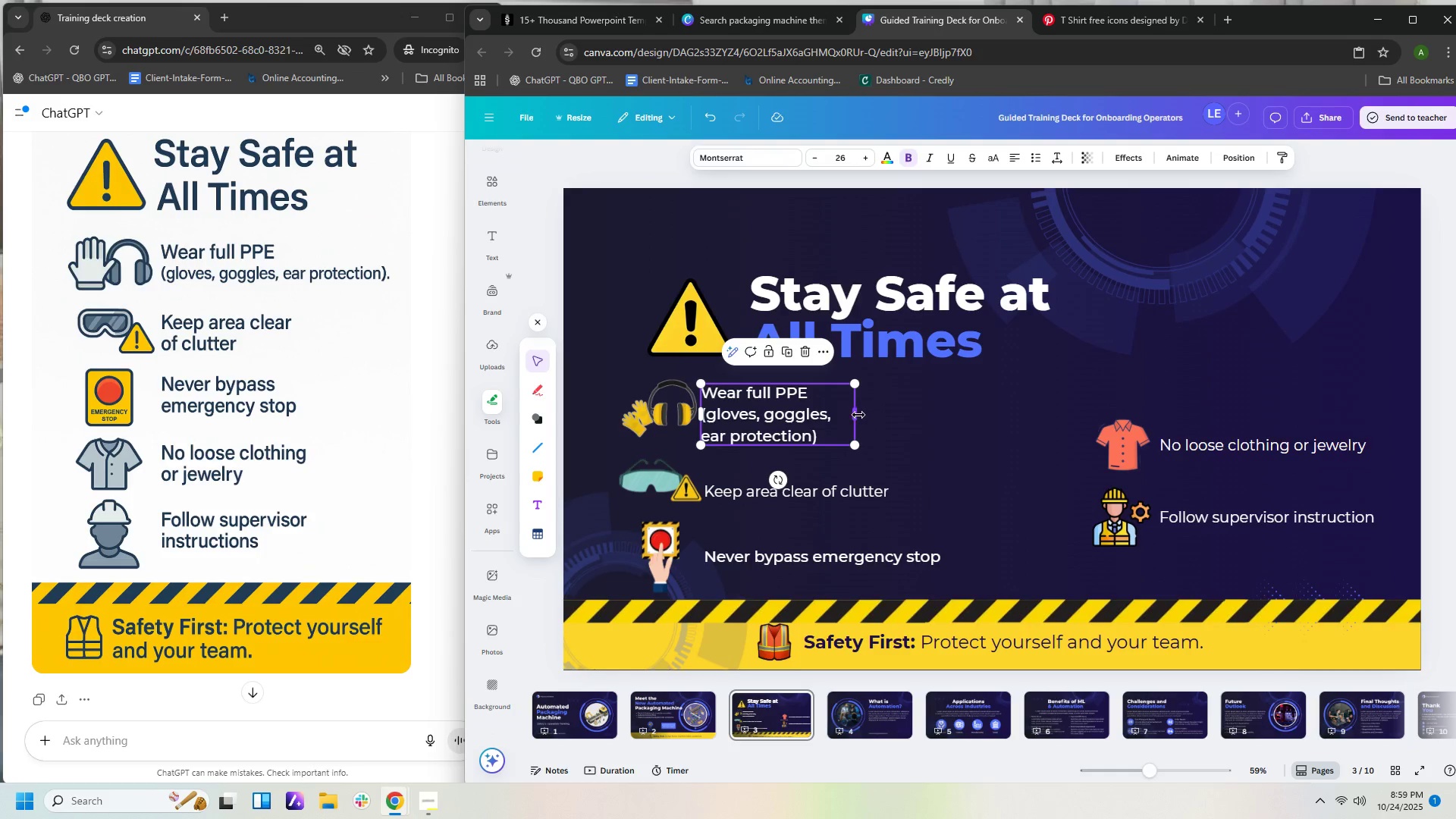 
left_click_drag(start_coordinate=[858, 415], to_coordinate=[907, 419])
 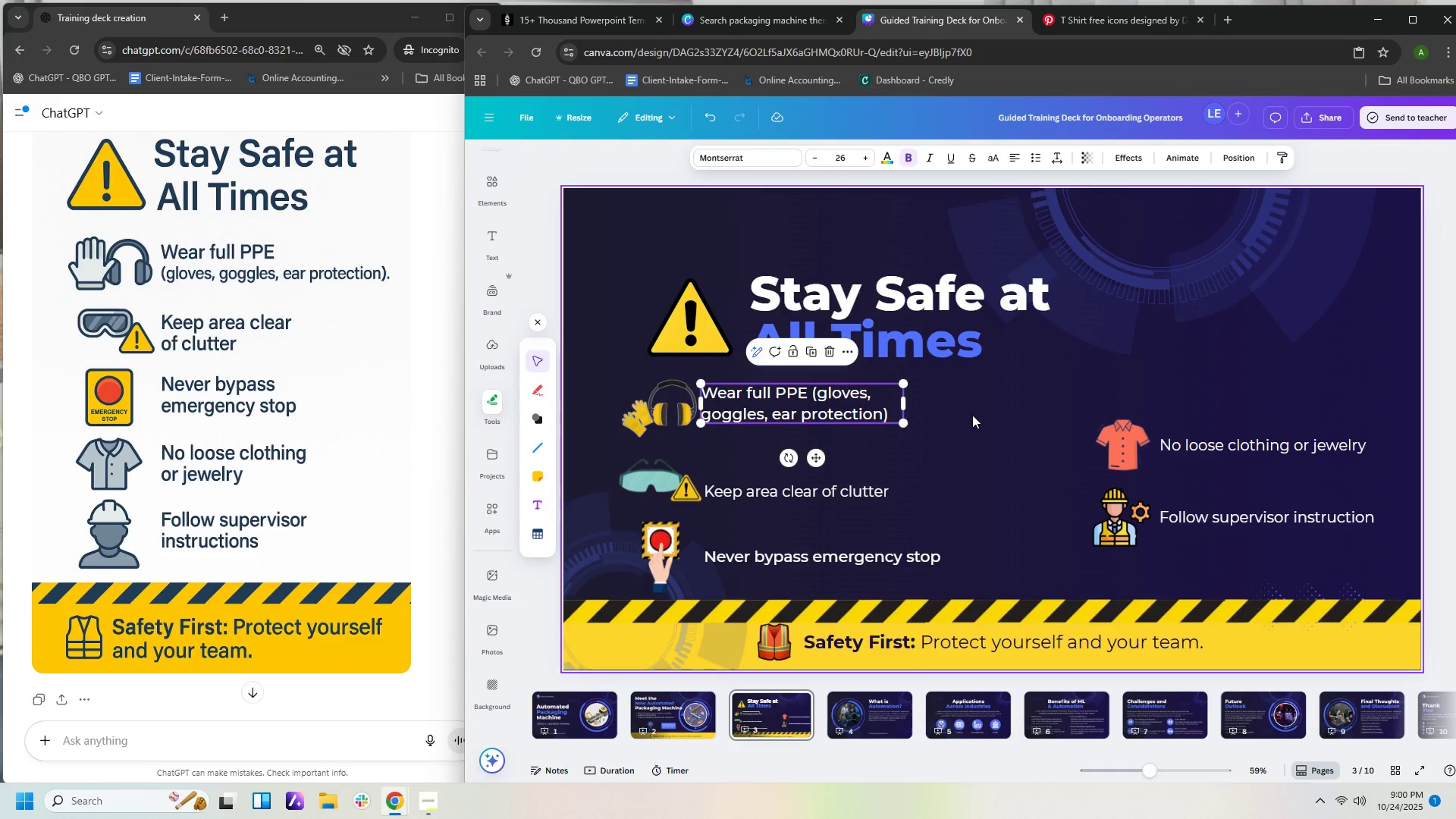 
left_click([972, 415])
 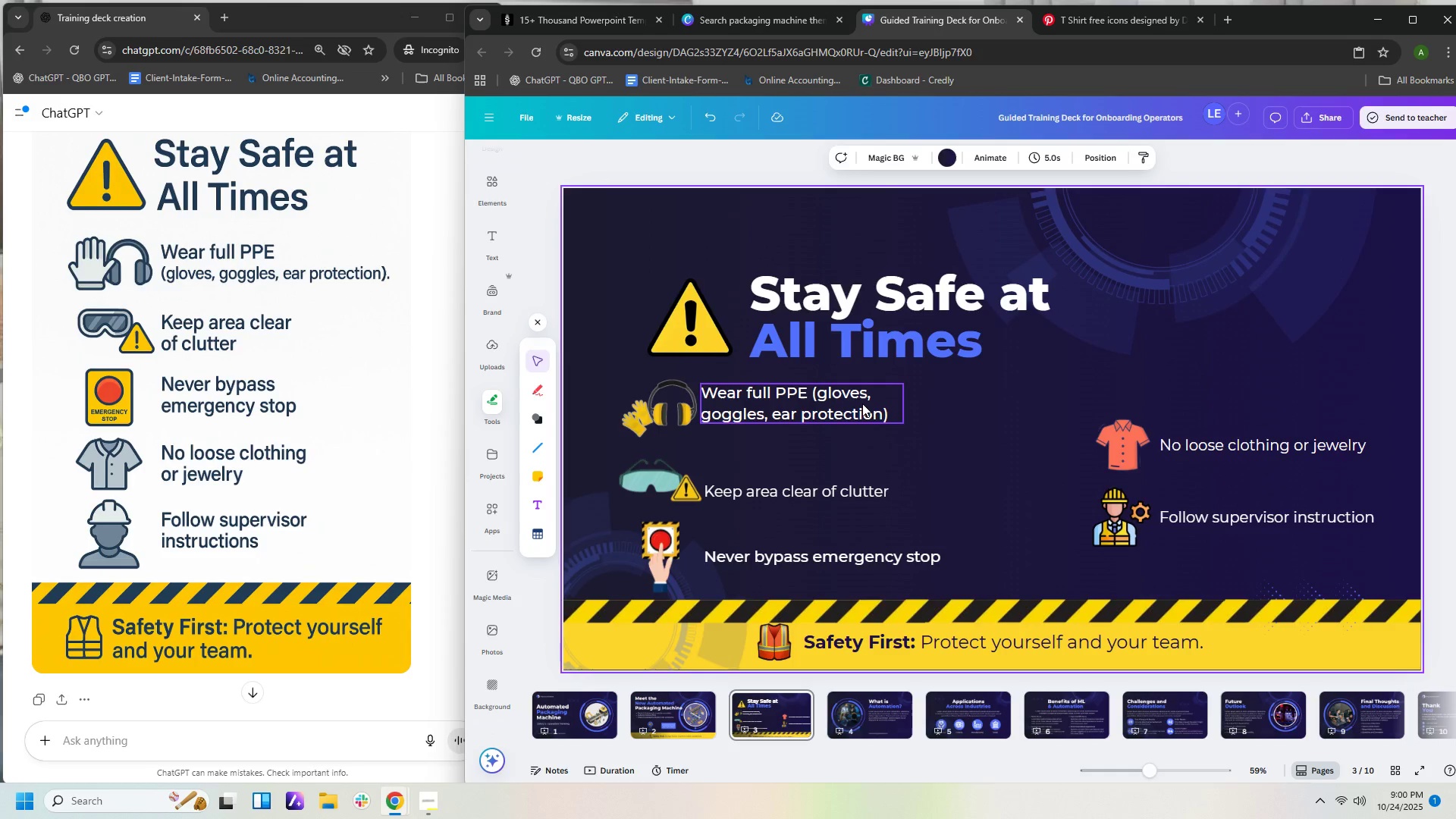 
left_click_drag(start_coordinate=[862, 403], to_coordinate=[923, 419])
 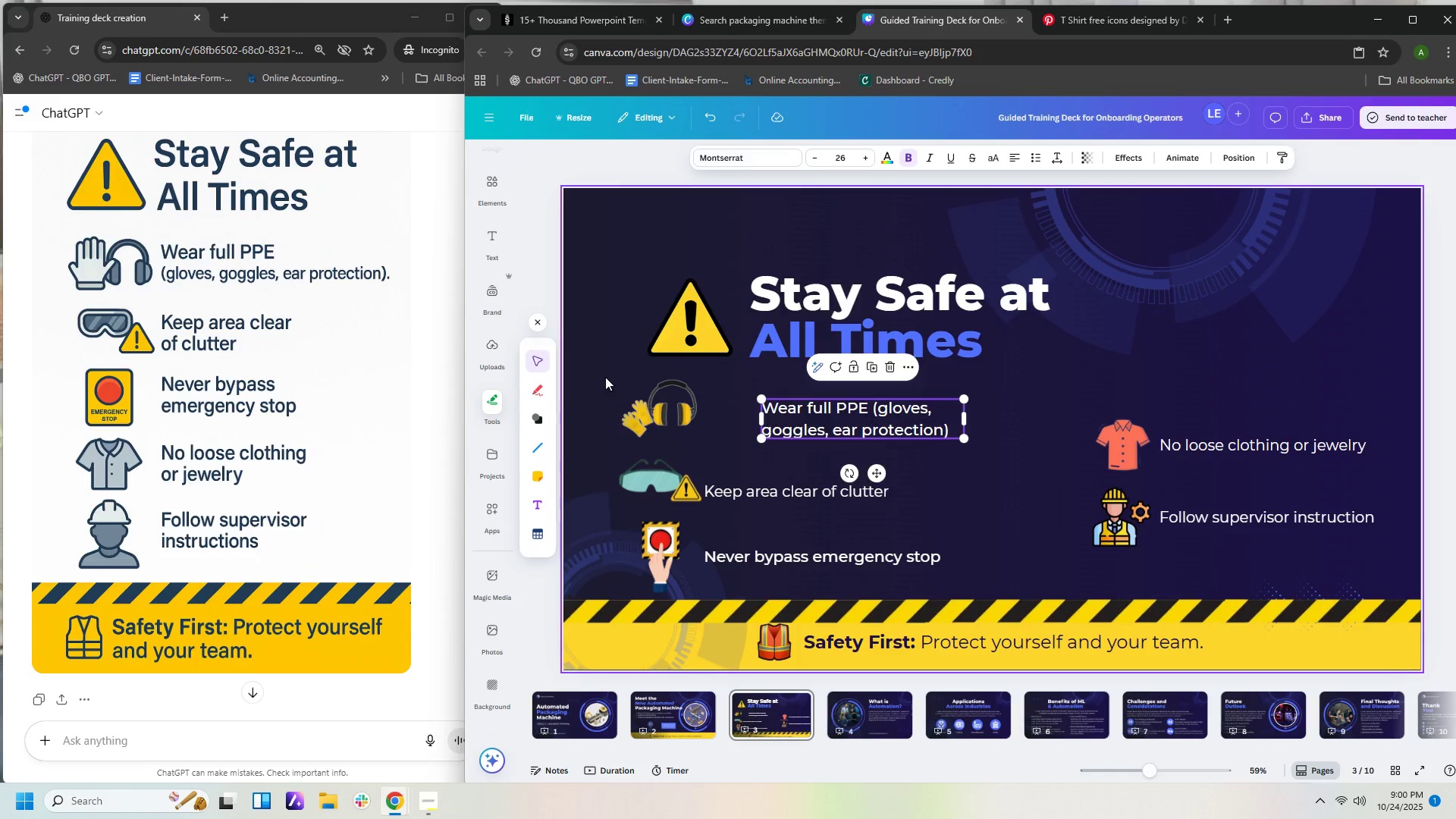 
left_click_drag(start_coordinate=[607, 355], to_coordinate=[686, 426])
 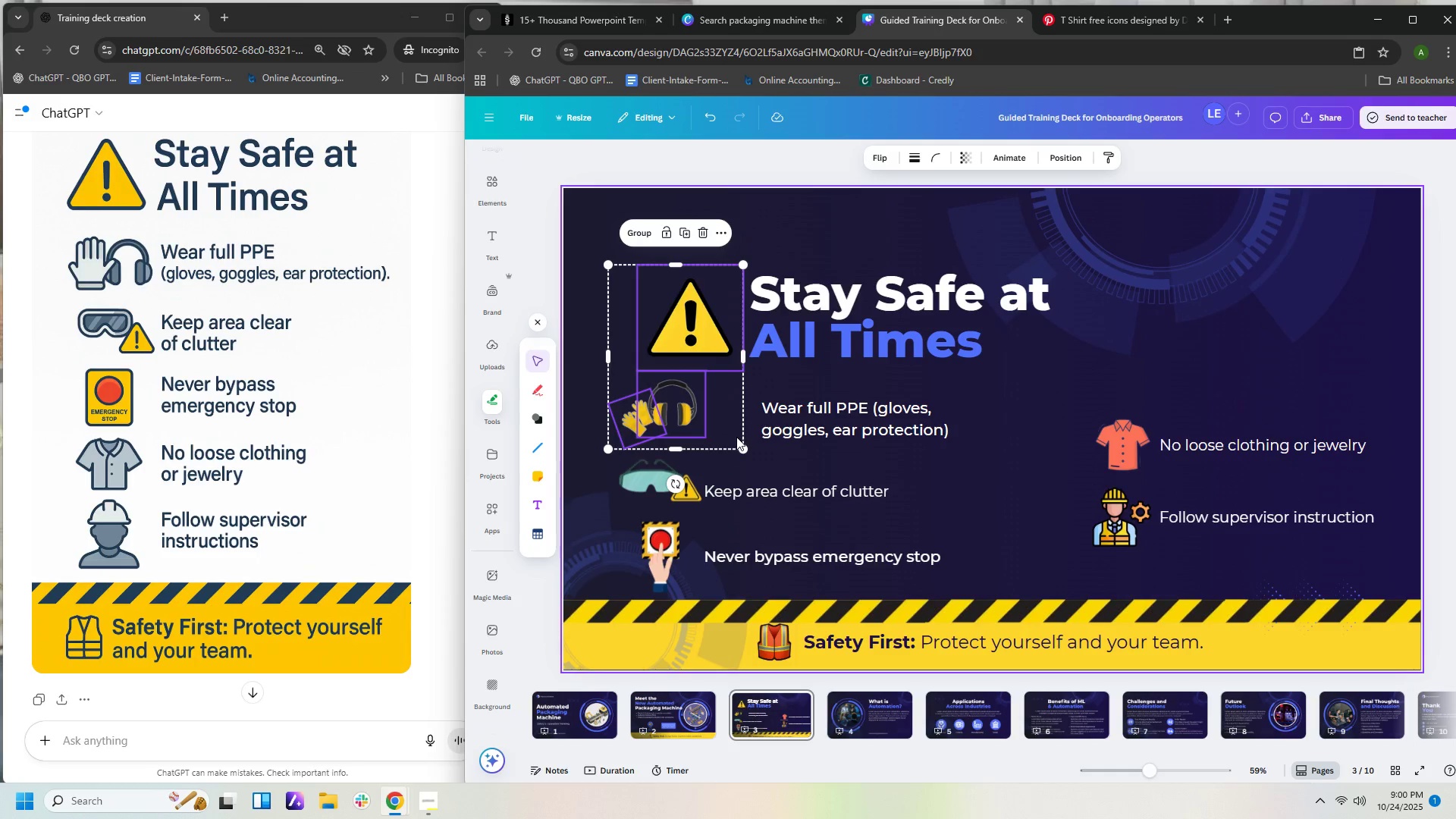 
left_click([736, 437])
 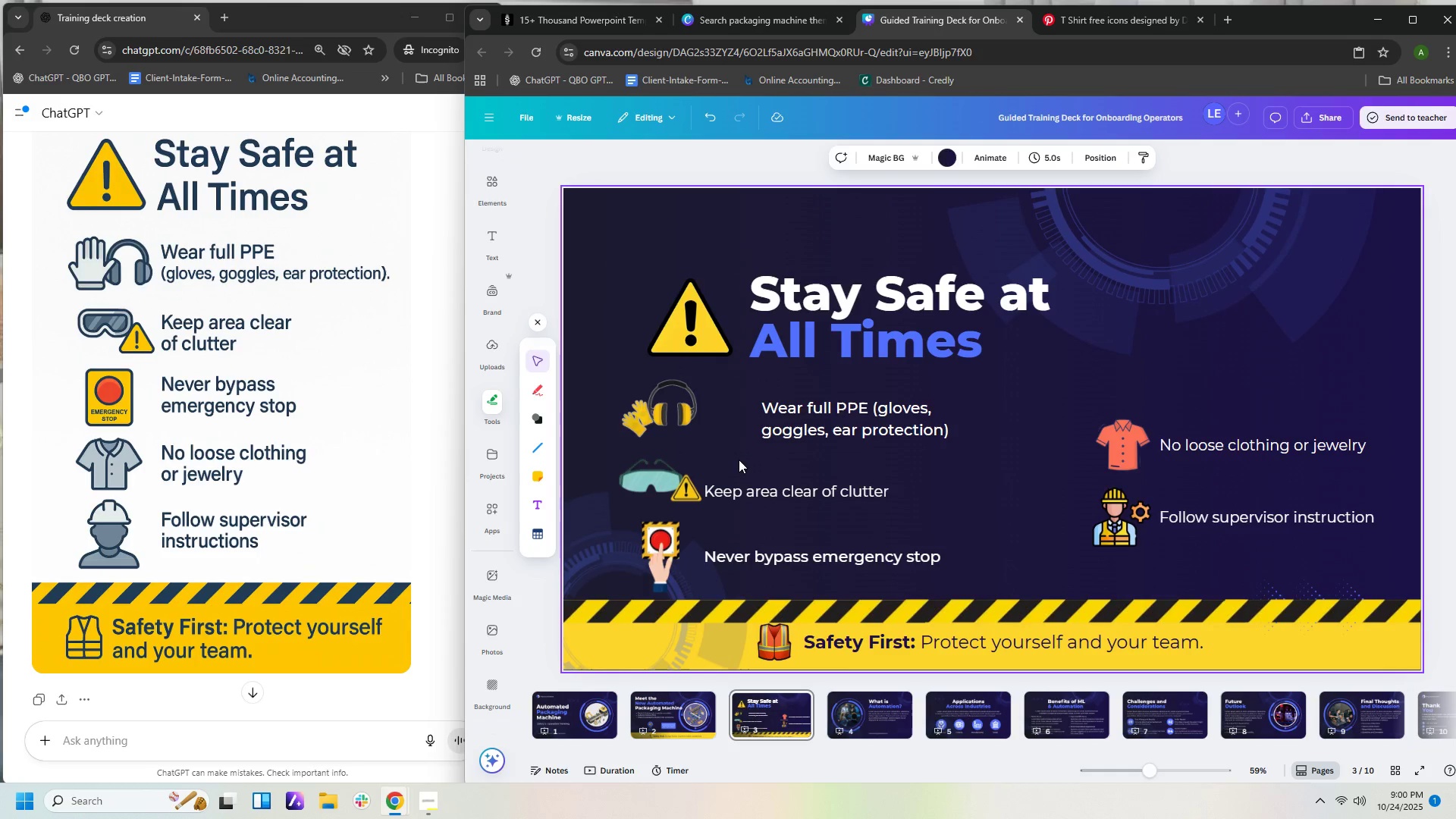 
left_click_drag(start_coordinate=[738, 451], to_coordinate=[613, 399])
 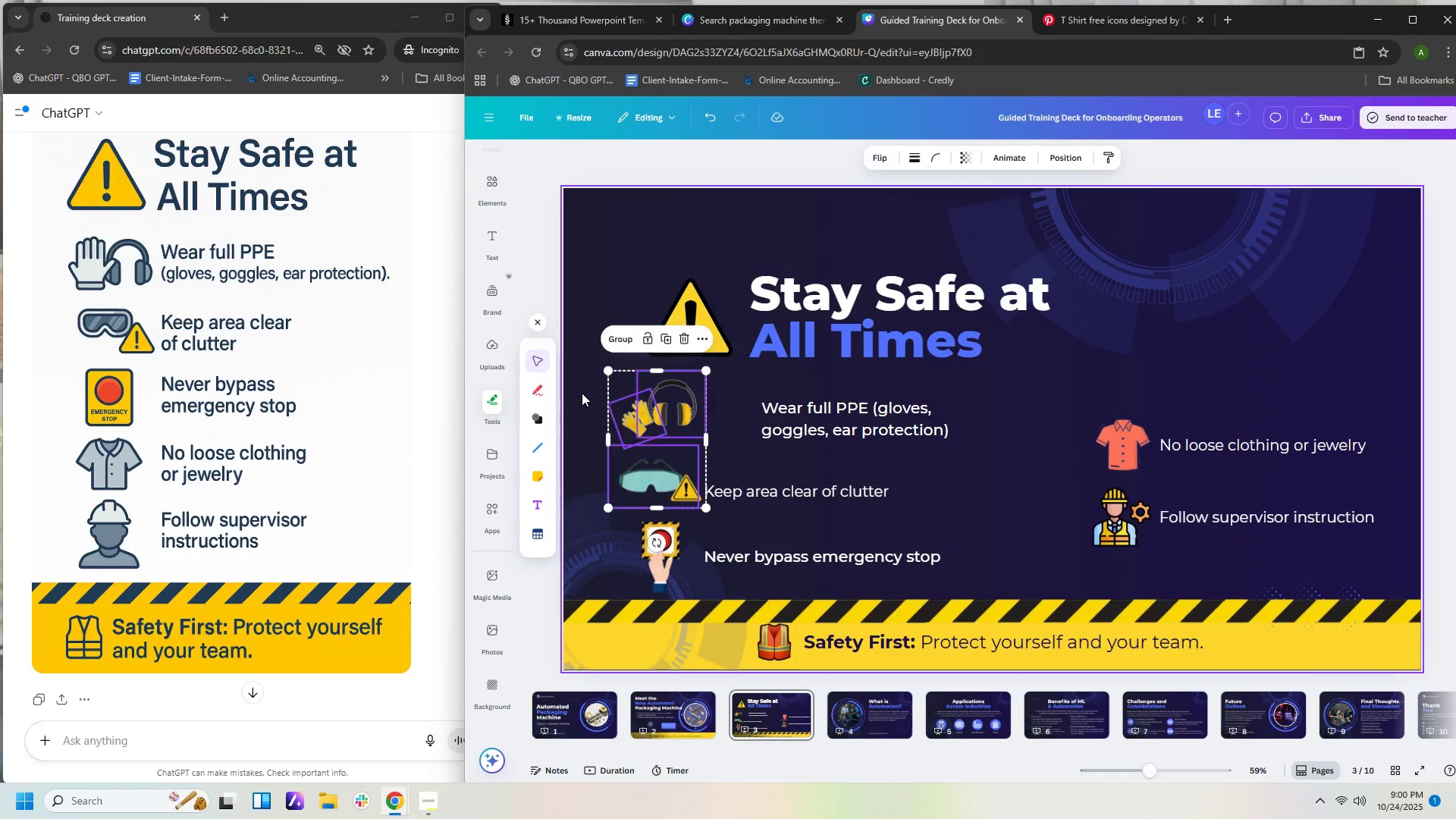 
left_click([582, 393])
 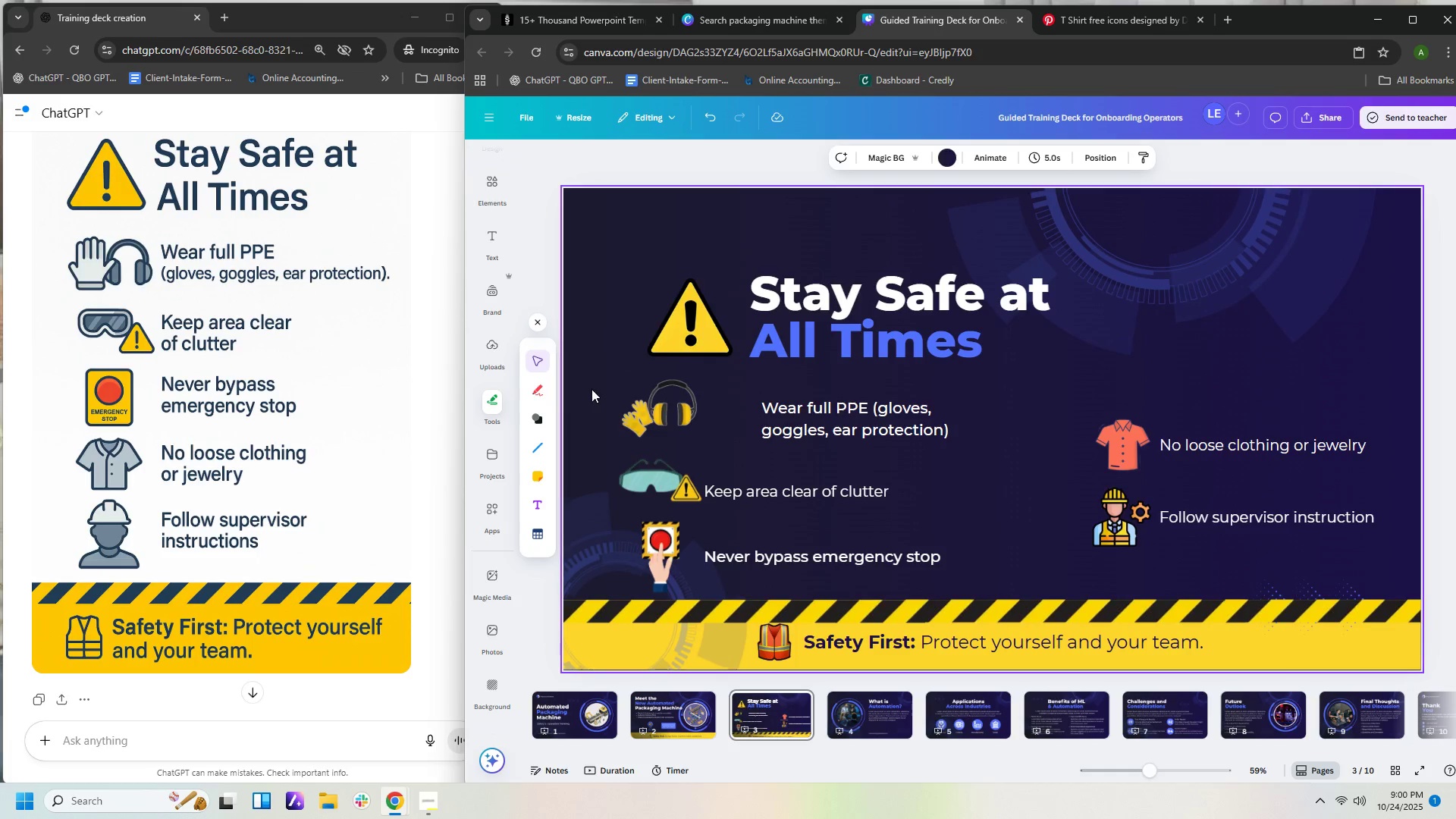 
left_click_drag(start_coordinate=[585, 389], to_coordinate=[701, 410])
 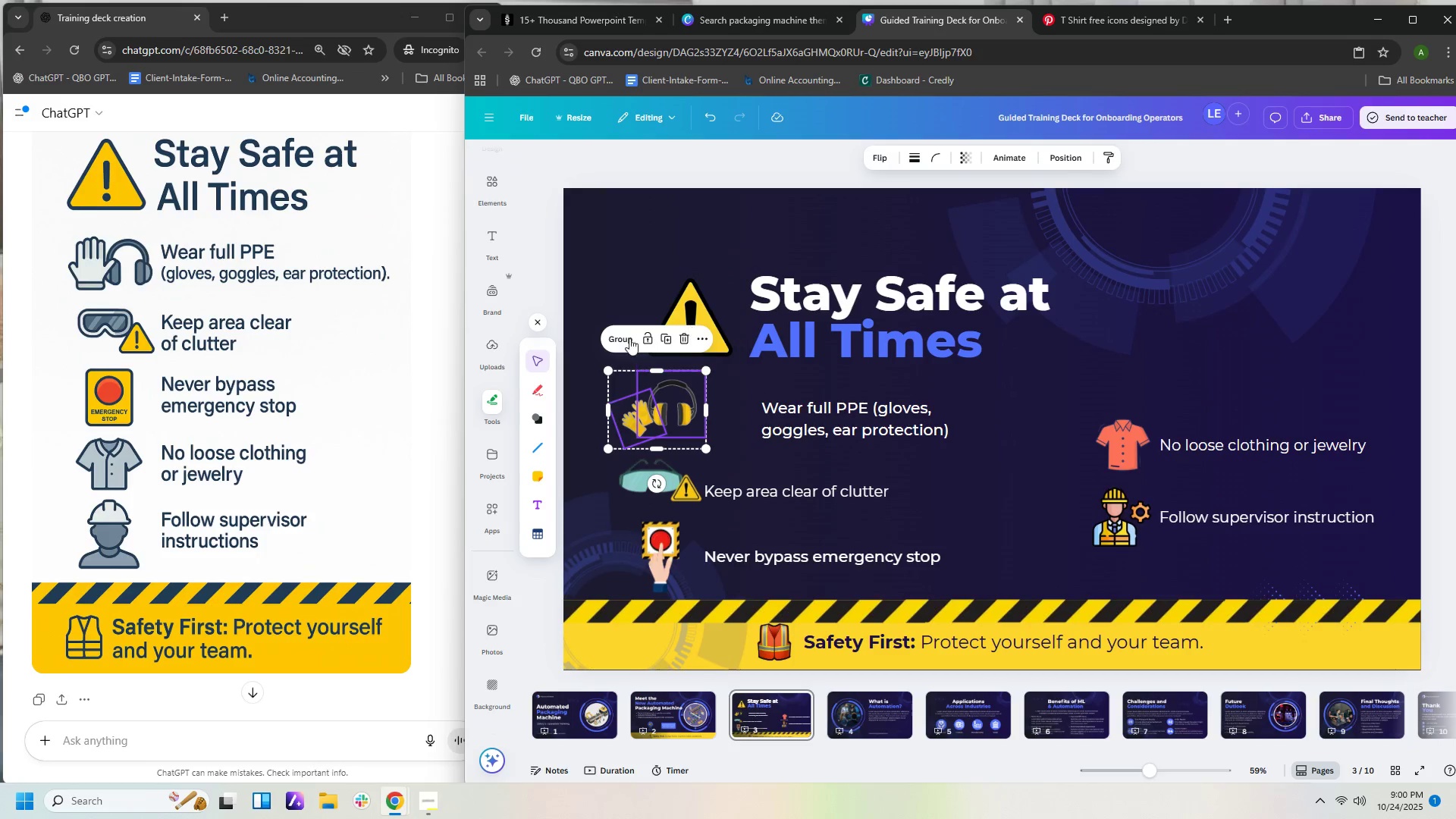 
left_click([619, 345])
 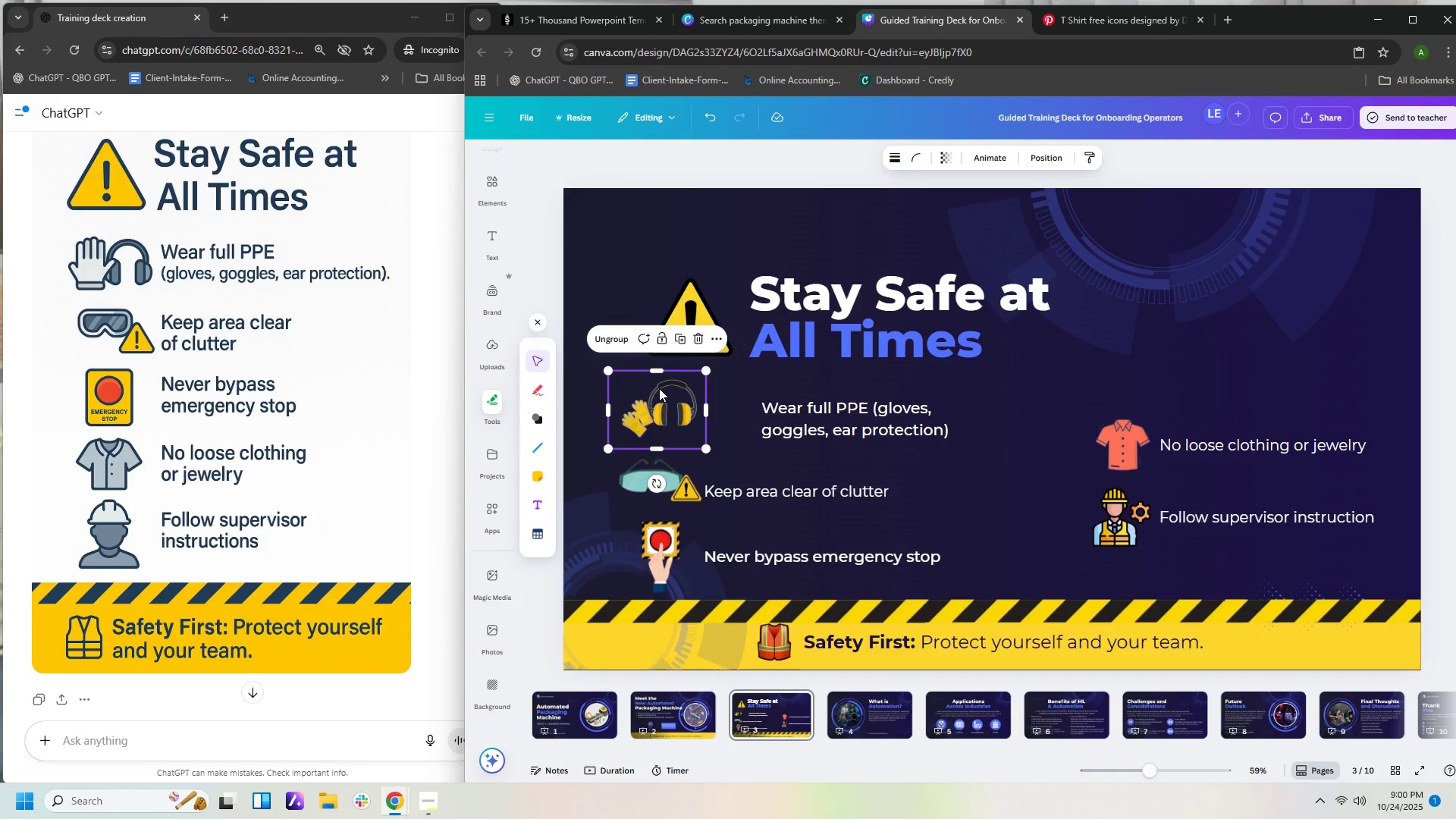 
left_click_drag(start_coordinate=[657, 392], to_coordinate=[713, 400])
 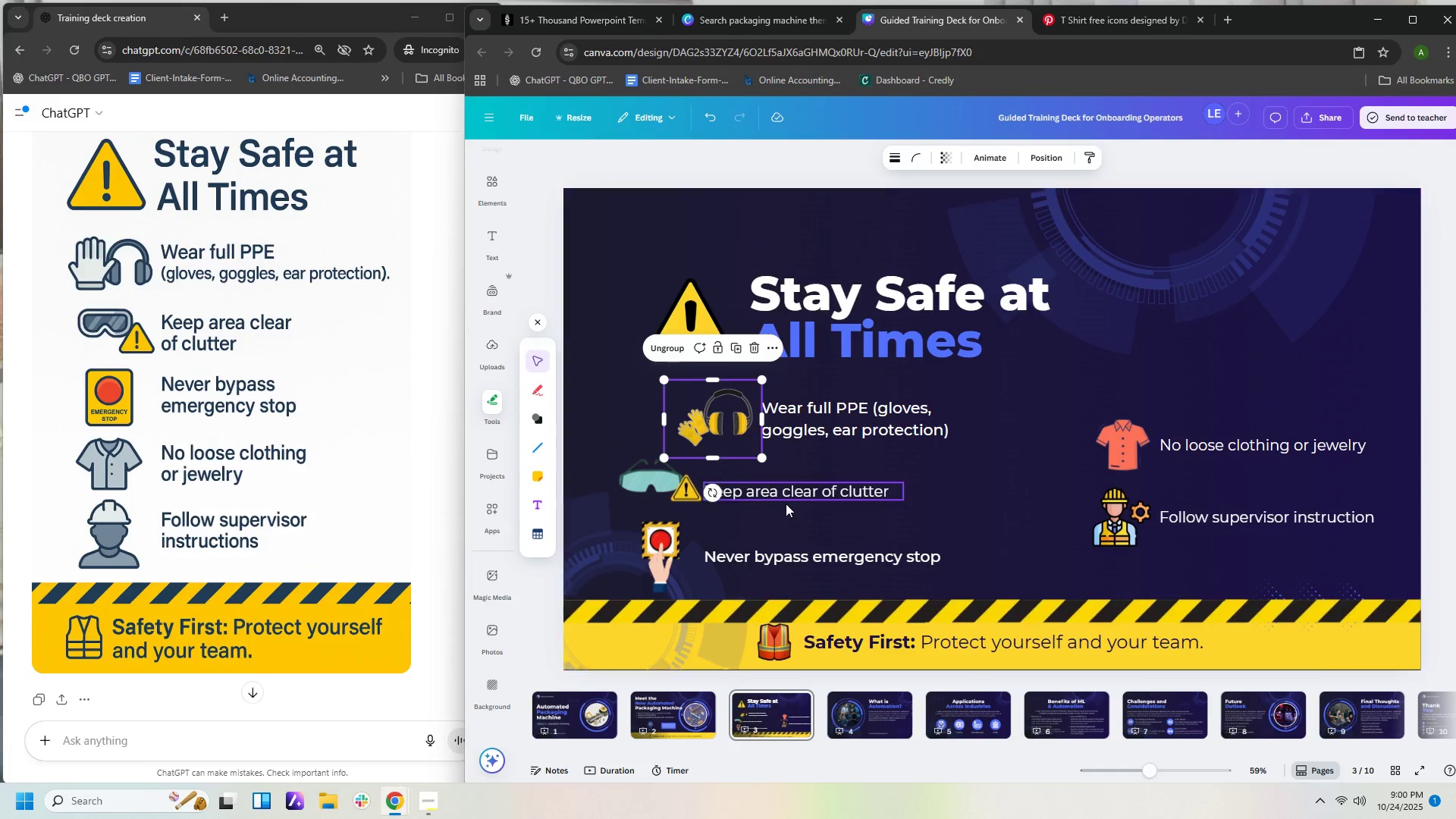 
left_click_drag(start_coordinate=[786, 497], to_coordinate=[843, 491])
 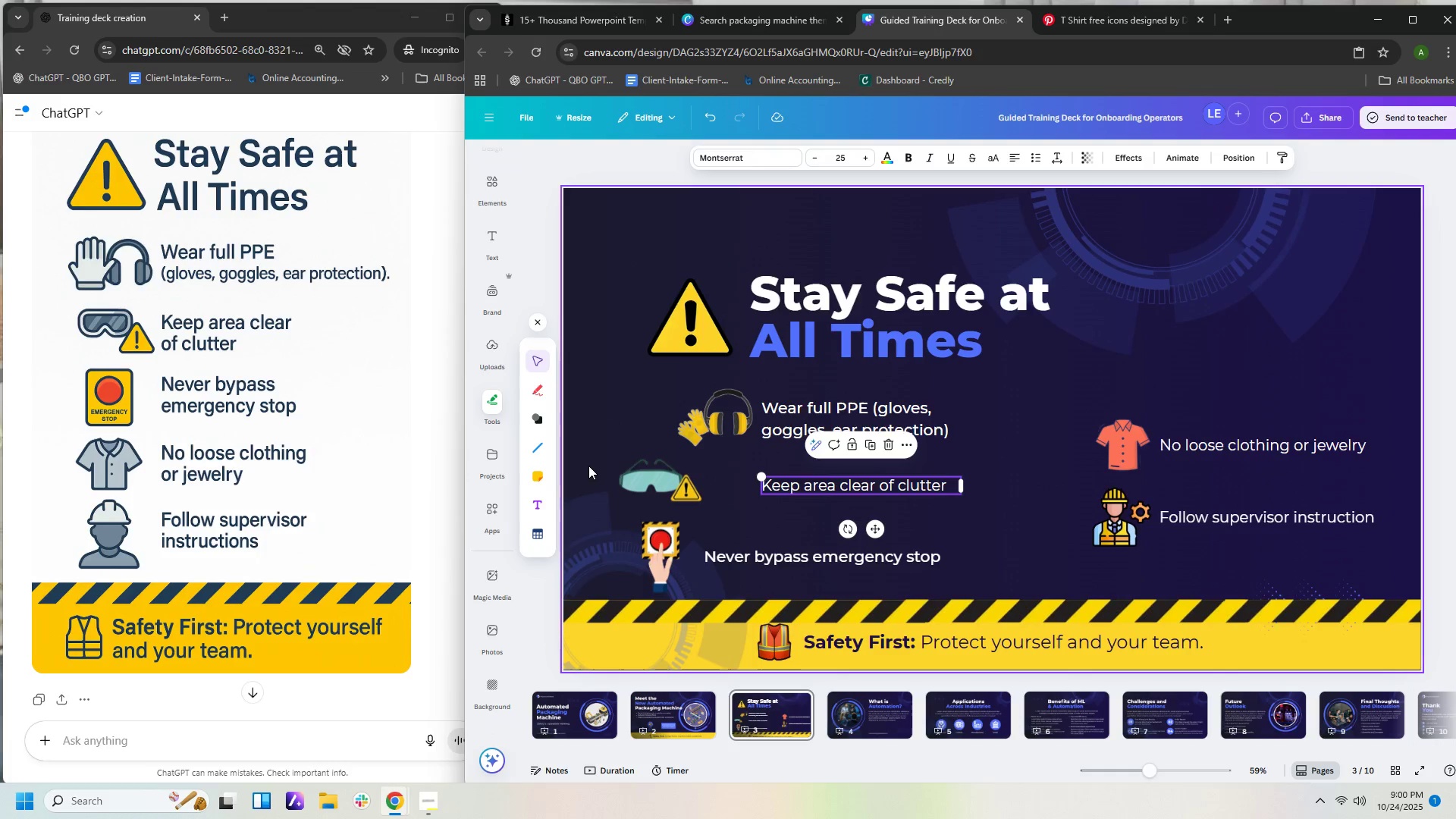 
left_click_drag(start_coordinate=[583, 464], to_coordinate=[678, 484])
 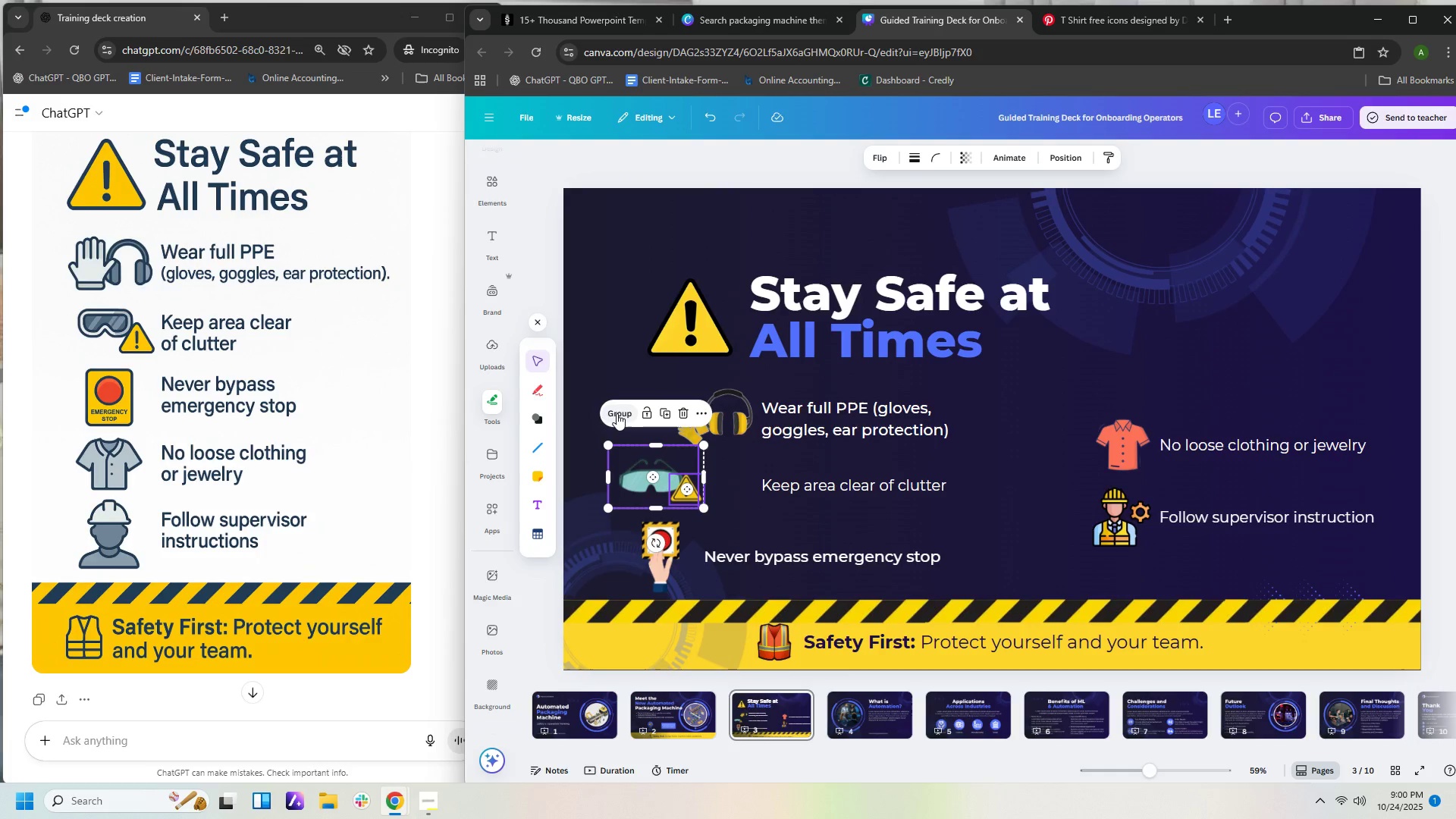 
left_click([617, 413])
 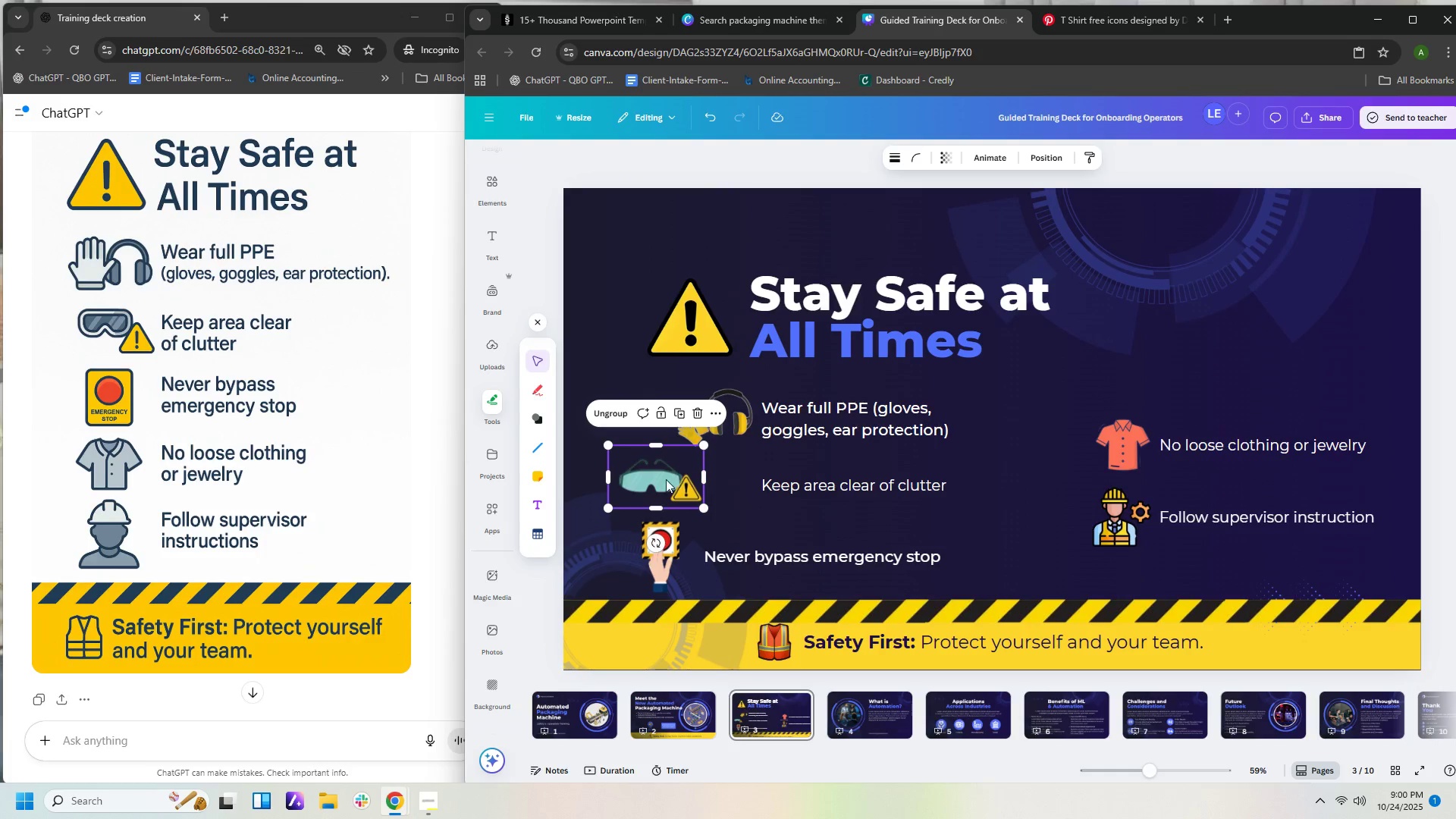 
left_click_drag(start_coordinate=[664, 480], to_coordinate=[725, 482])
 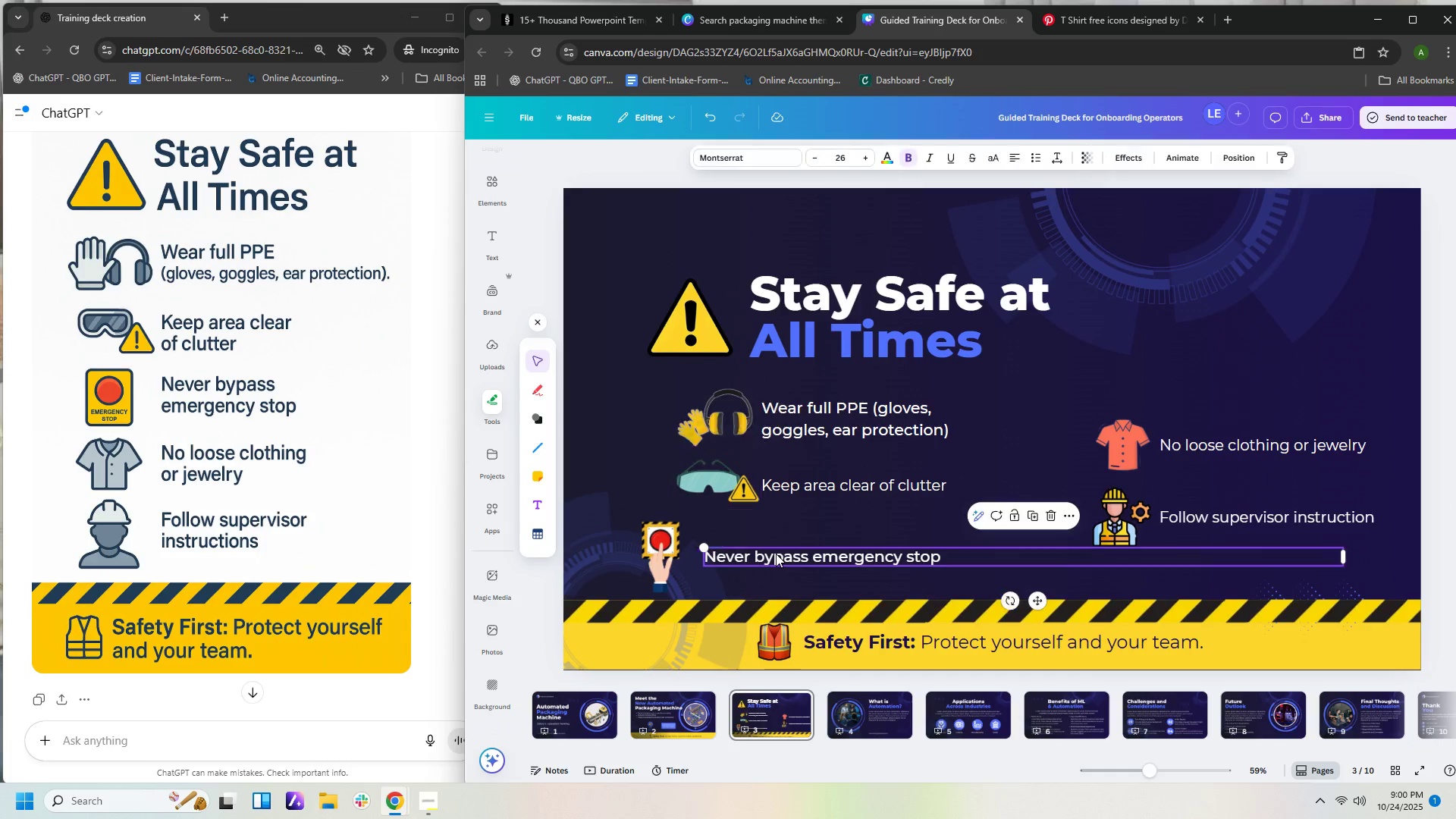 
left_click([776, 554])
 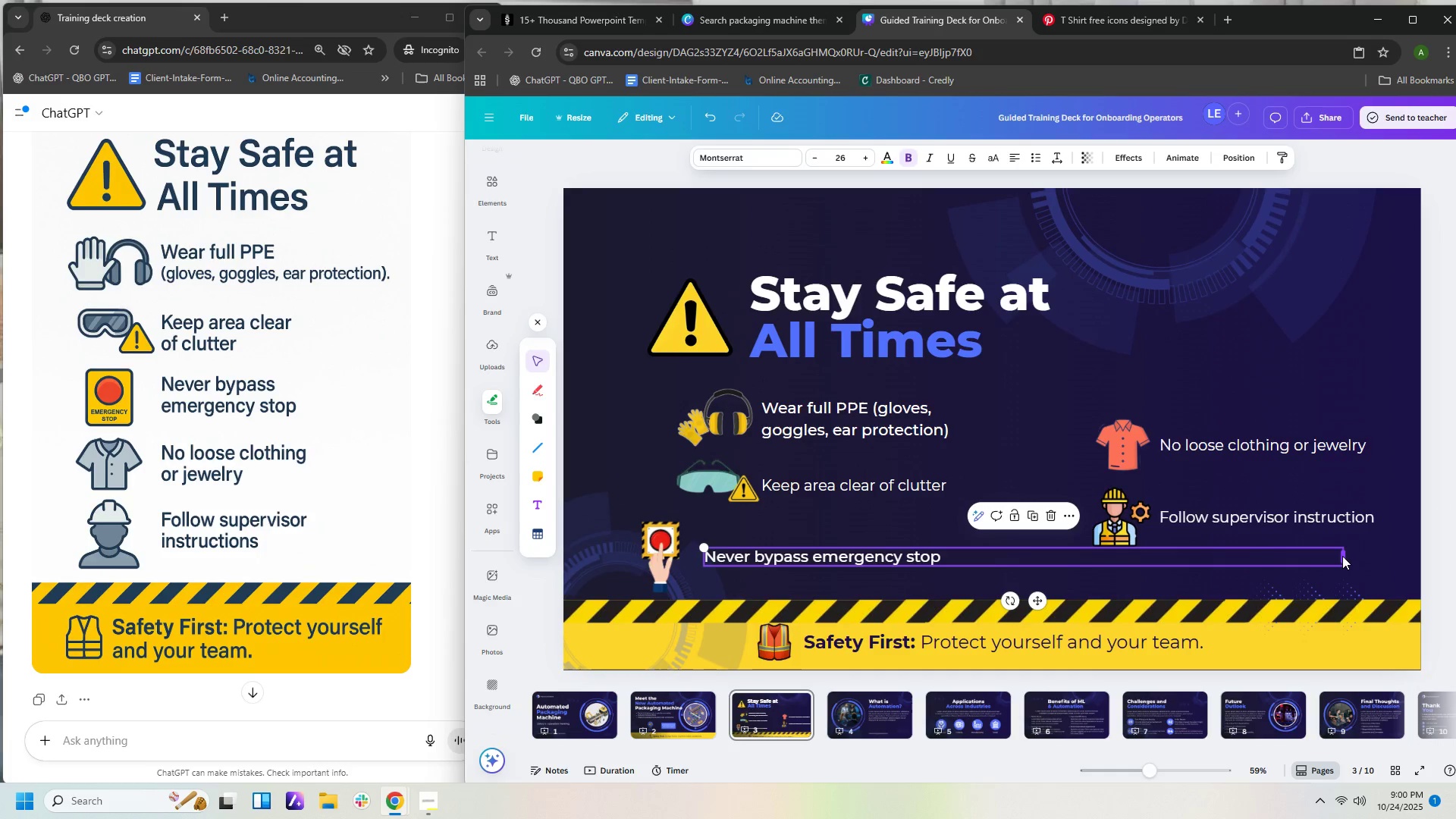 
left_click_drag(start_coordinate=[1341, 556], to_coordinate=[1243, 556])
 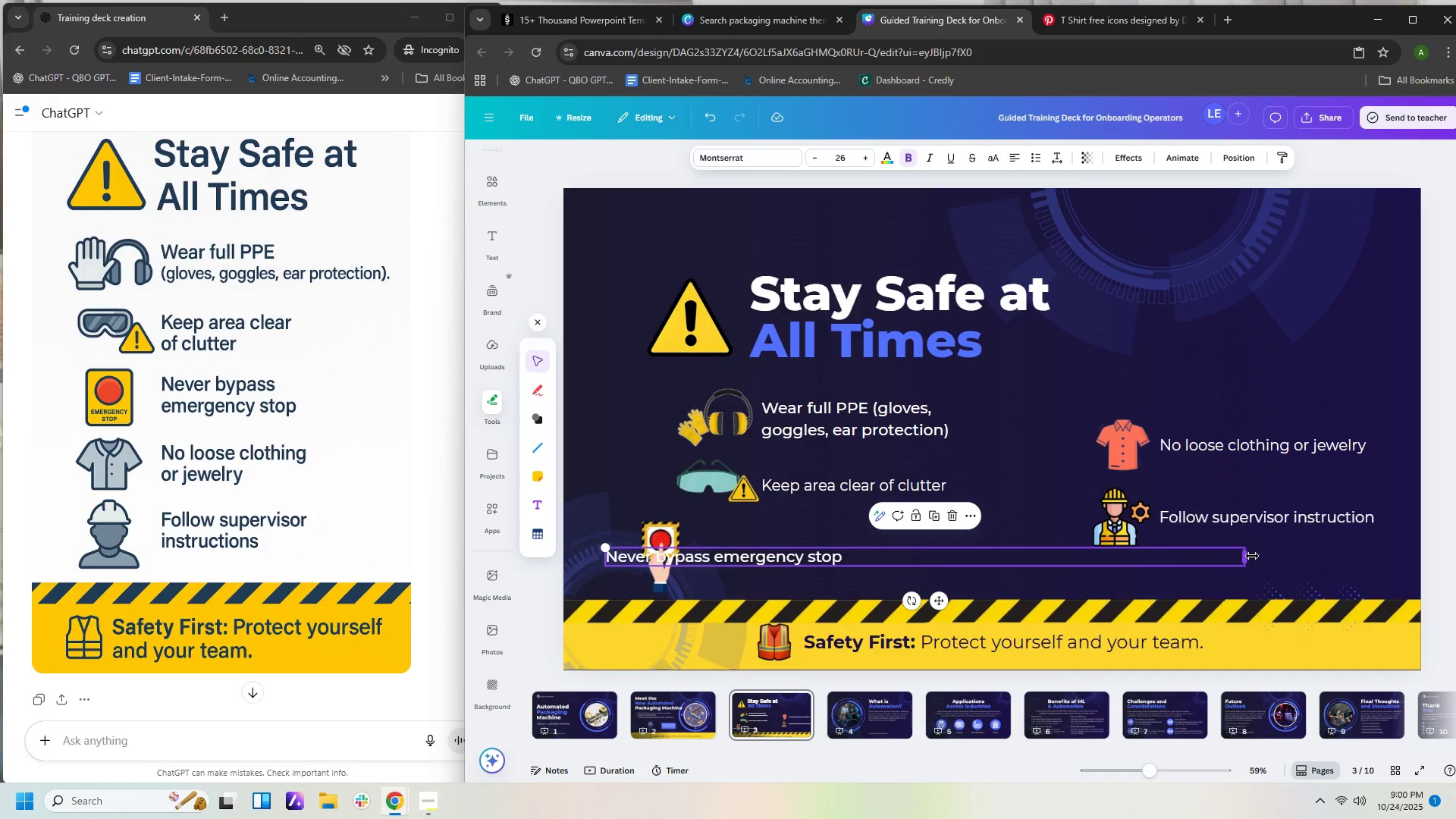 
left_click_drag(start_coordinate=[1252, 556], to_coordinate=[852, 557])
 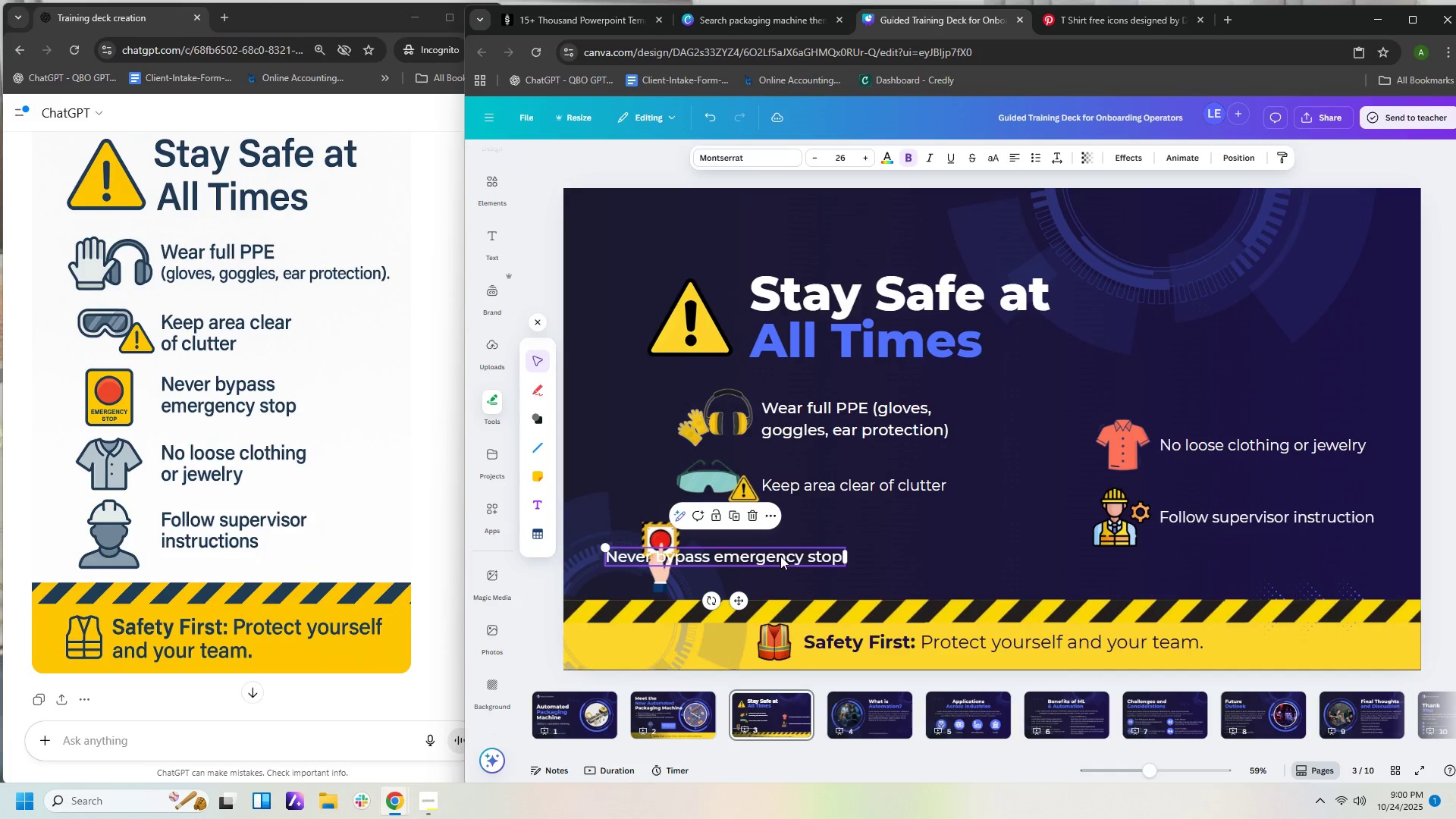 
left_click_drag(start_coordinate=[780, 556], to_coordinate=[937, 551])
 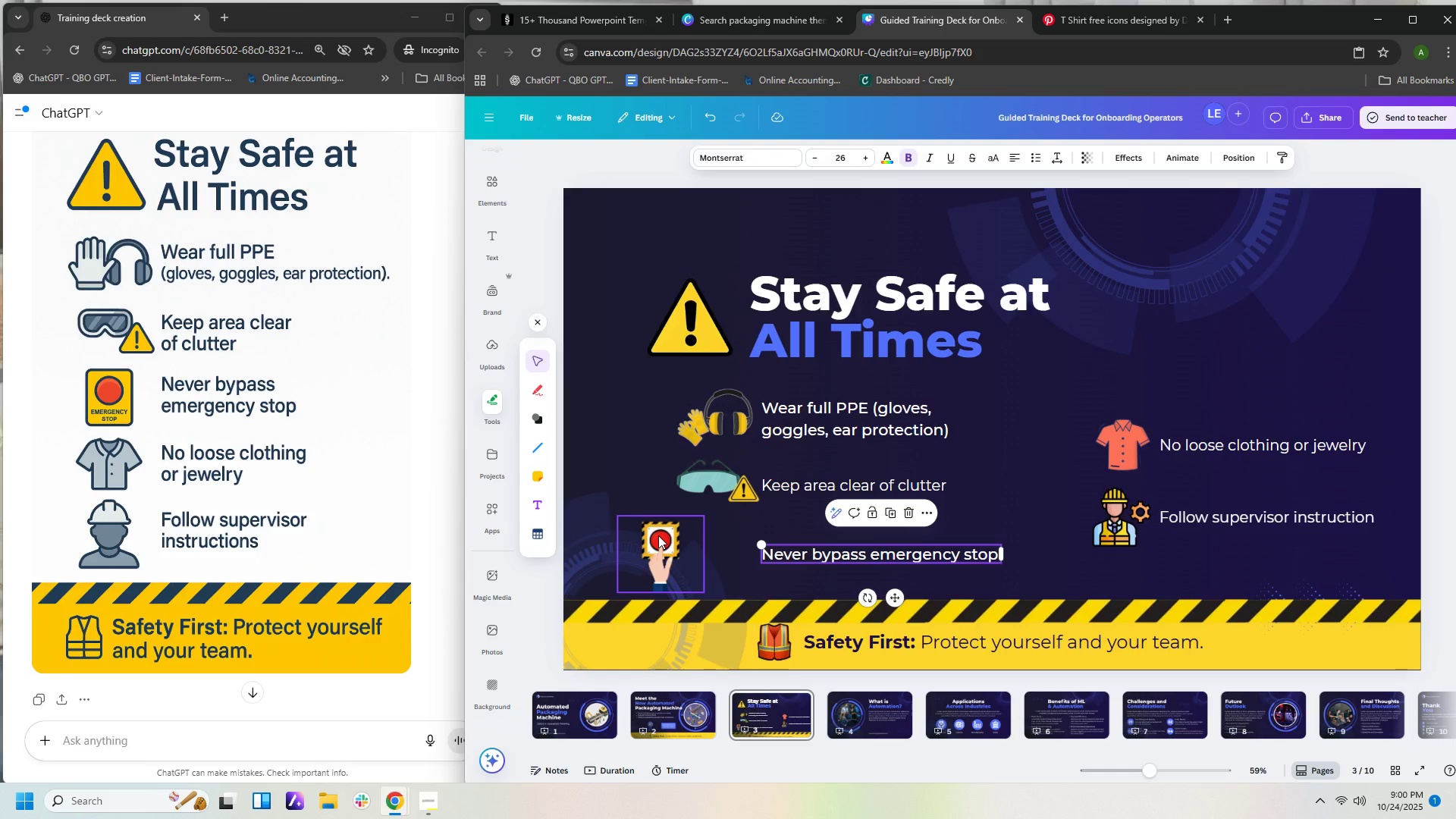 
left_click_drag(start_coordinate=[658, 535], to_coordinate=[715, 543])
 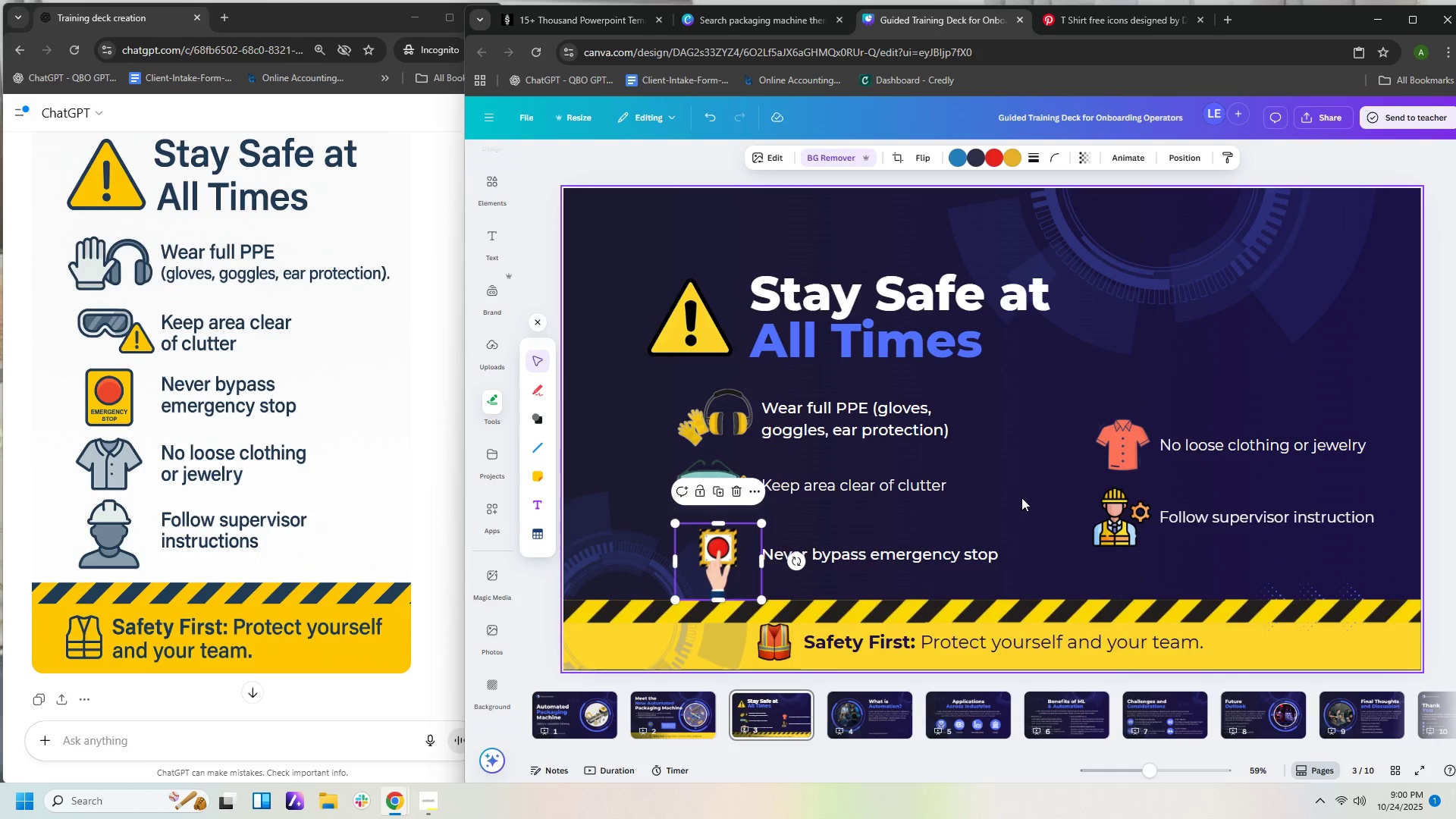 
left_click([1021, 497])
 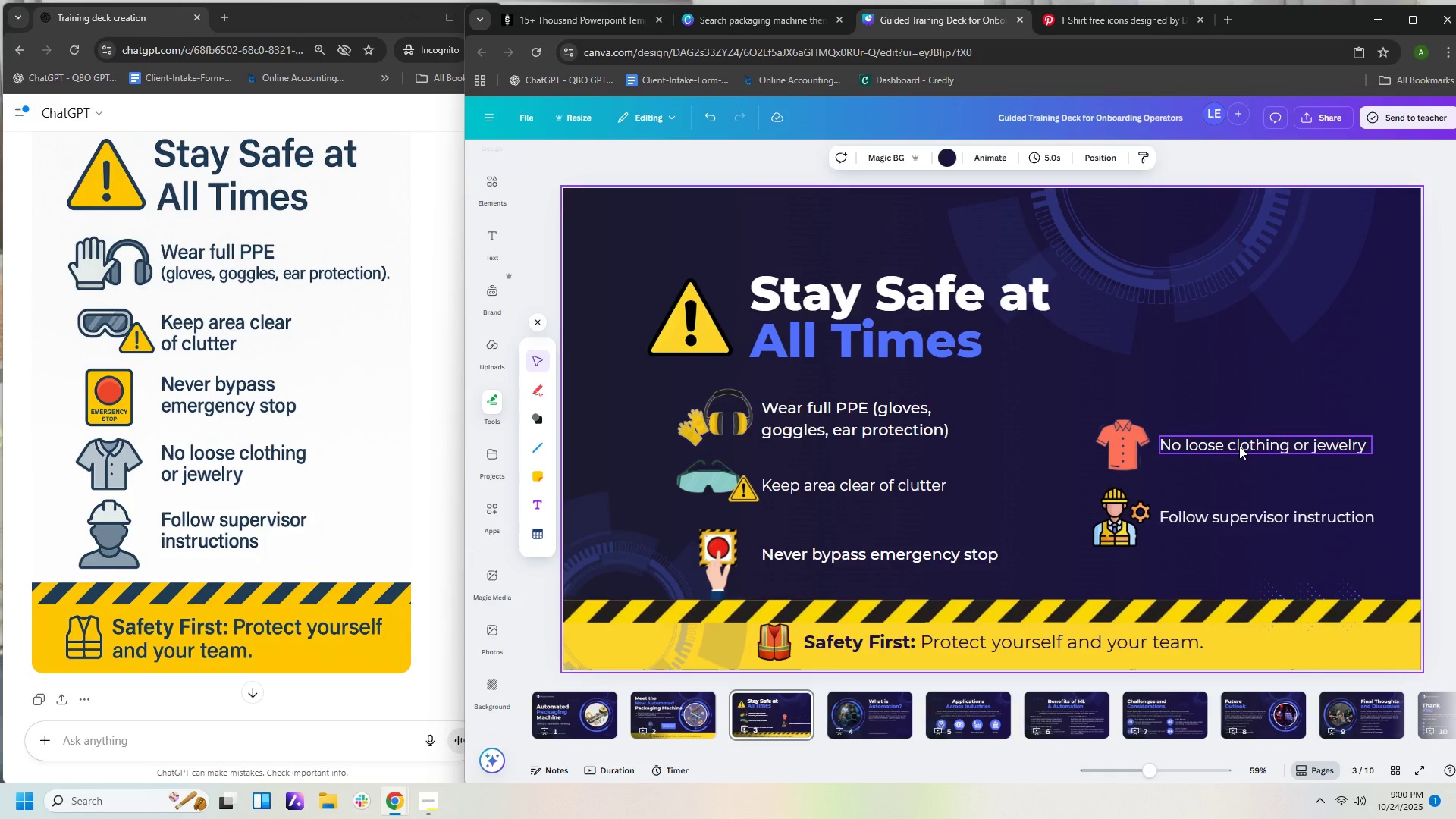 
left_click_drag(start_coordinate=[1132, 443], to_coordinate=[1081, 443])
 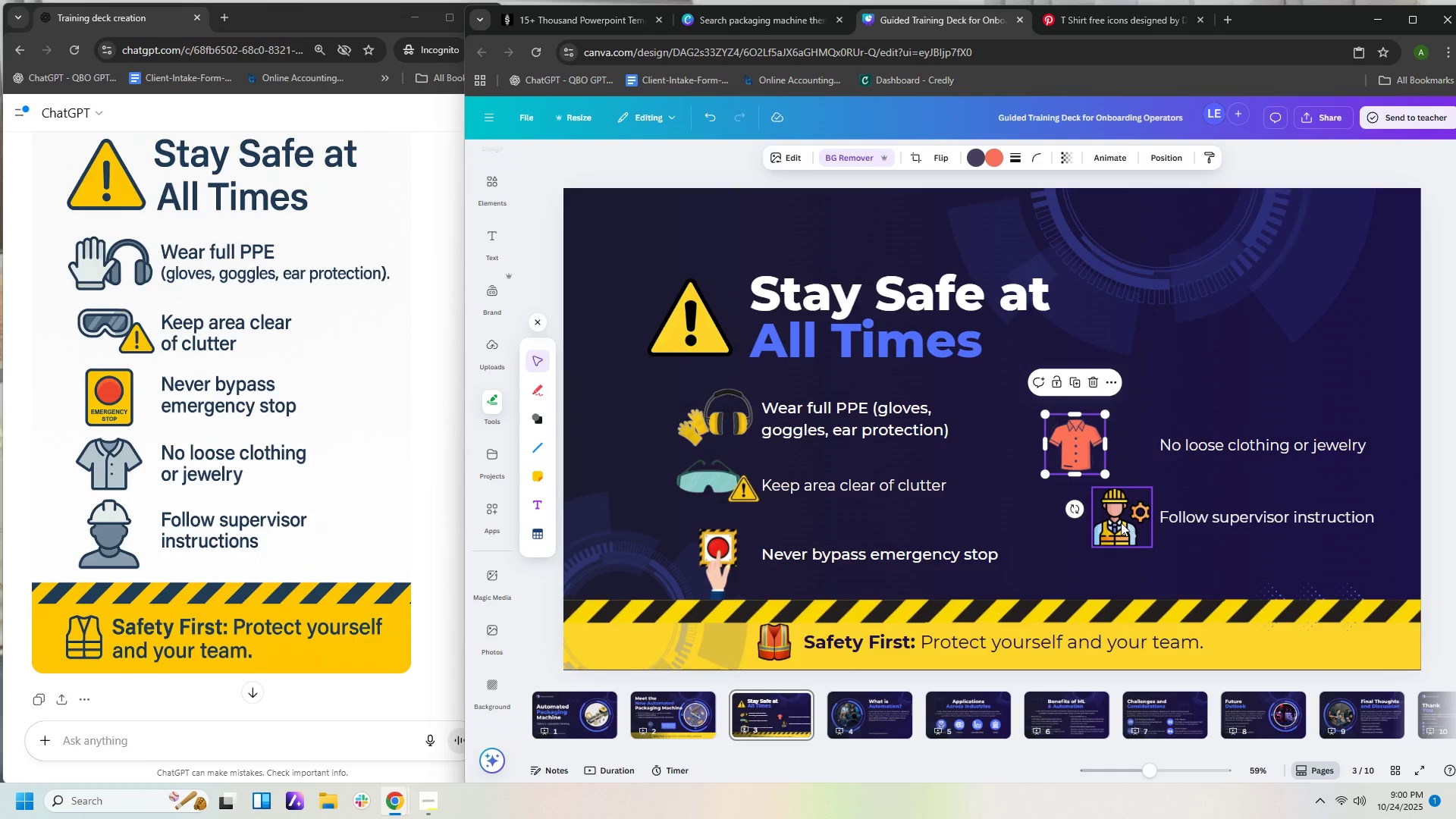 
left_click_drag(start_coordinate=[1121, 522], to_coordinate=[1078, 526])
 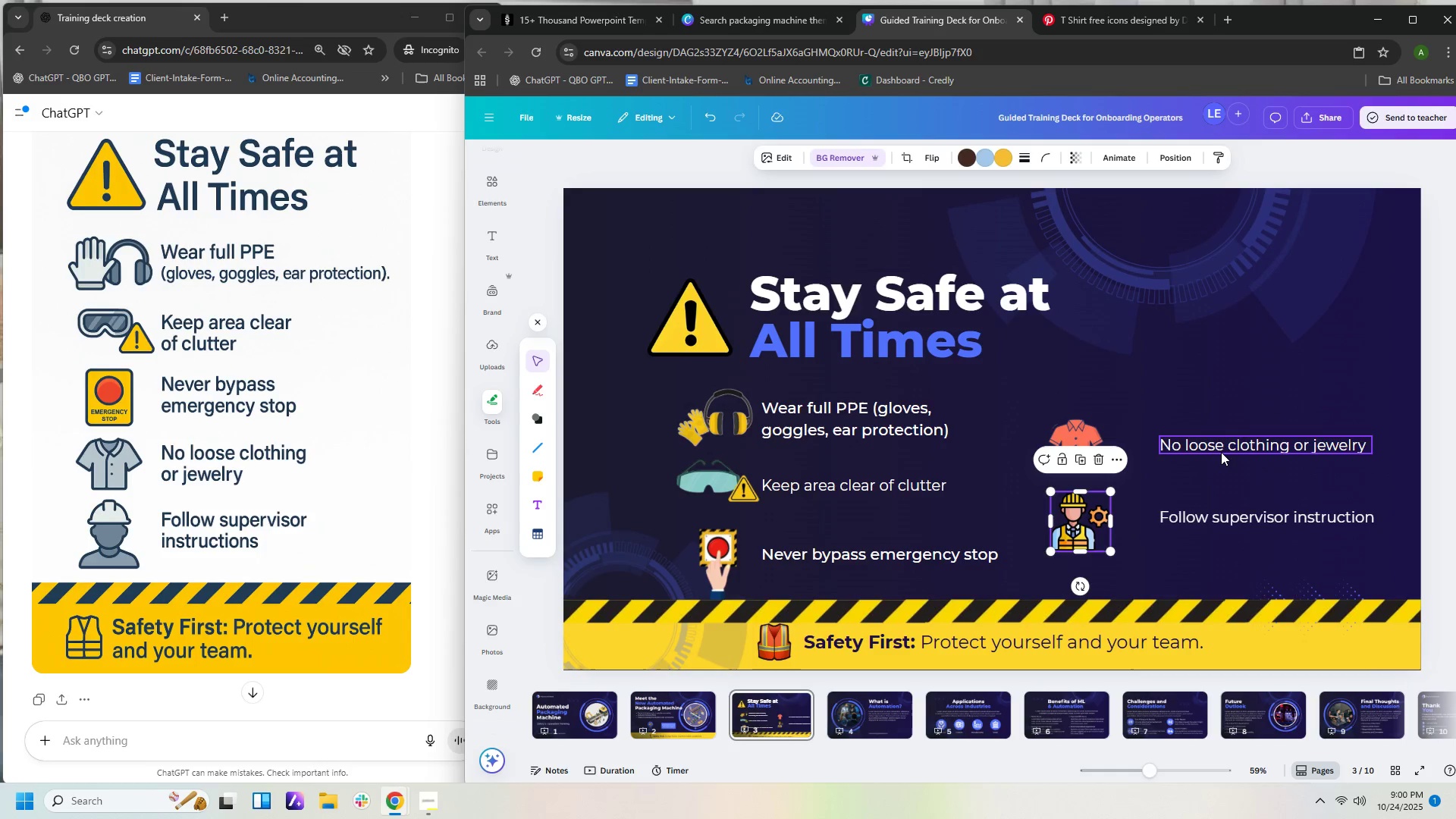 
left_click_drag(start_coordinate=[1222, 450], to_coordinate=[1188, 455])
 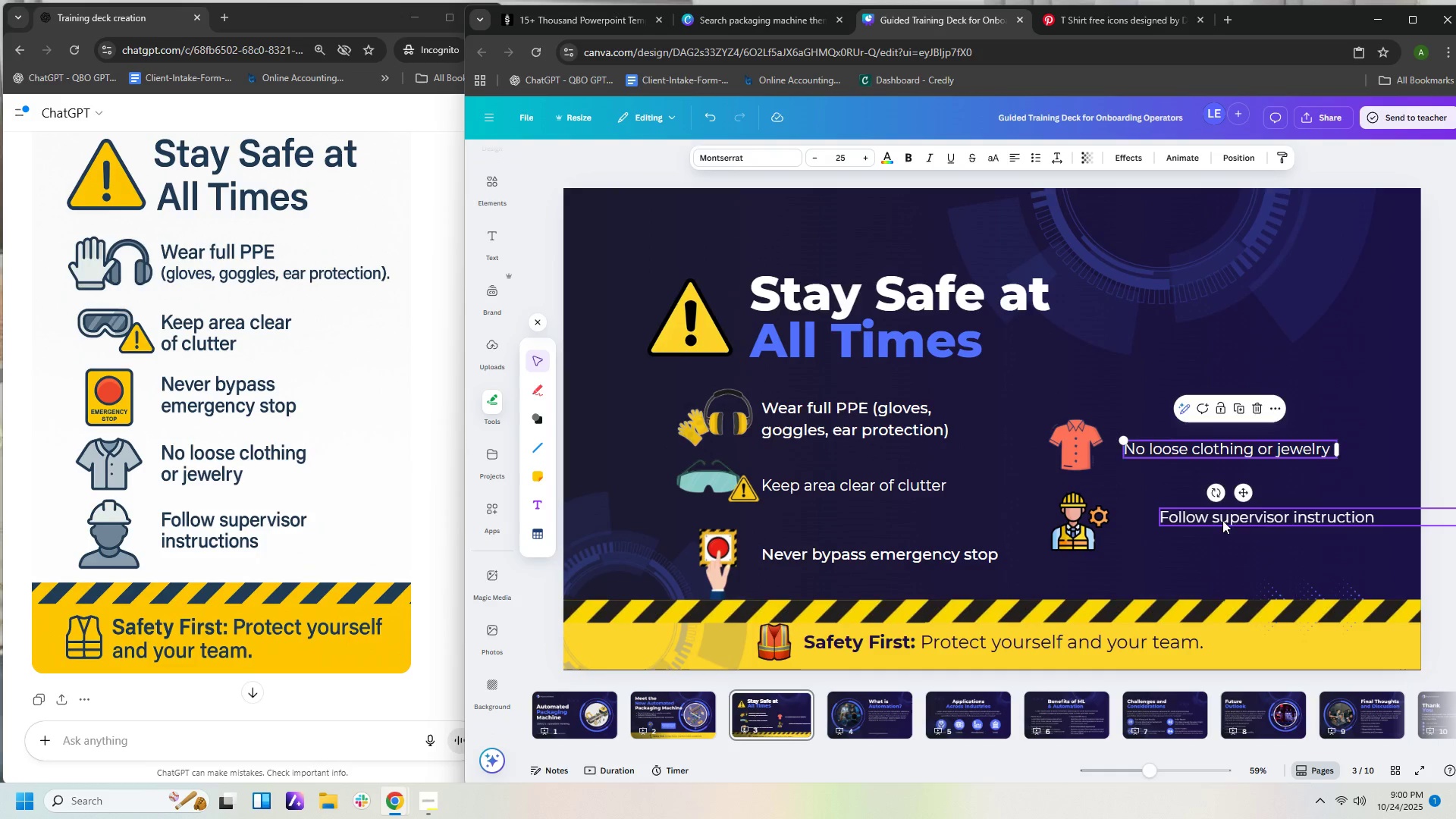 
left_click_drag(start_coordinate=[1222, 520], to_coordinate=[1187, 524])
 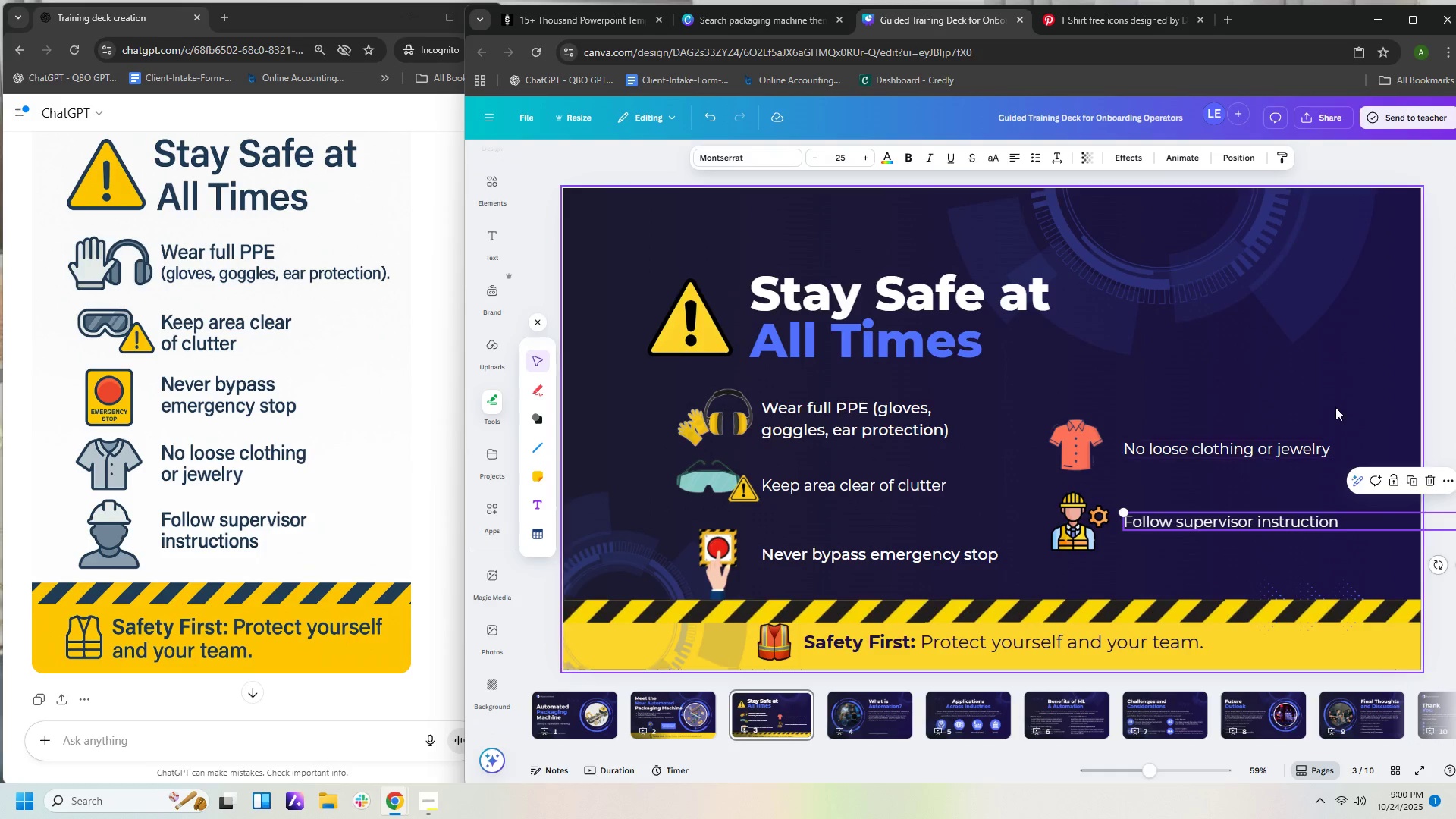 
left_click([1335, 406])
 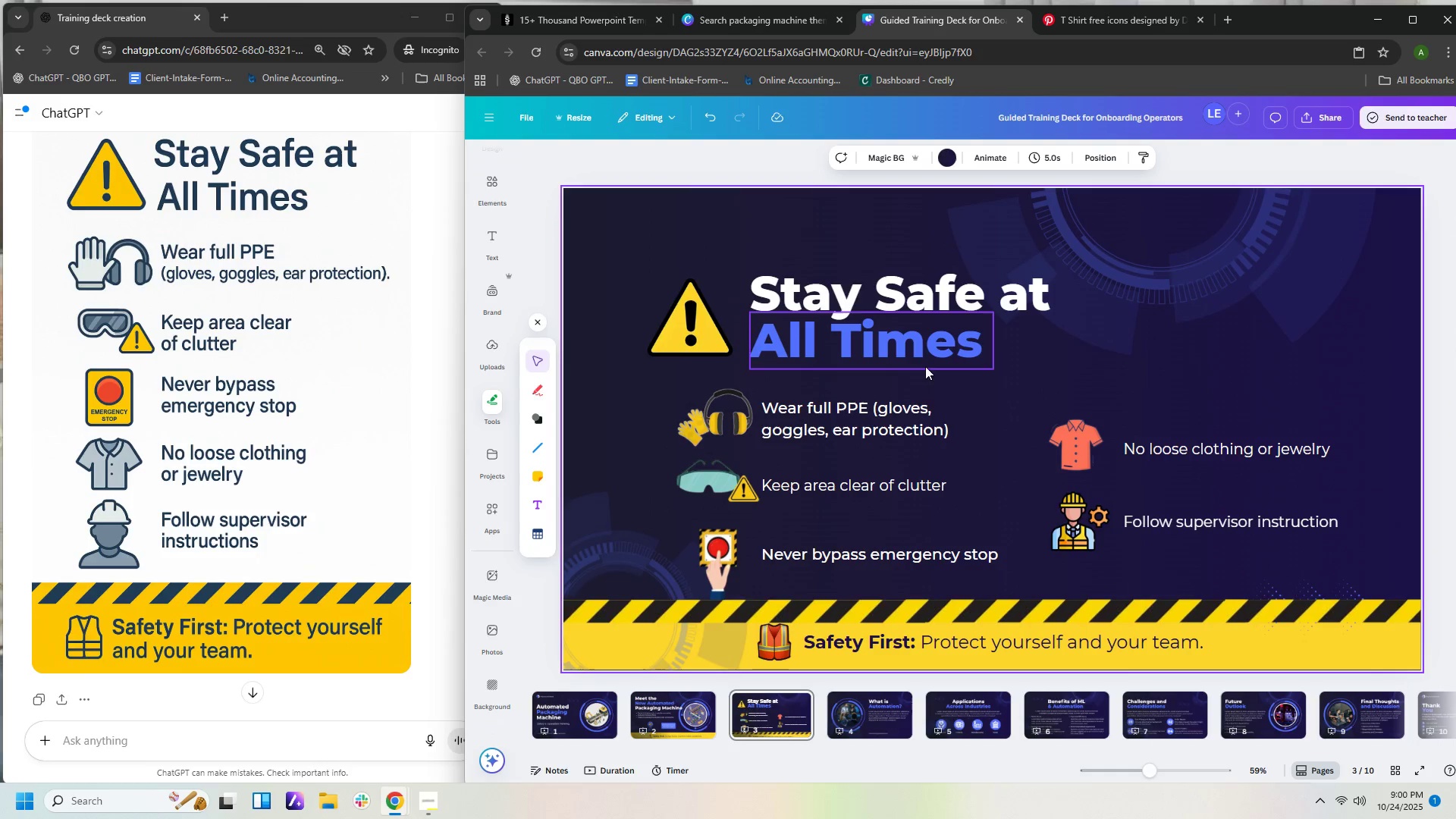 
left_click([895, 418])
 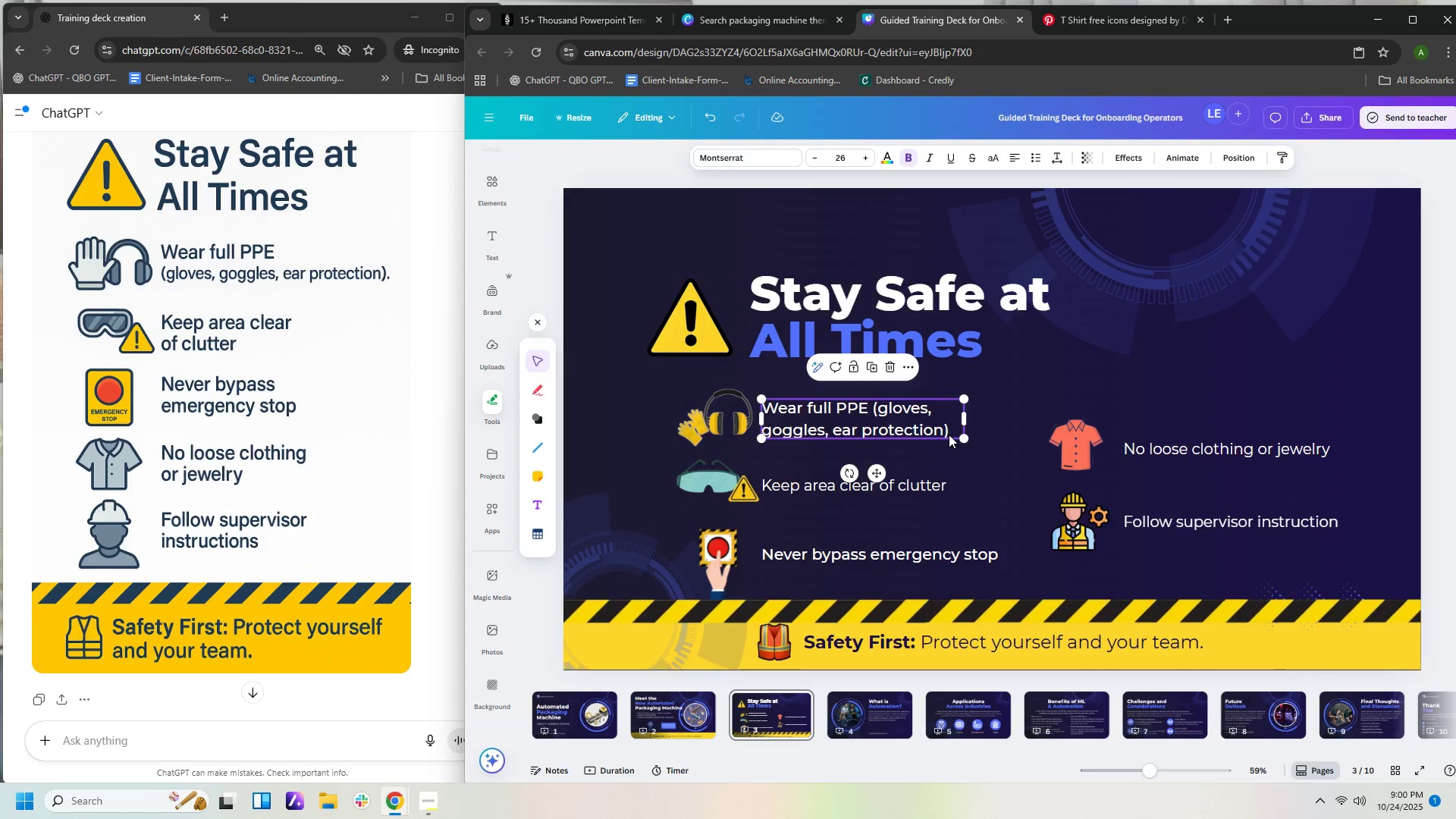 
left_click([949, 435])
 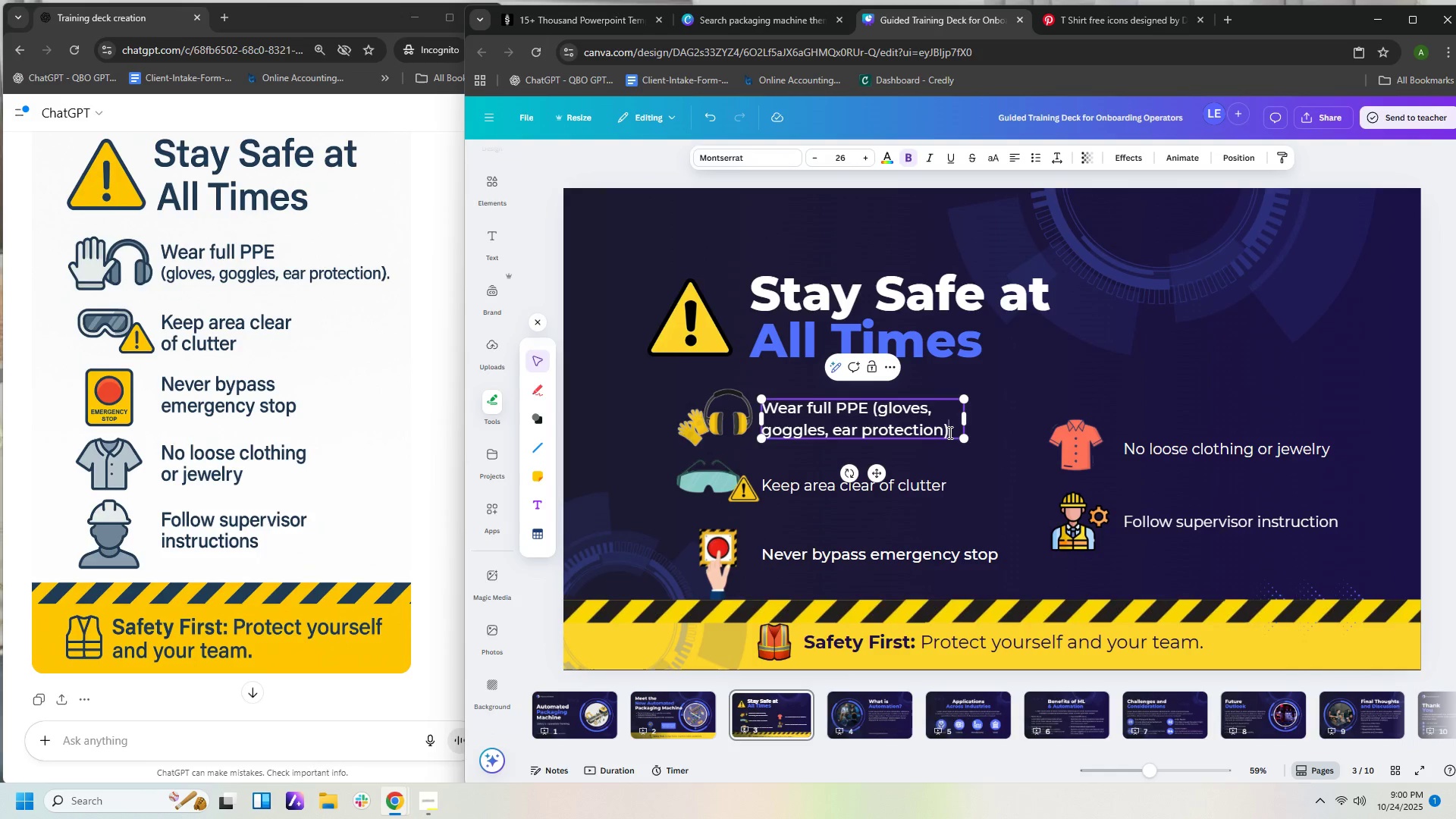 
left_click_drag(start_coordinate=[949, 432], to_coordinate=[726, 415])
 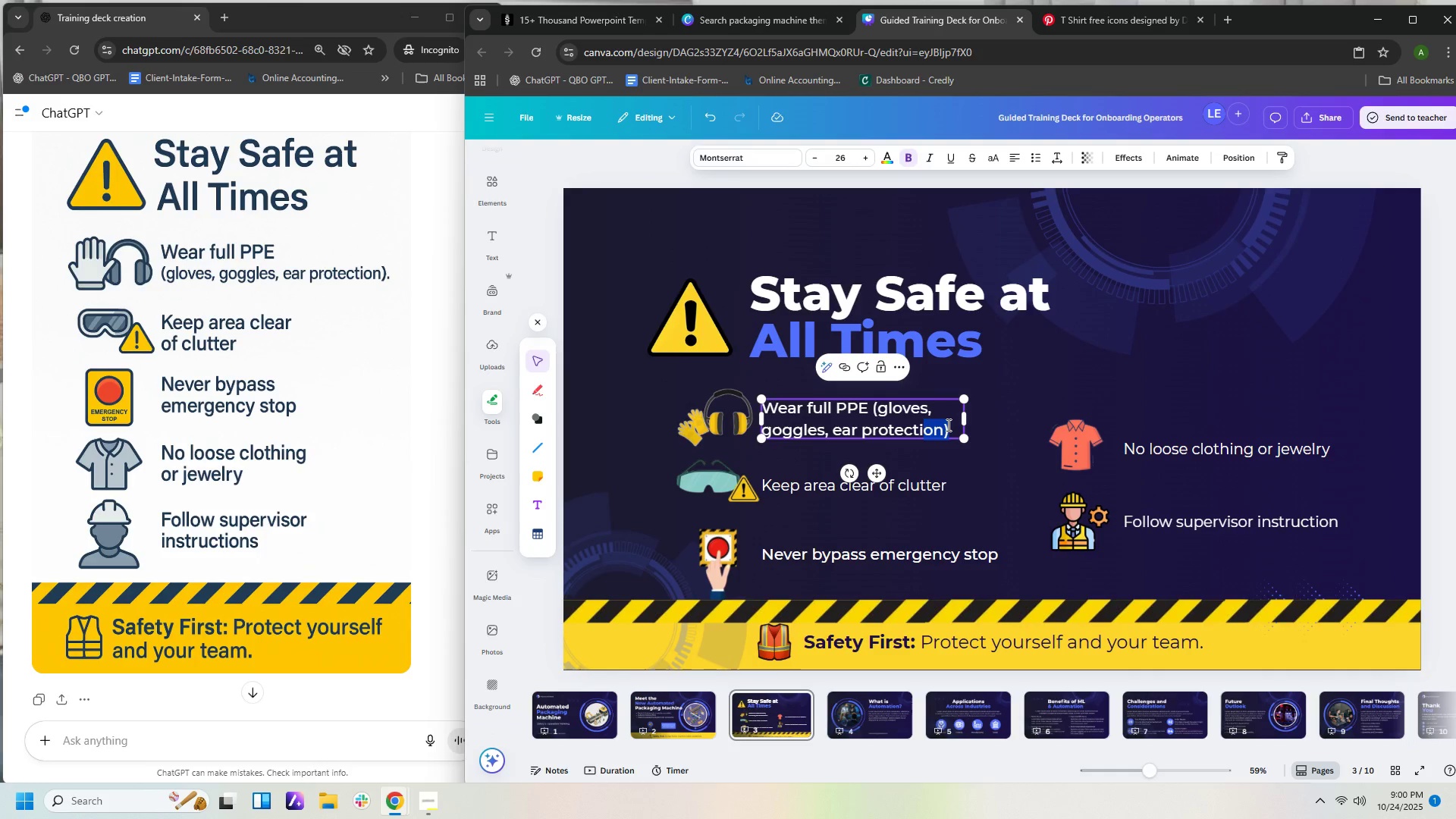 
left_click([949, 426])
 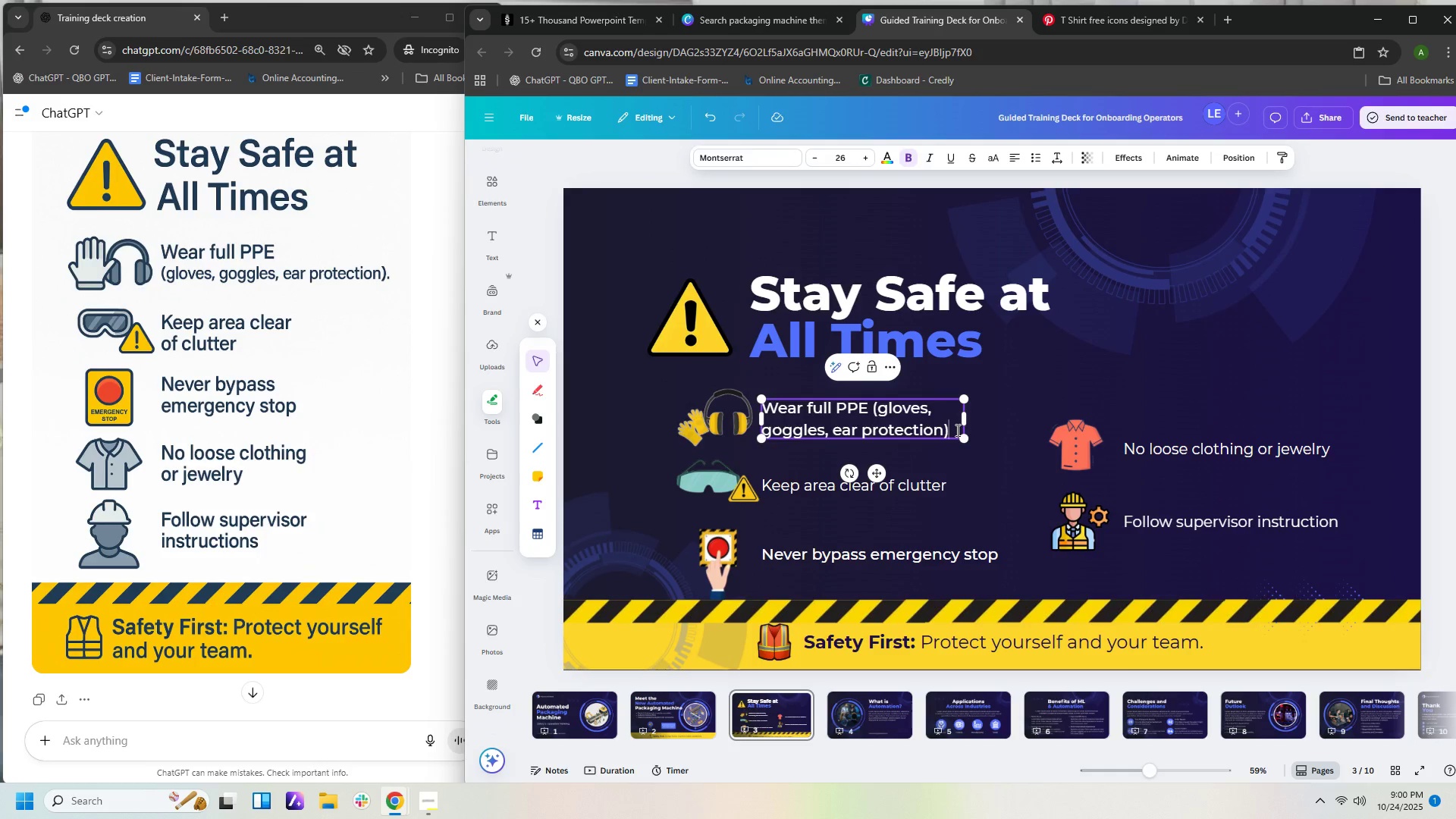 
left_click_drag(start_coordinate=[956, 430], to_coordinate=[770, 403])
 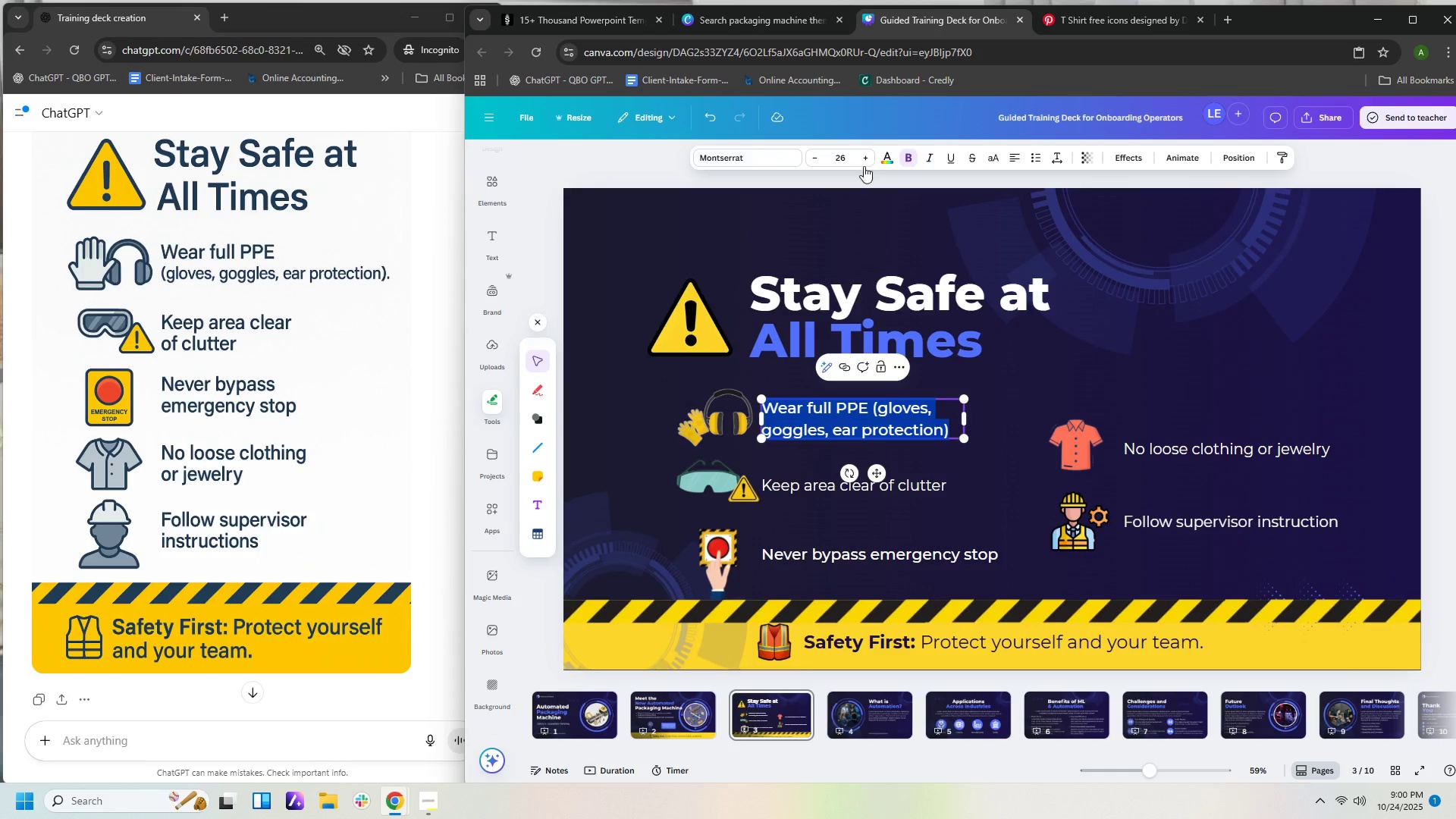 
left_click([867, 158])
 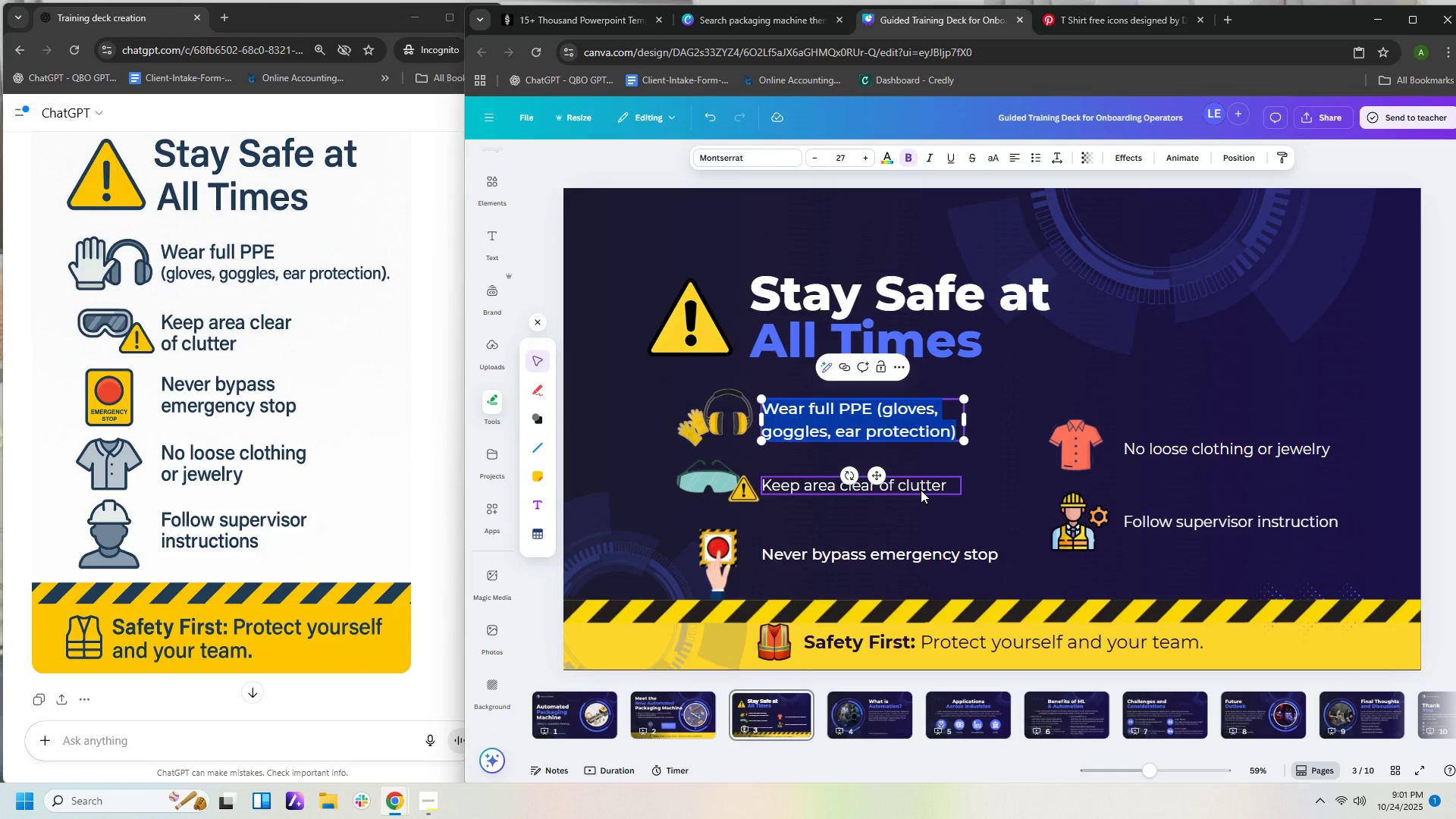 
double_click([937, 488])
 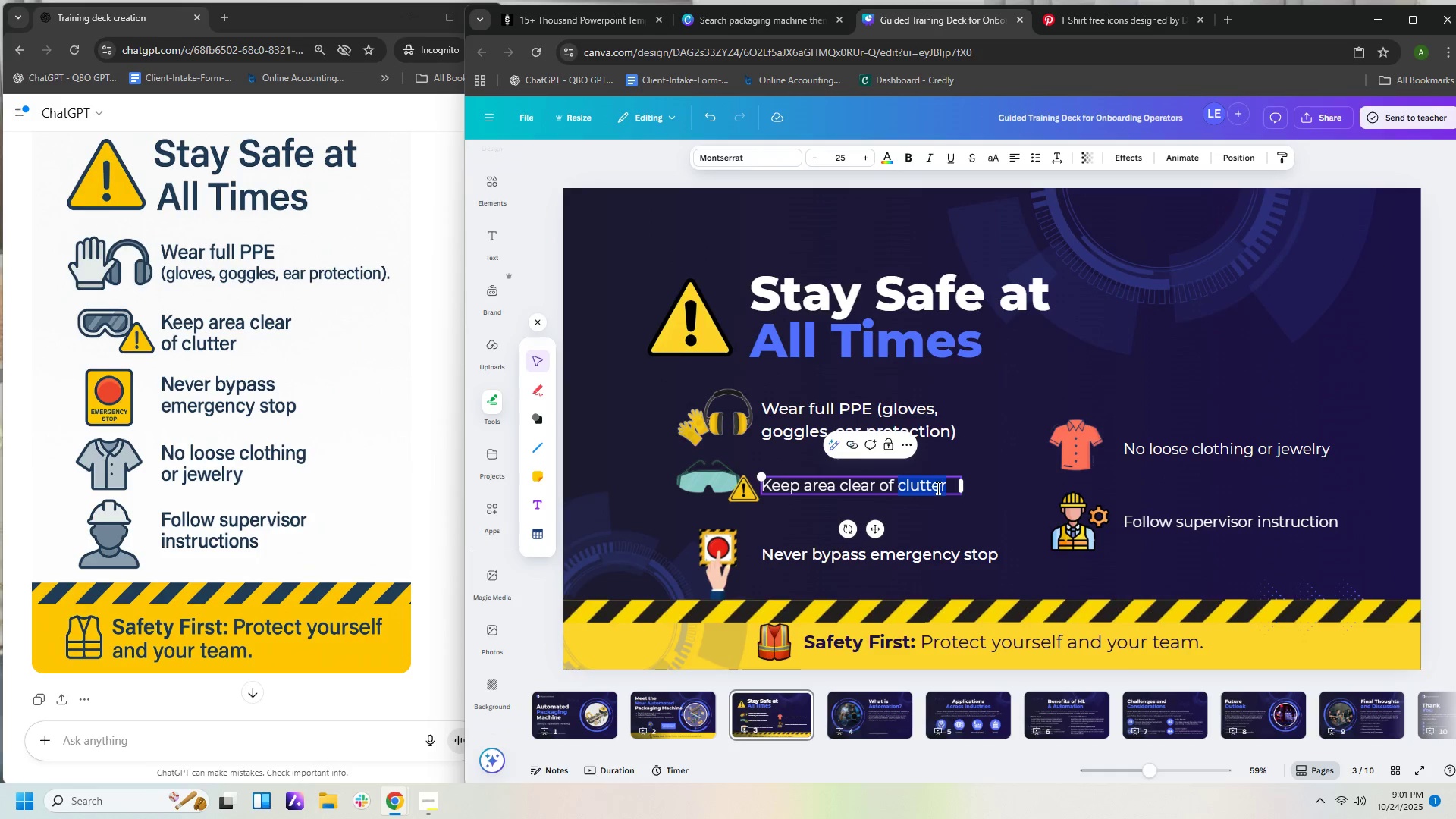 
triple_click([937, 488])
 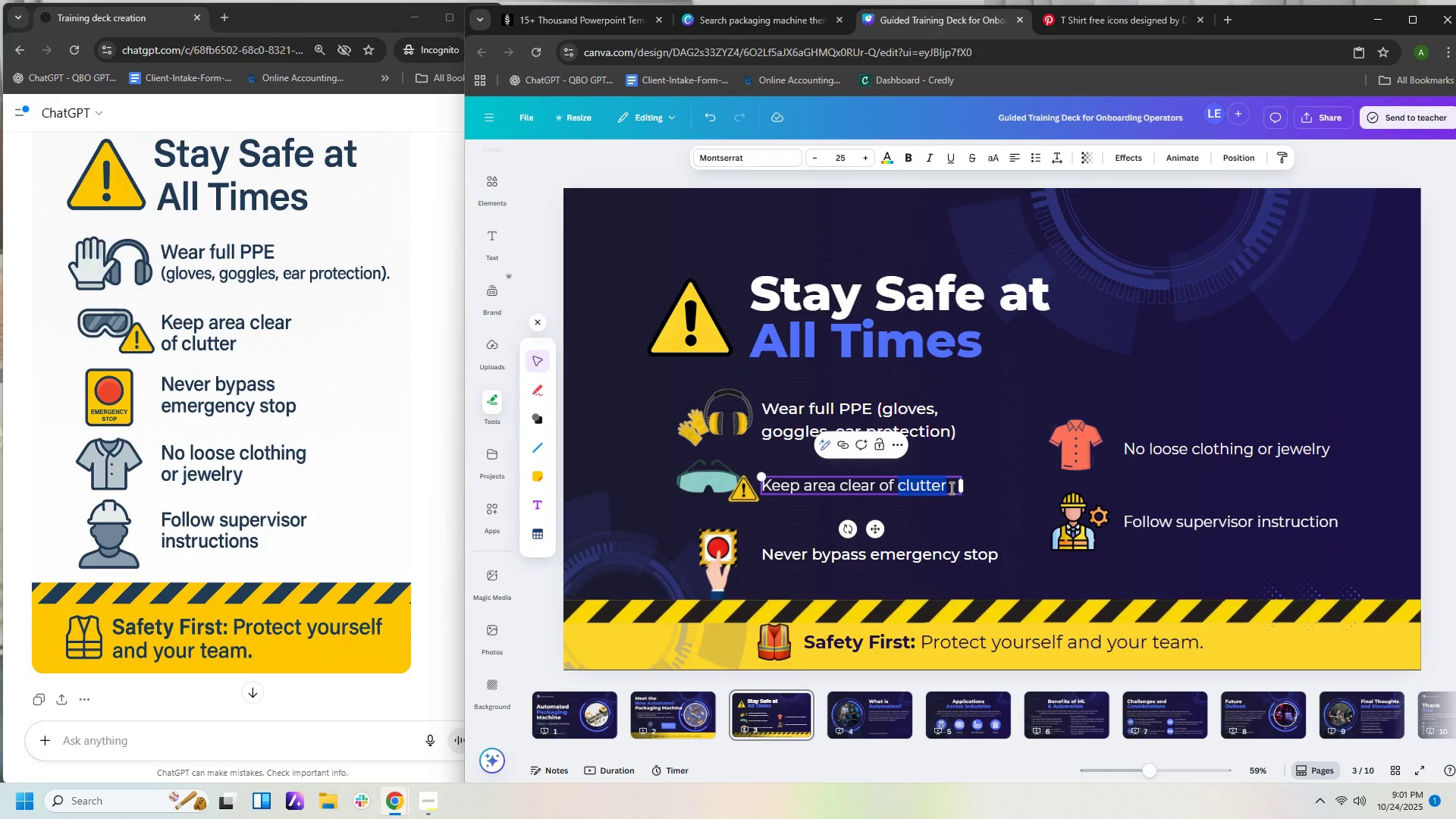 
left_click([950, 488])
 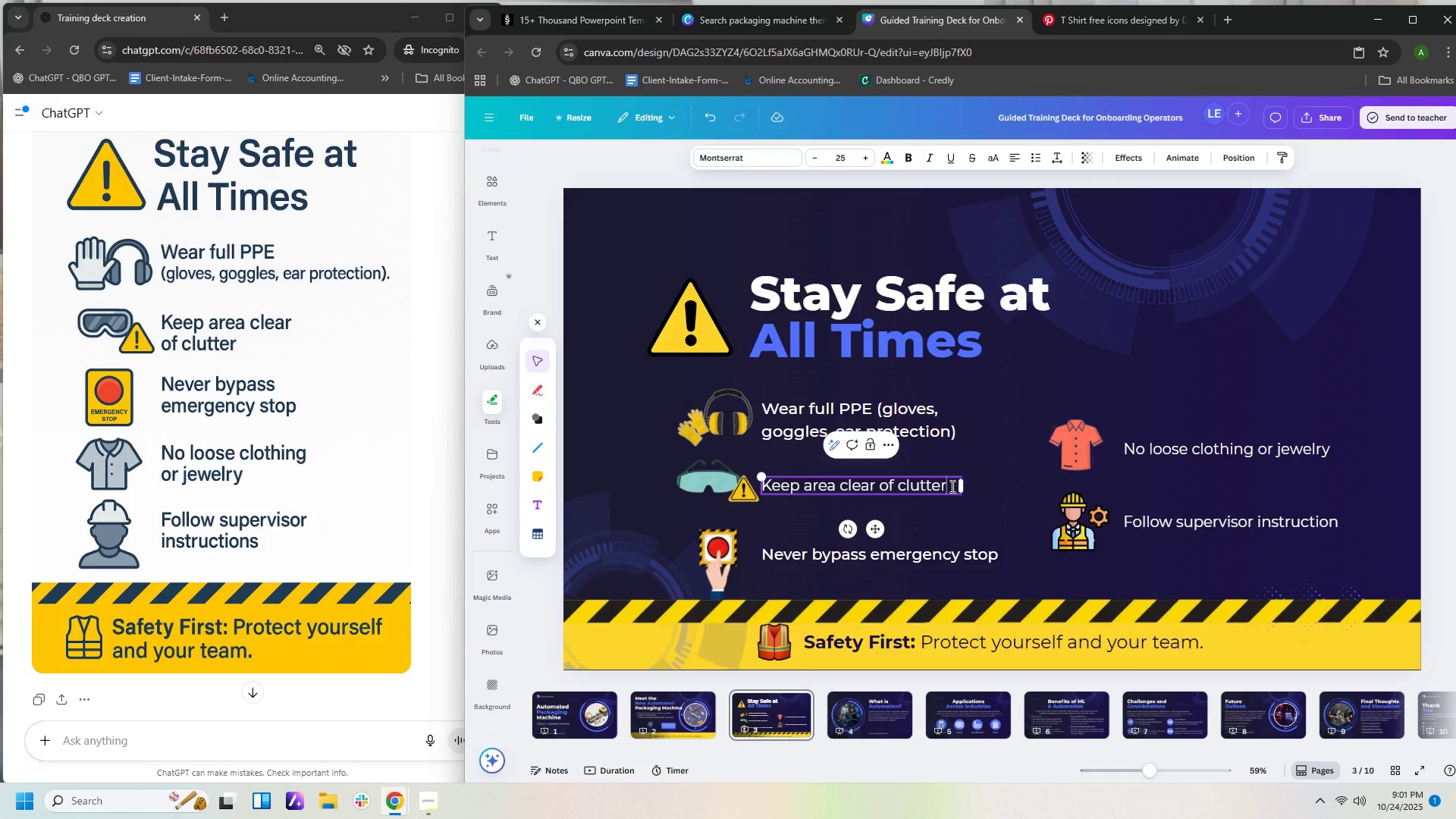 
left_click_drag(start_coordinate=[951, 486], to_coordinate=[775, 489])
 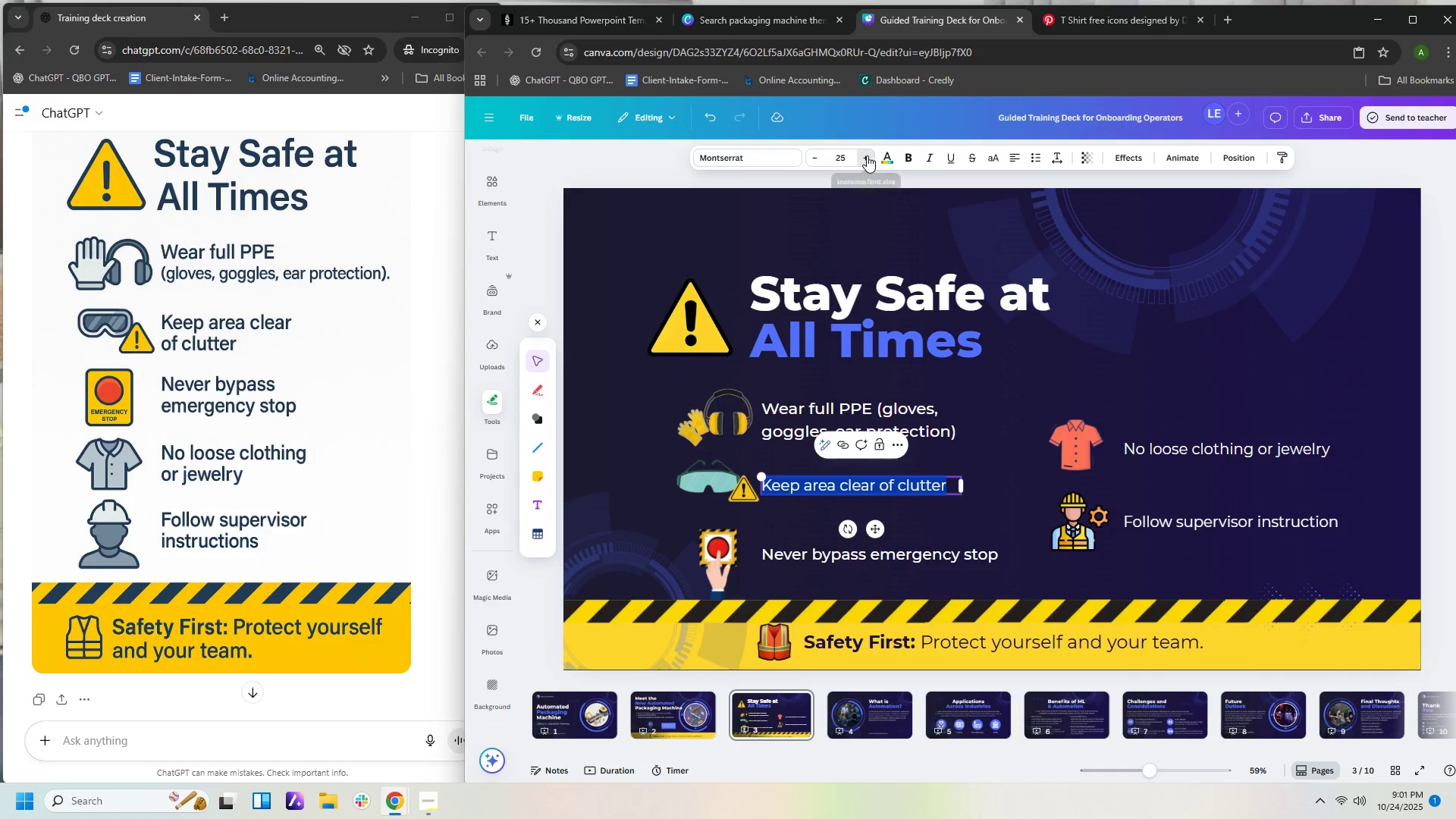 
double_click([867, 155])
 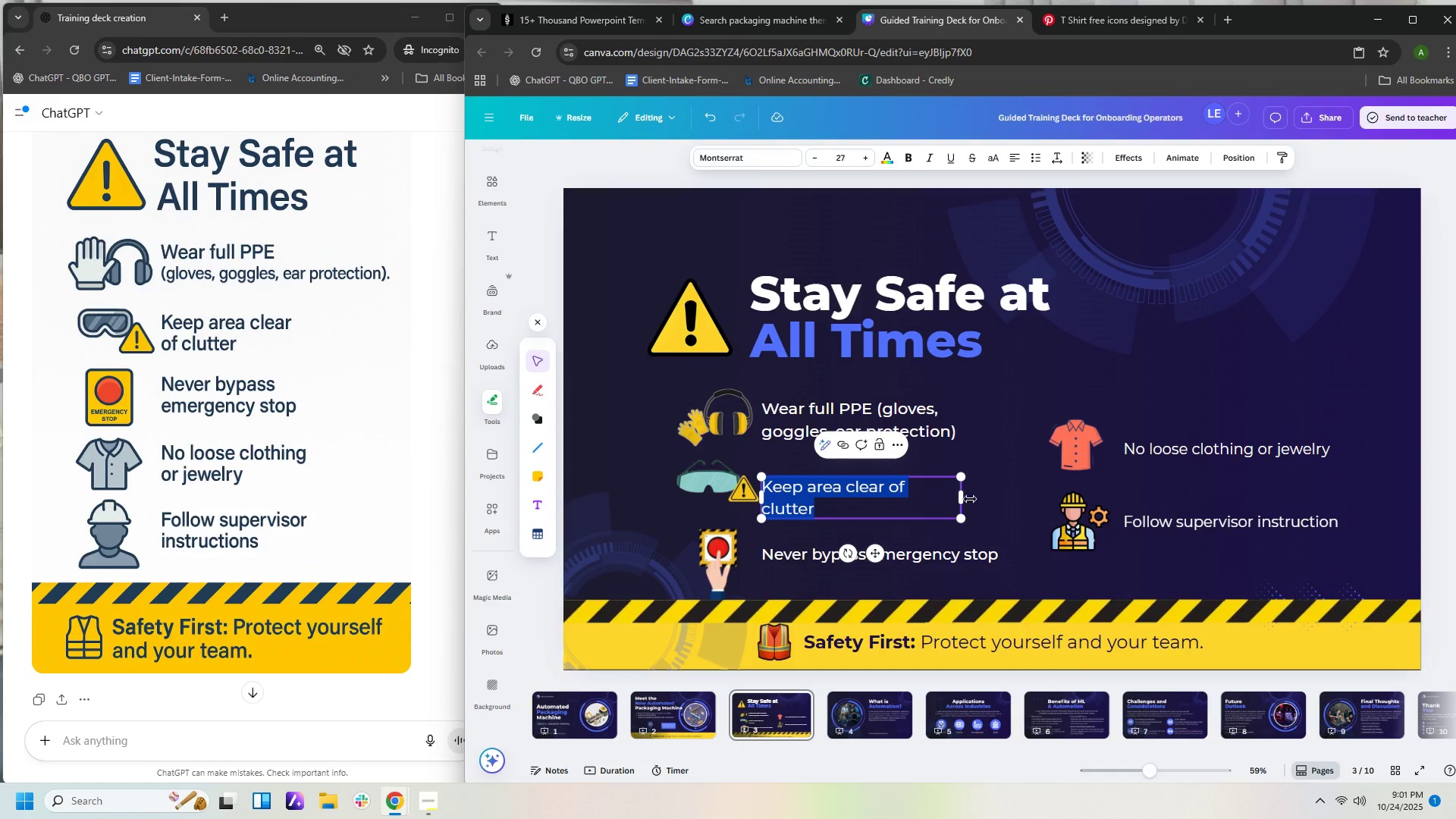 
left_click_drag(start_coordinate=[963, 497], to_coordinate=[981, 497])
 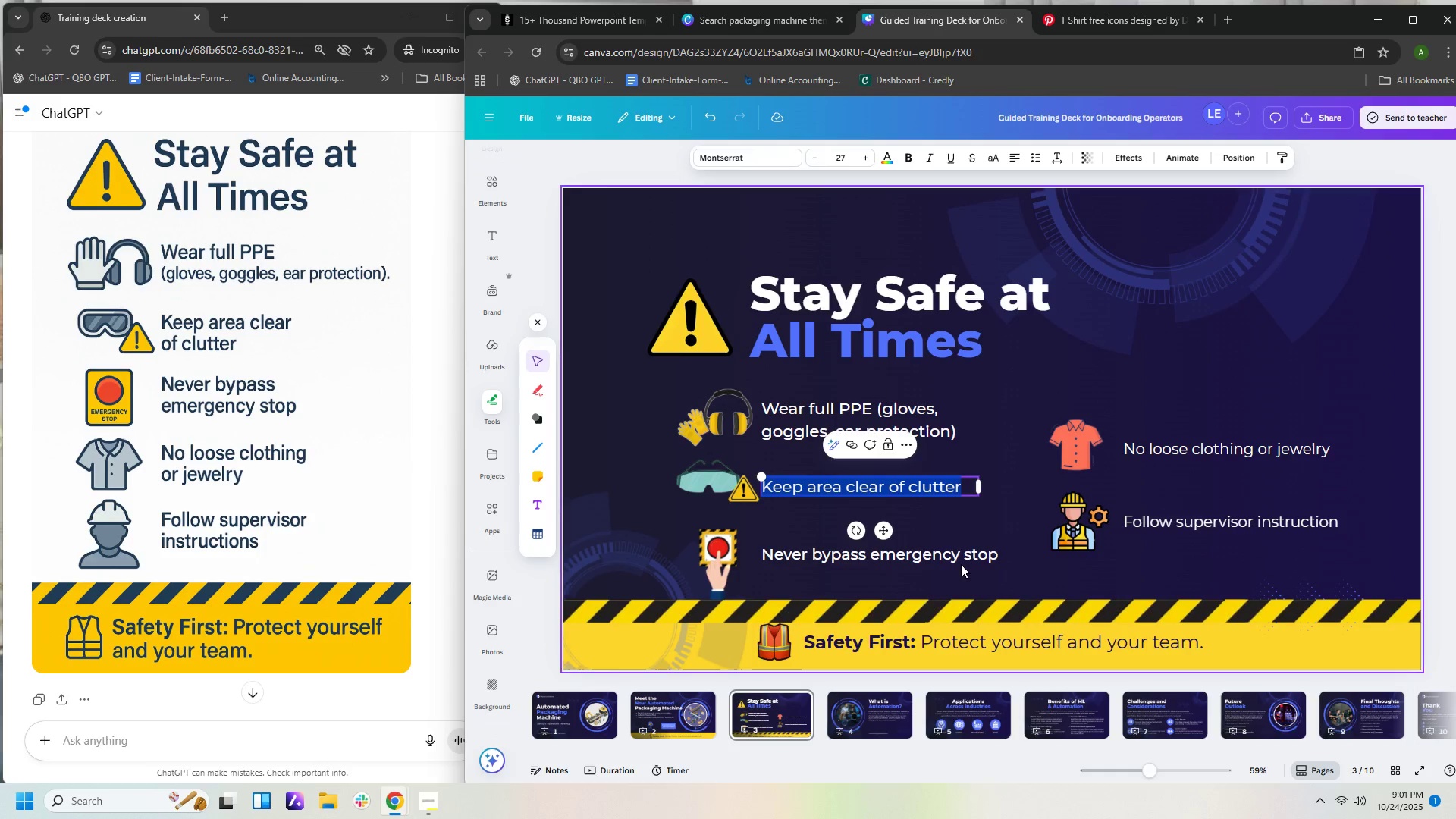 
left_click([961, 563])
 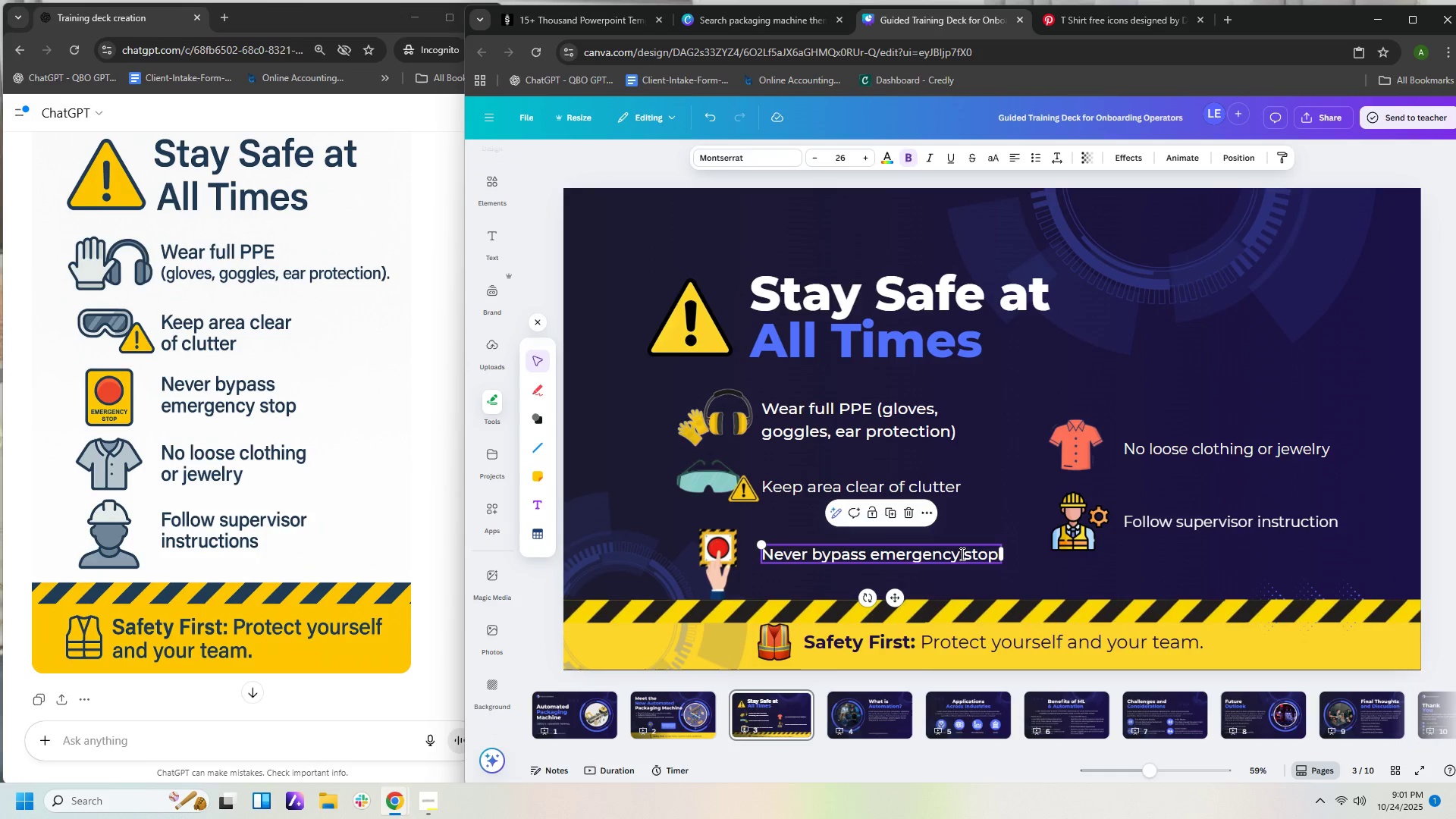 
double_click([961, 554])
 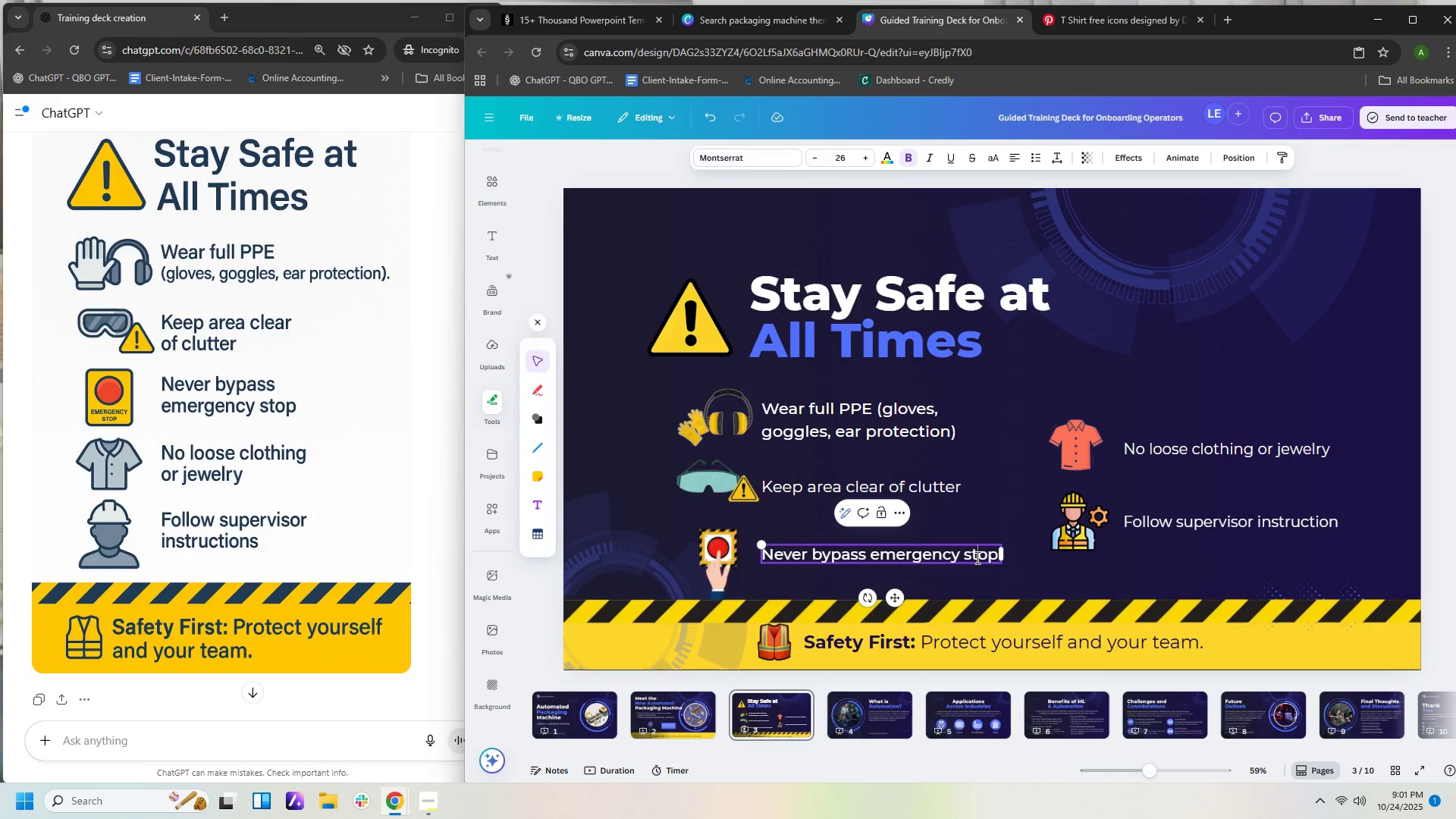 
double_click([976, 557])
 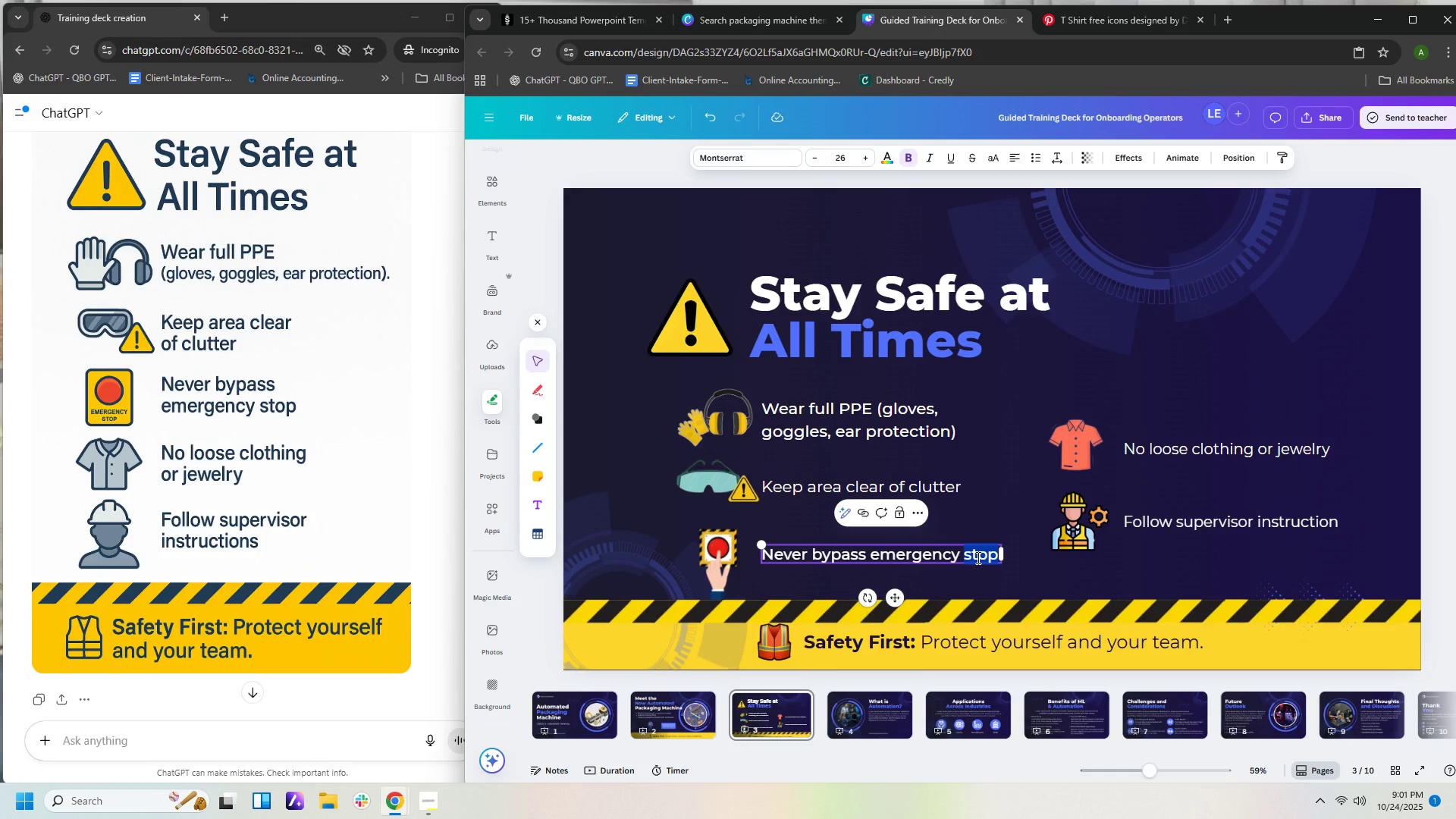 
hold_key(key=ControlLeft, duration=0.68)
 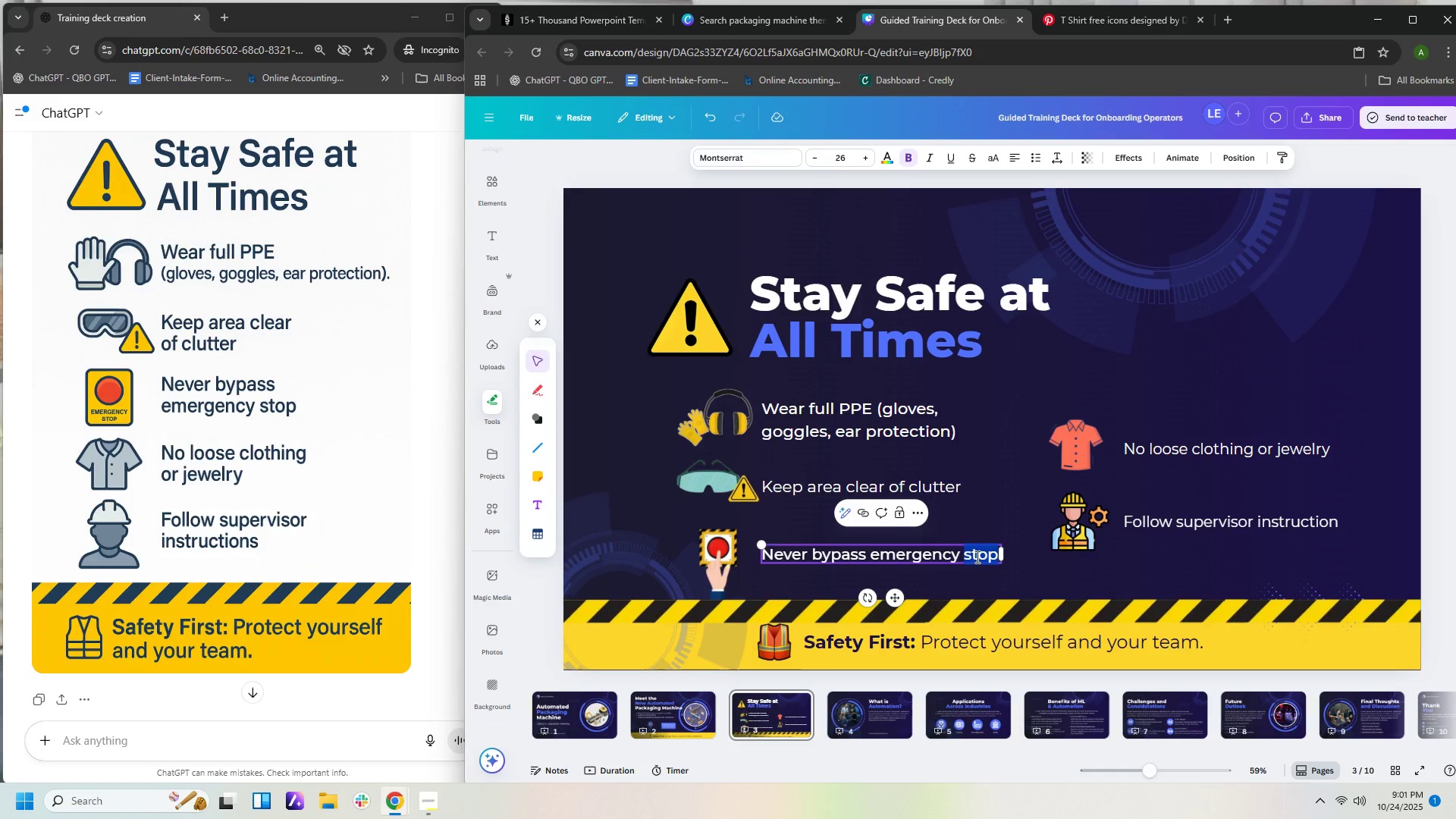 
key(Control+A)
 